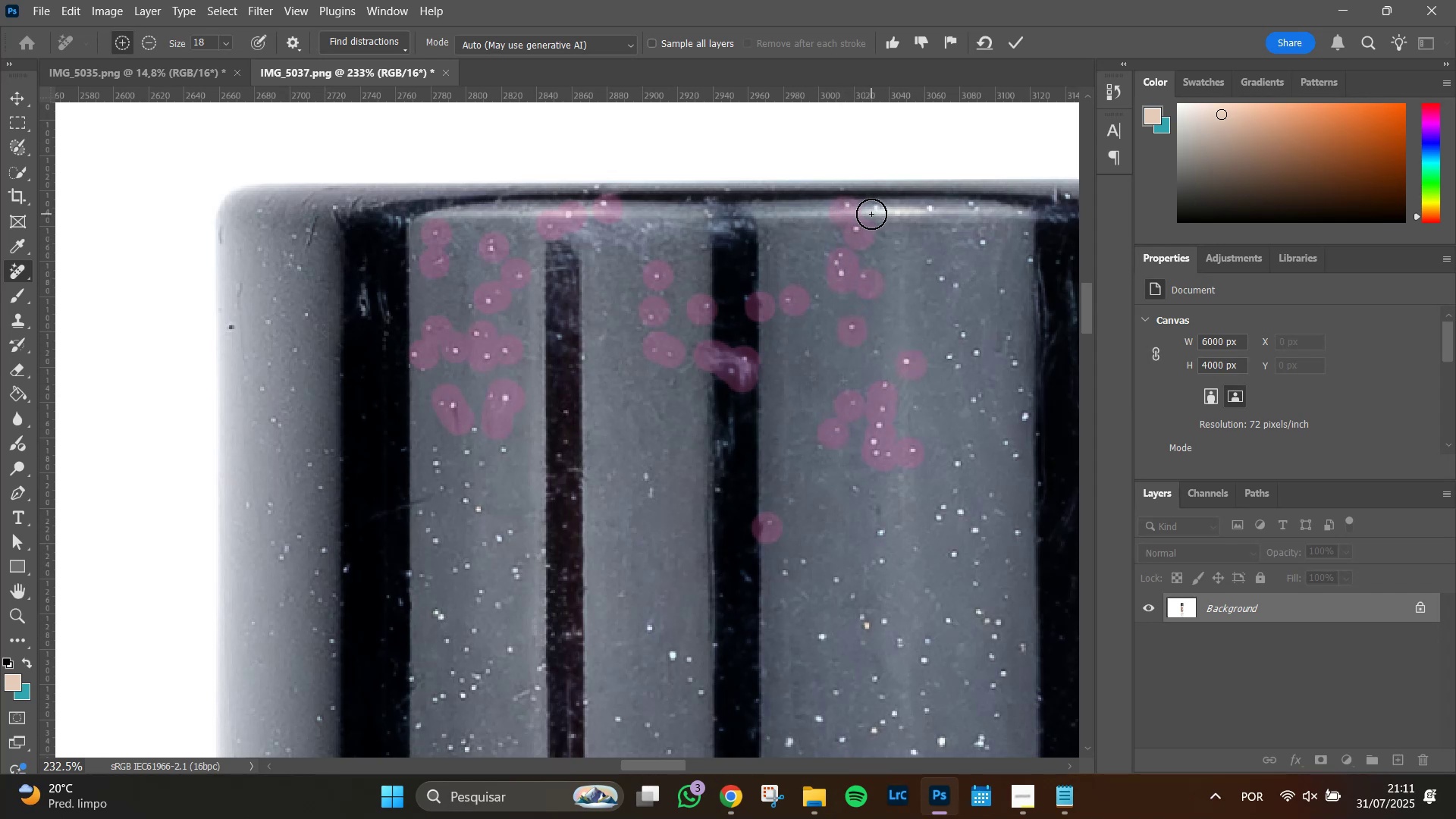 
left_click([872, 214])
 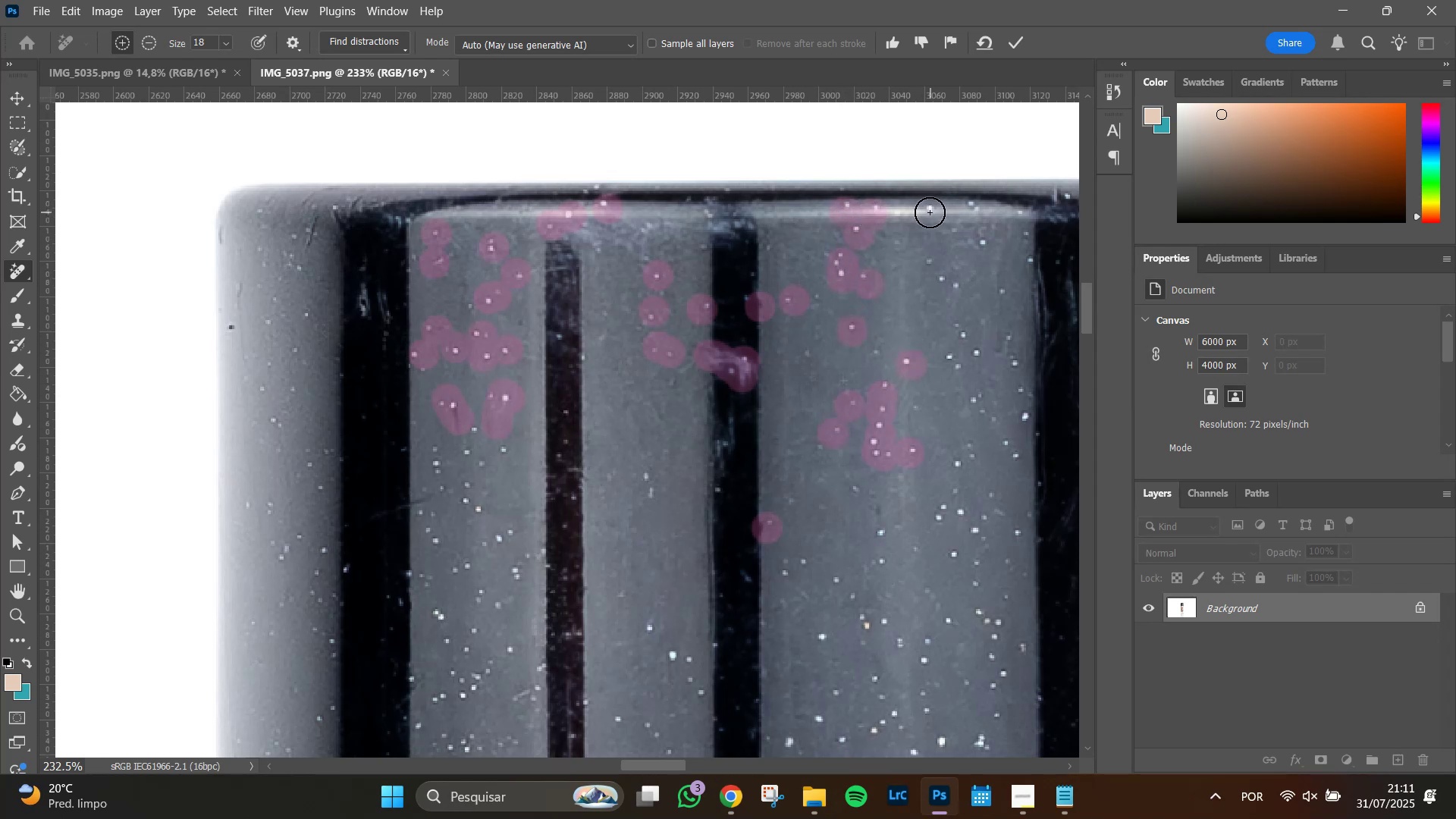 
left_click([930, 213])
 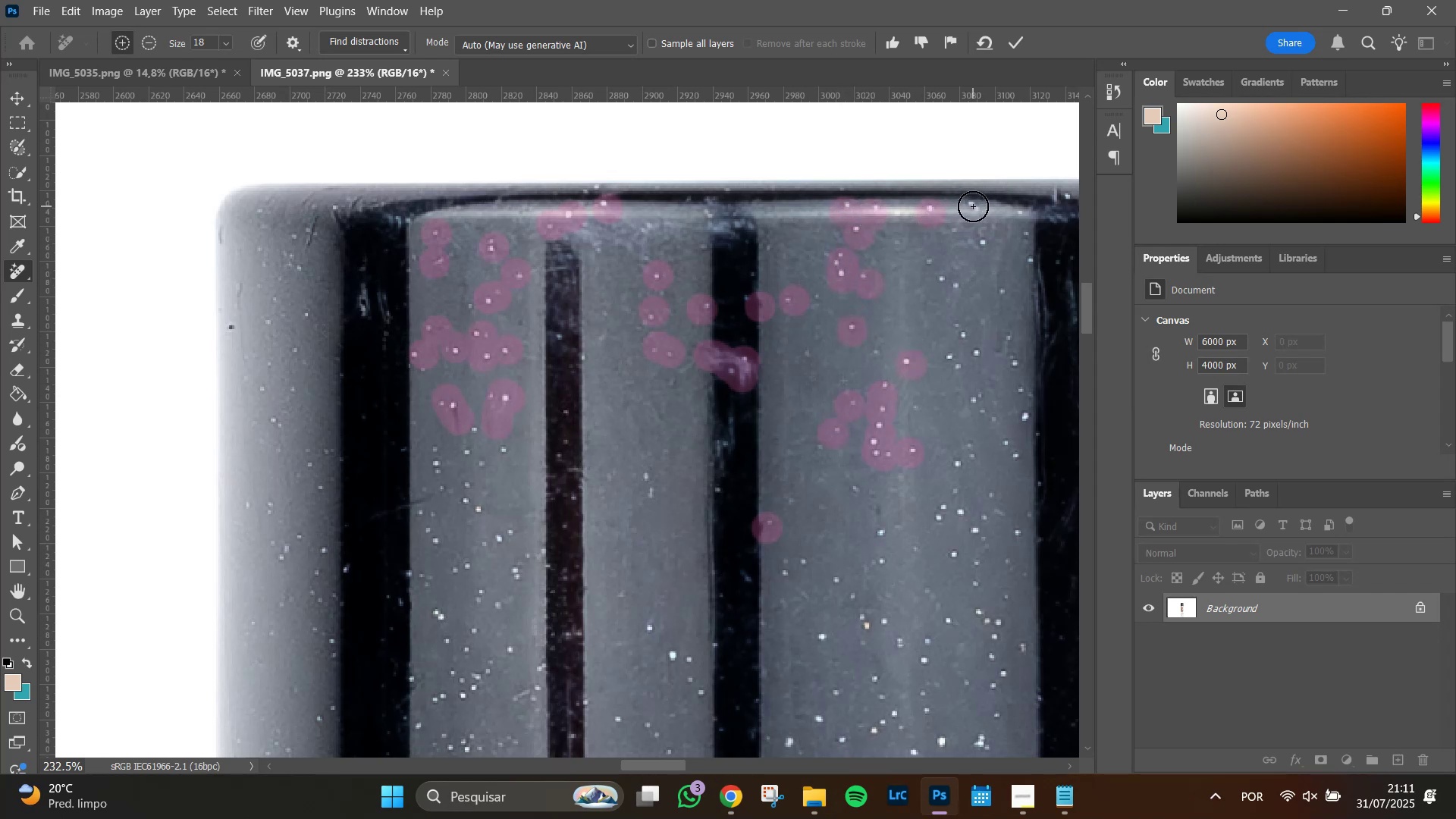 
double_click([973, 206])
 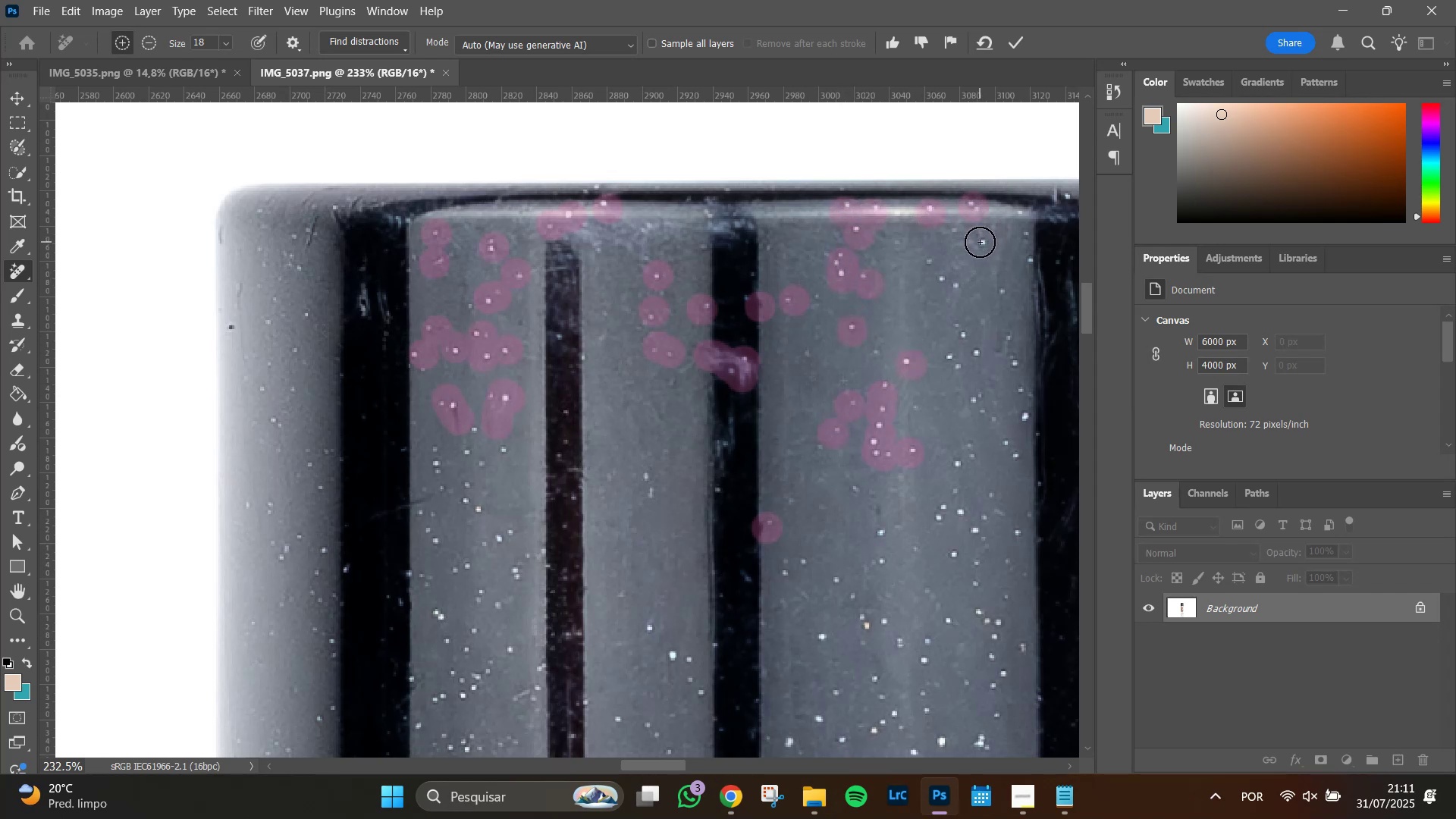 
left_click([980, 242])
 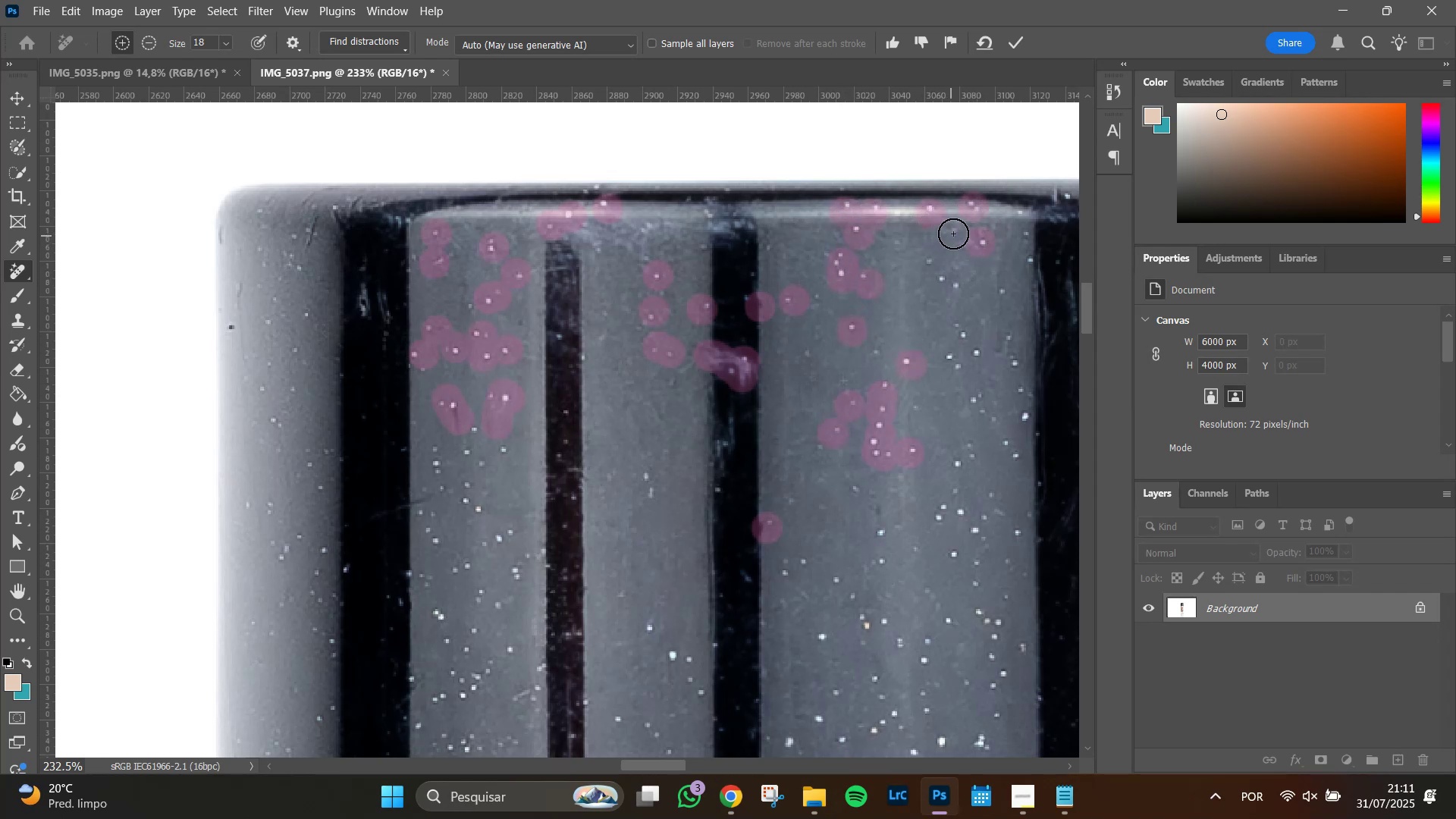 
left_click([953, 234])
 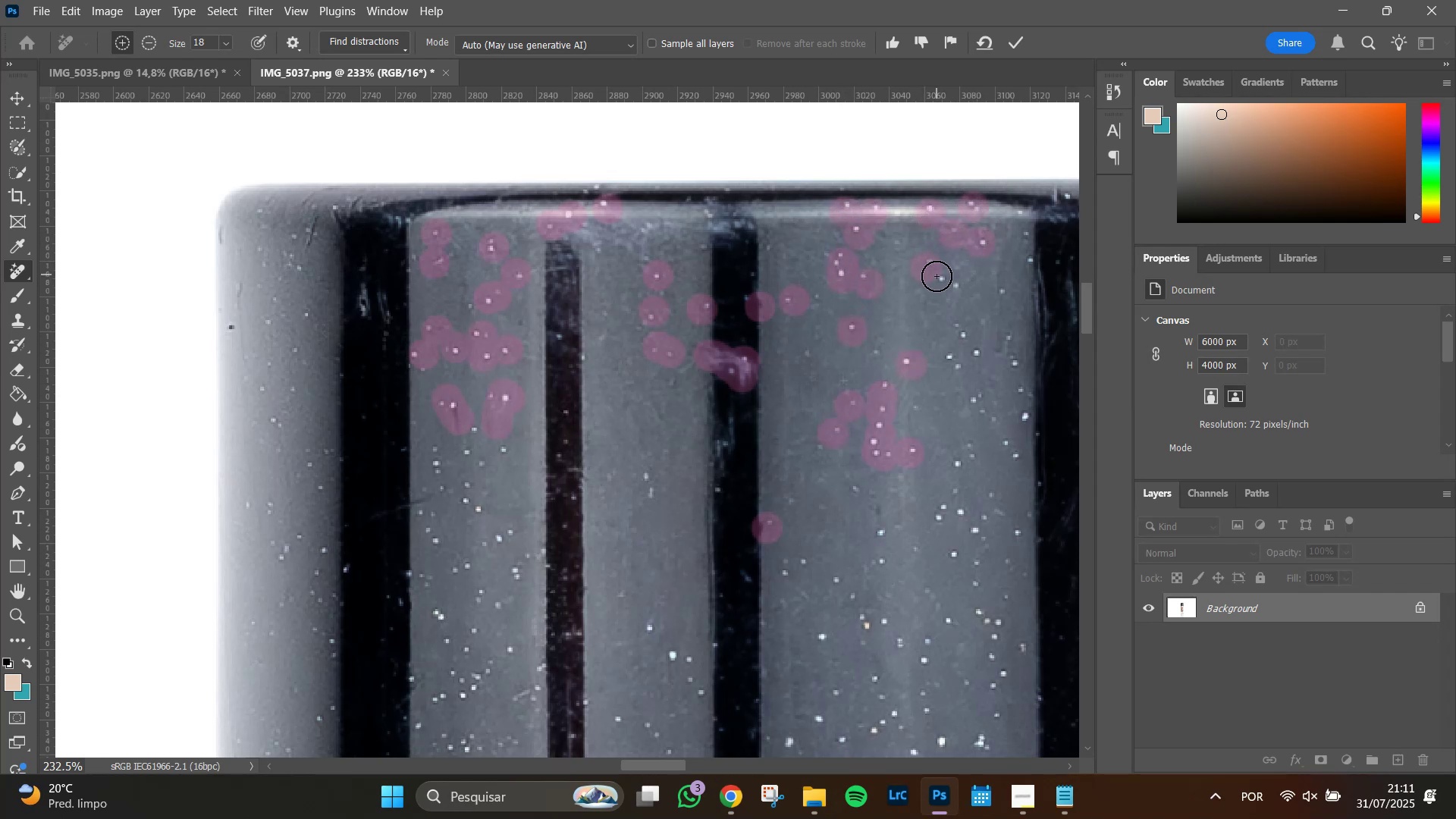 
double_click([937, 276])
 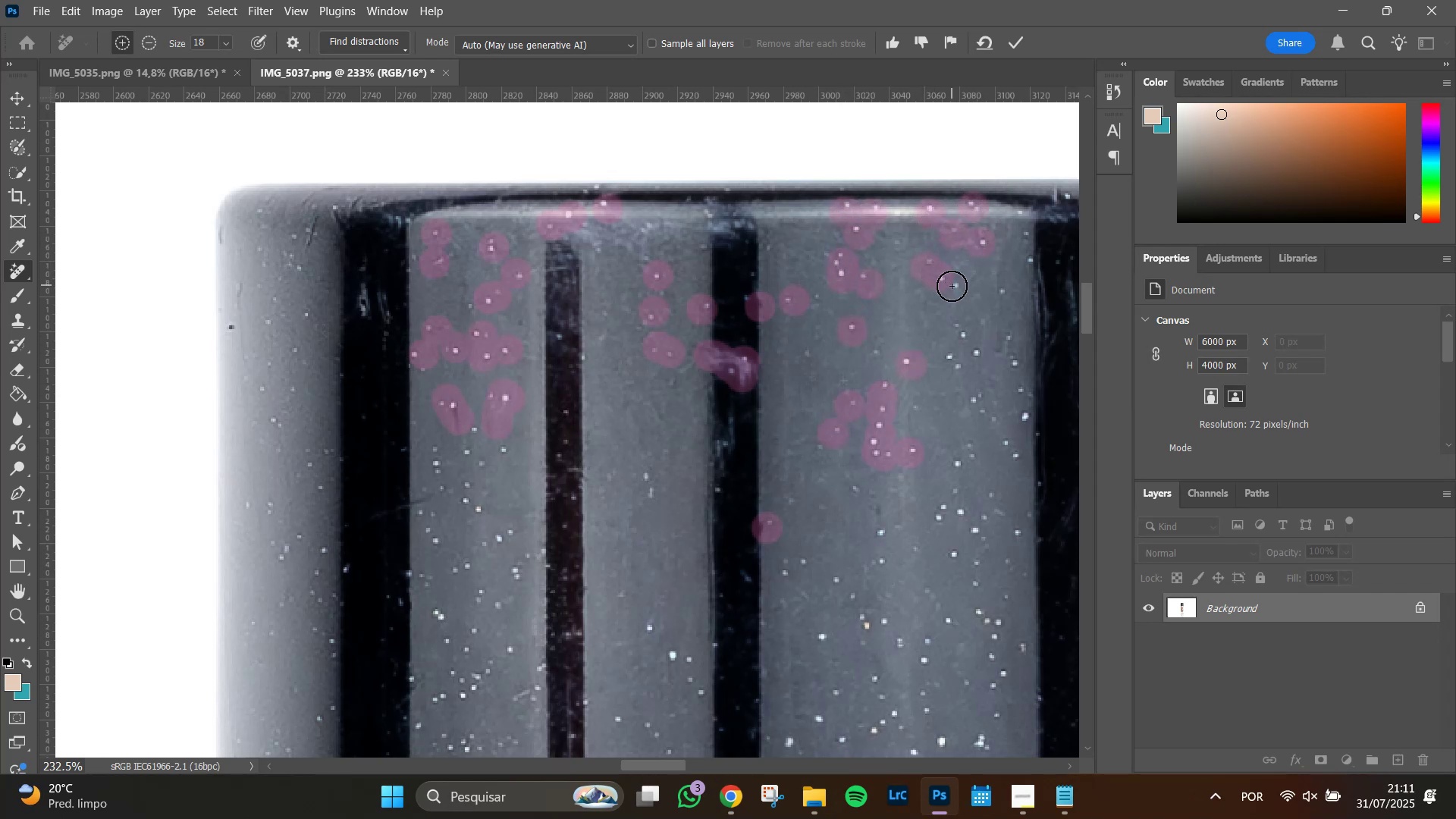 
triple_click([952, 286])
 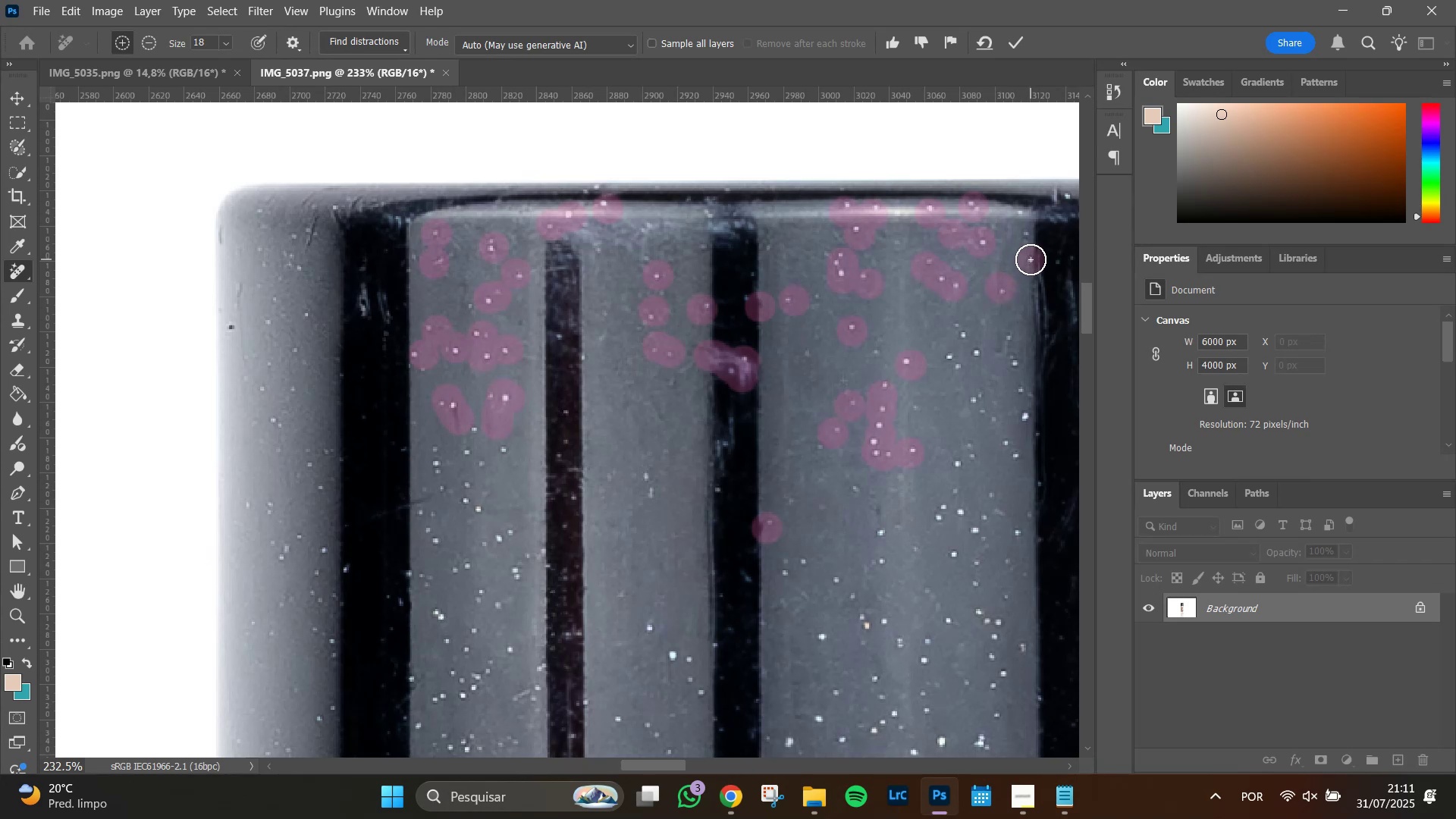 
double_click([1030, 241])
 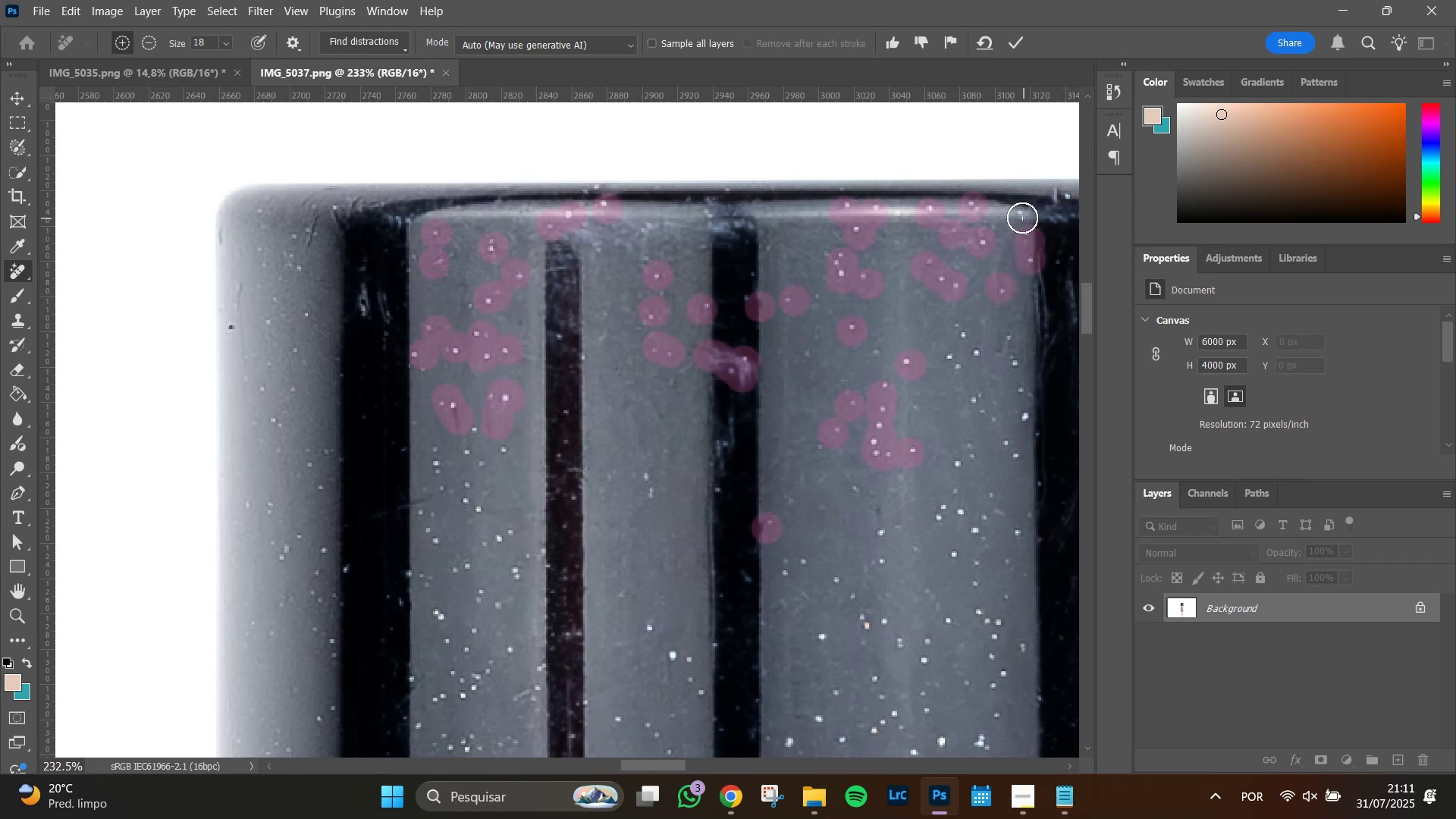 
triple_click([1022, 218])
 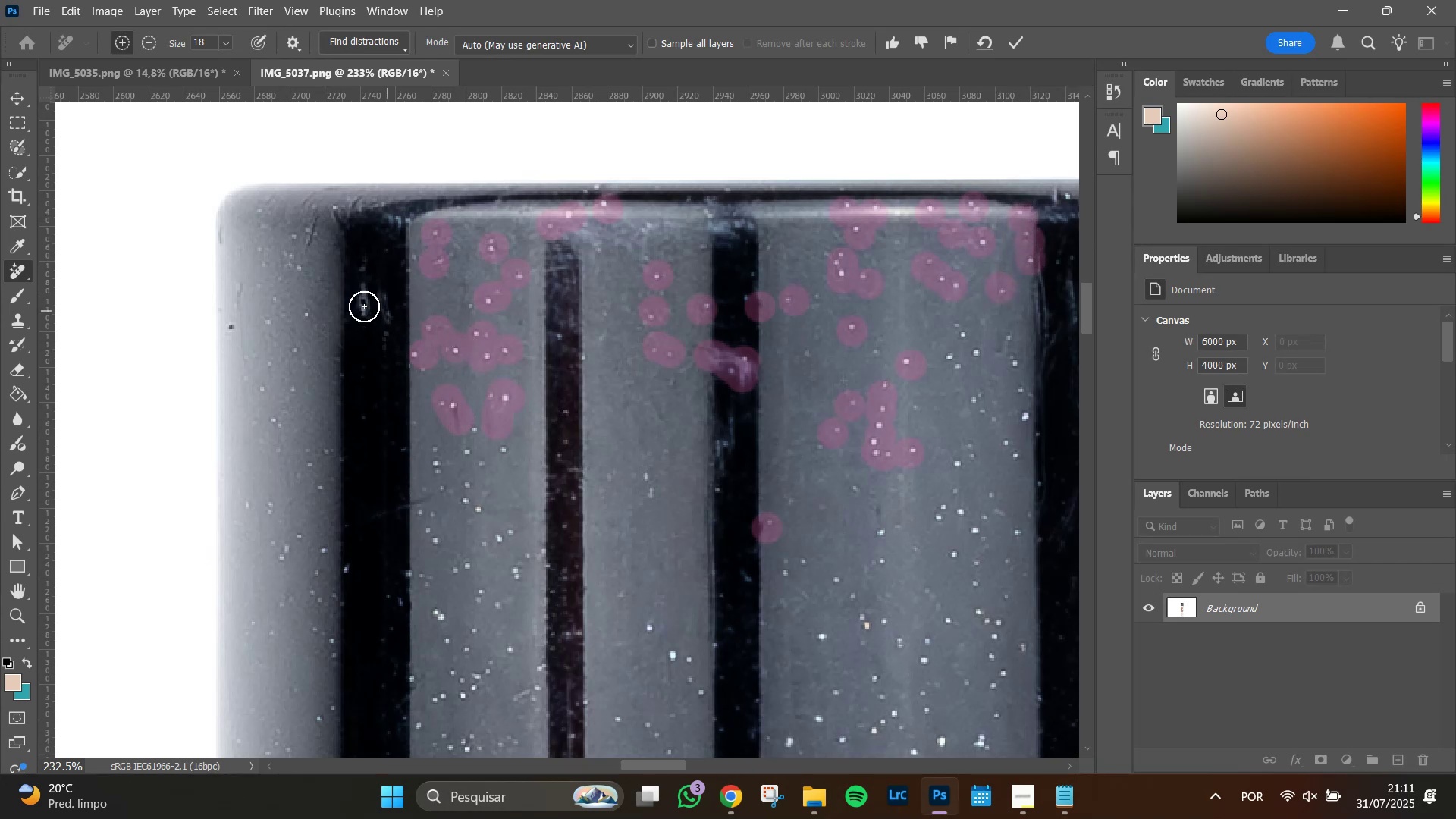 
left_click_drag(start_coordinate=[364, 293], to_coordinate=[364, 316])
 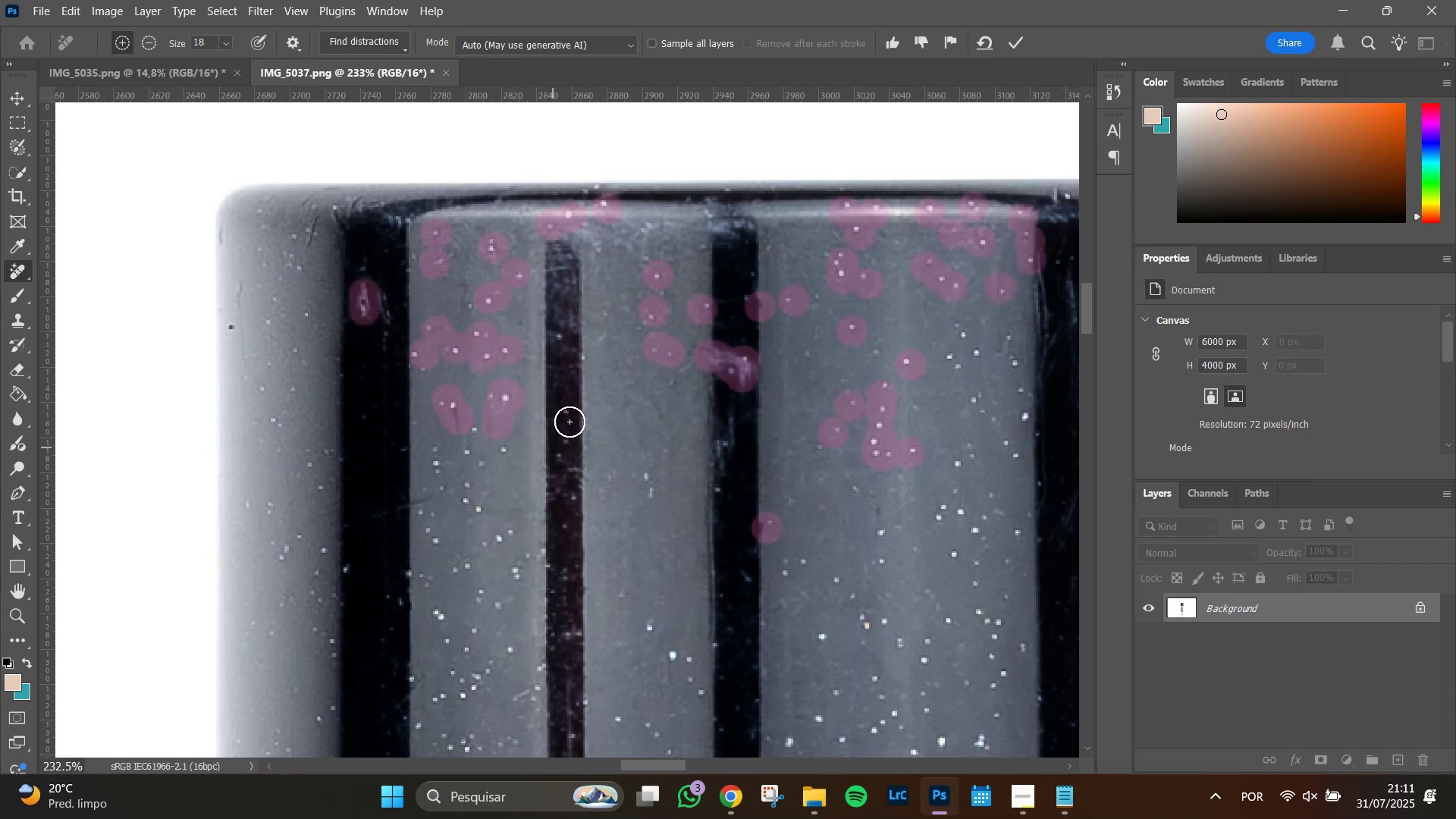 
left_click([560, 336])
 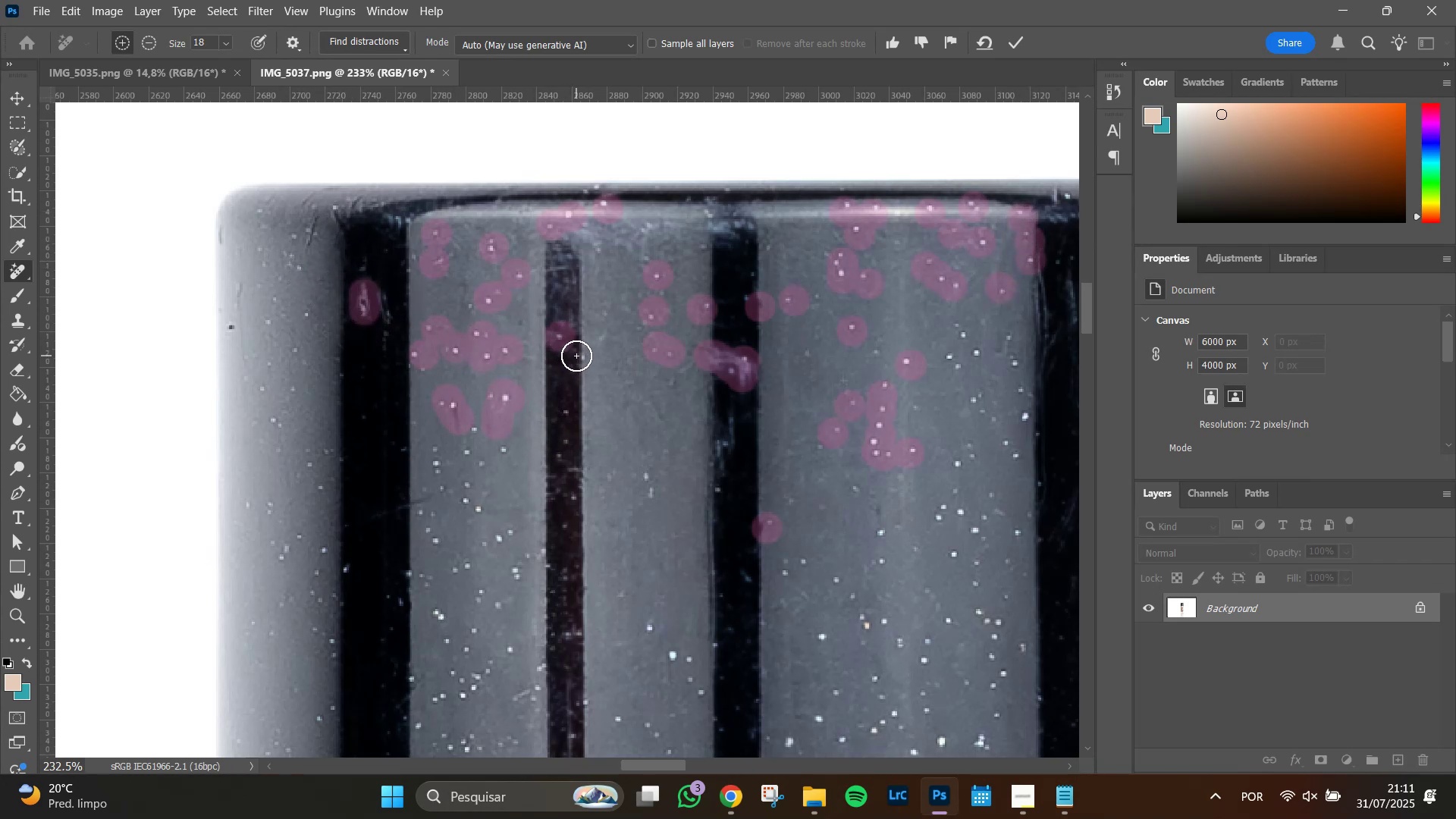 
left_click([576, 356])
 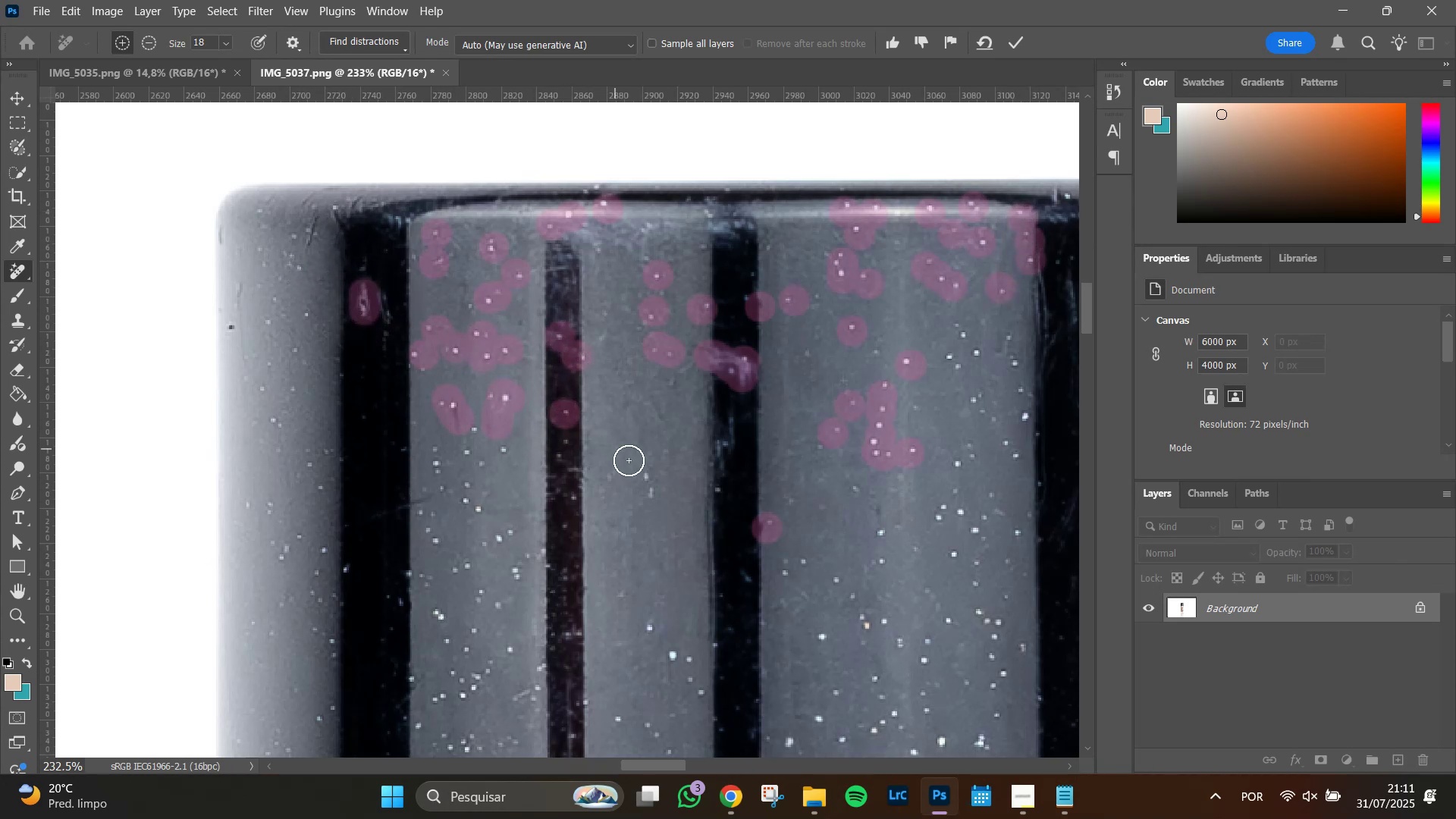 
left_click_drag(start_coordinate=[651, 474], to_coordinate=[651, 508])
 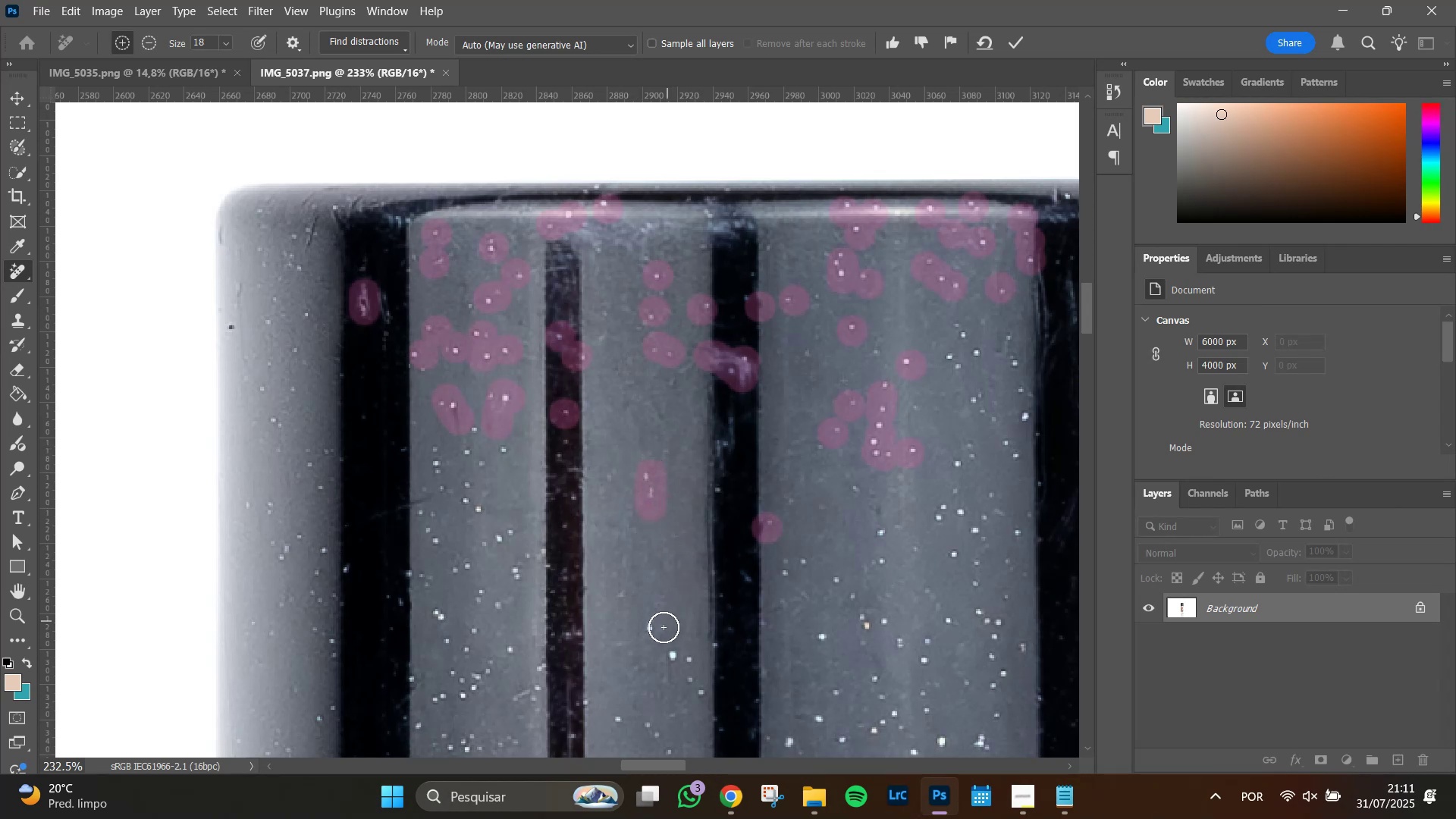 
left_click([651, 633])
 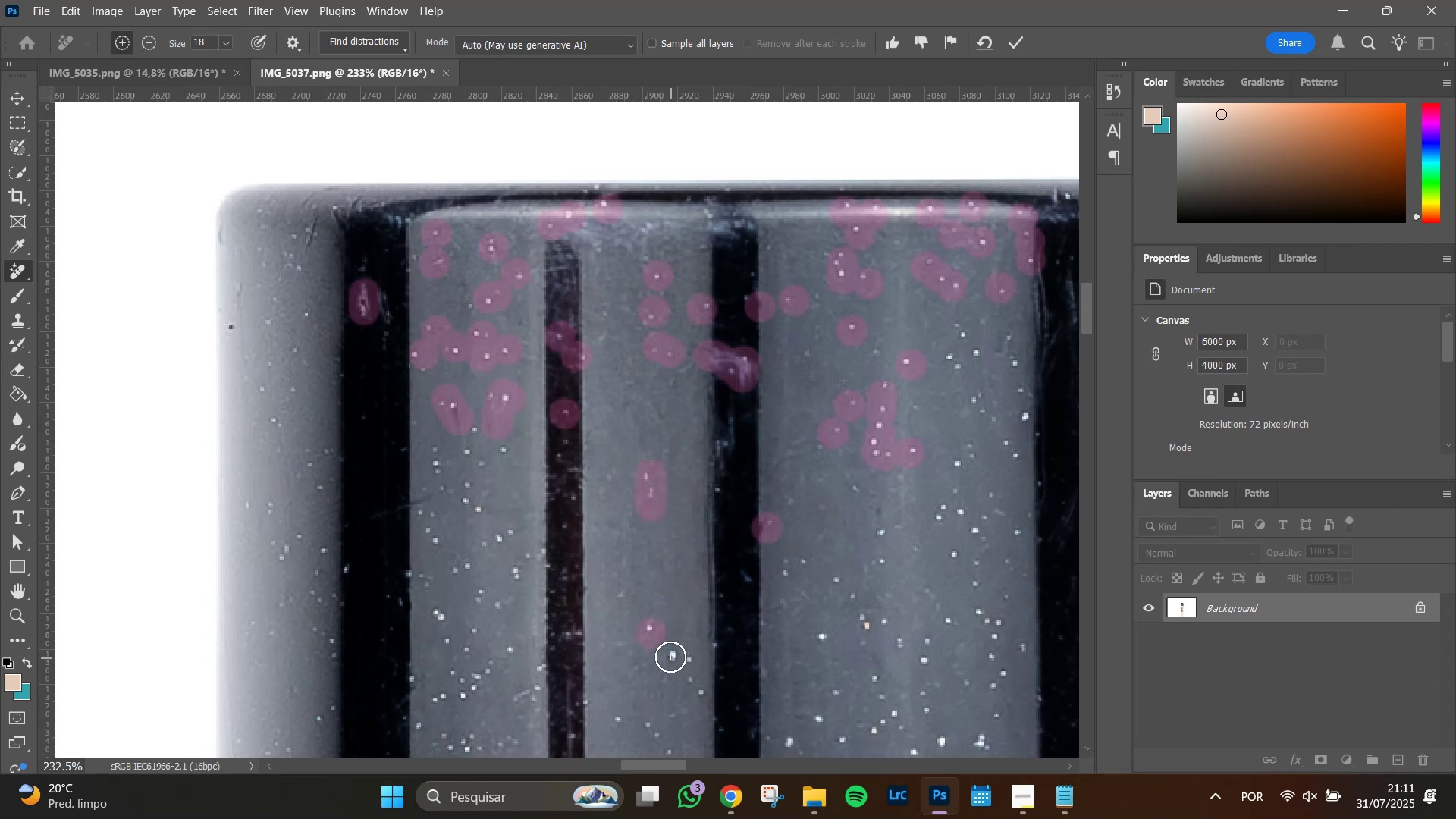 
left_click([670, 656])
 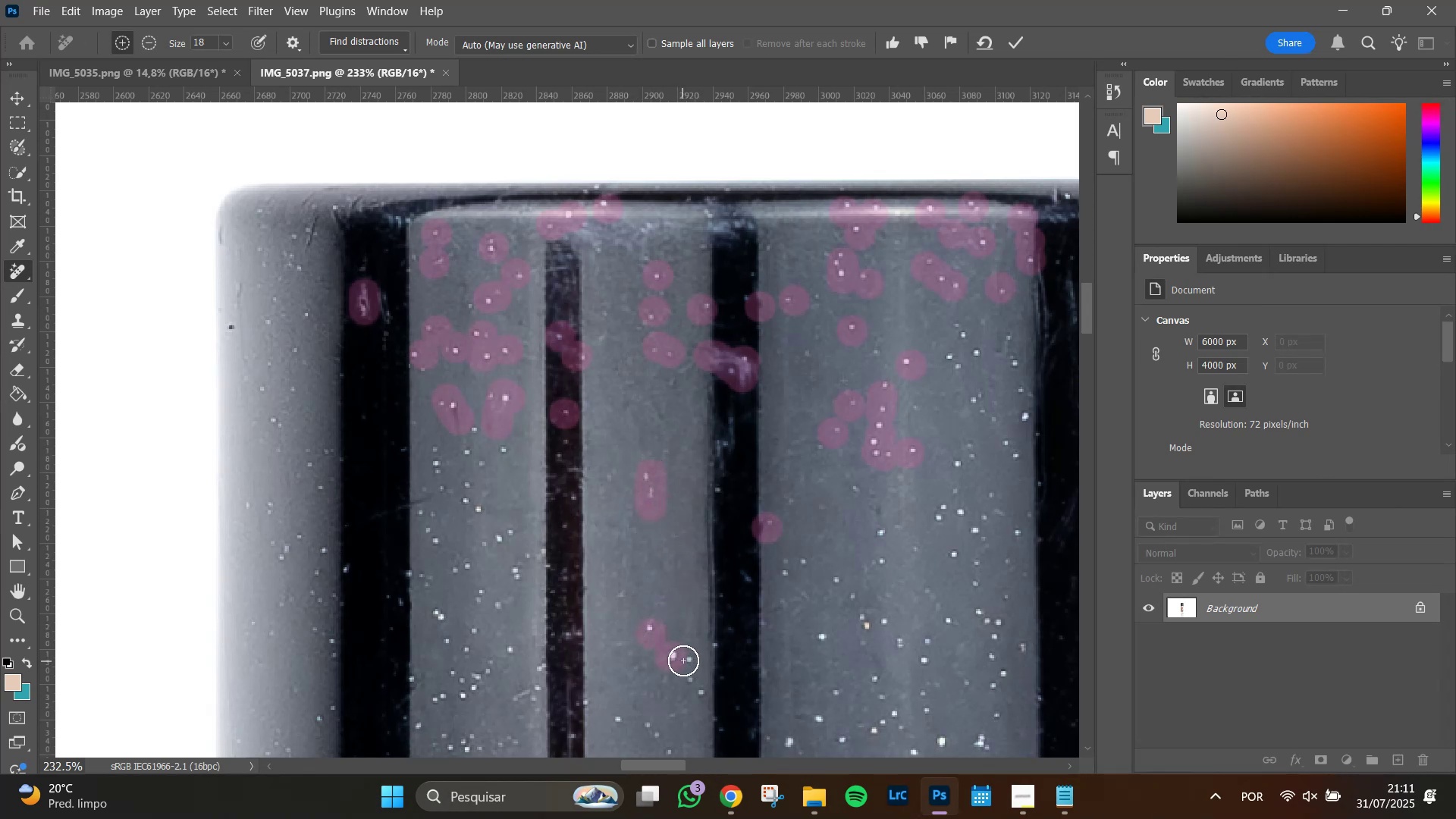 
left_click([683, 661])
 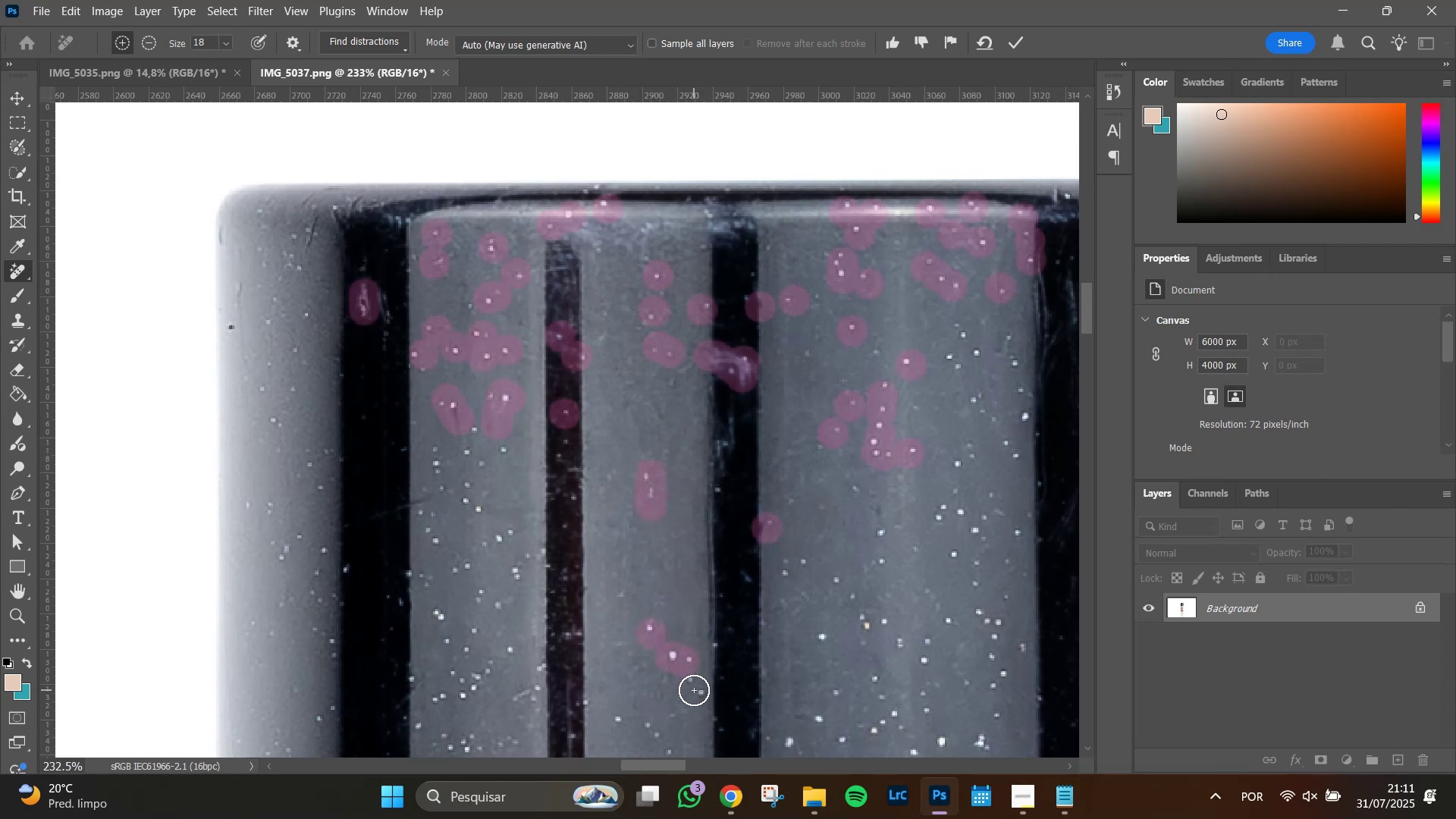 
left_click_drag(start_coordinate=[694, 692], to_coordinate=[682, 673])
 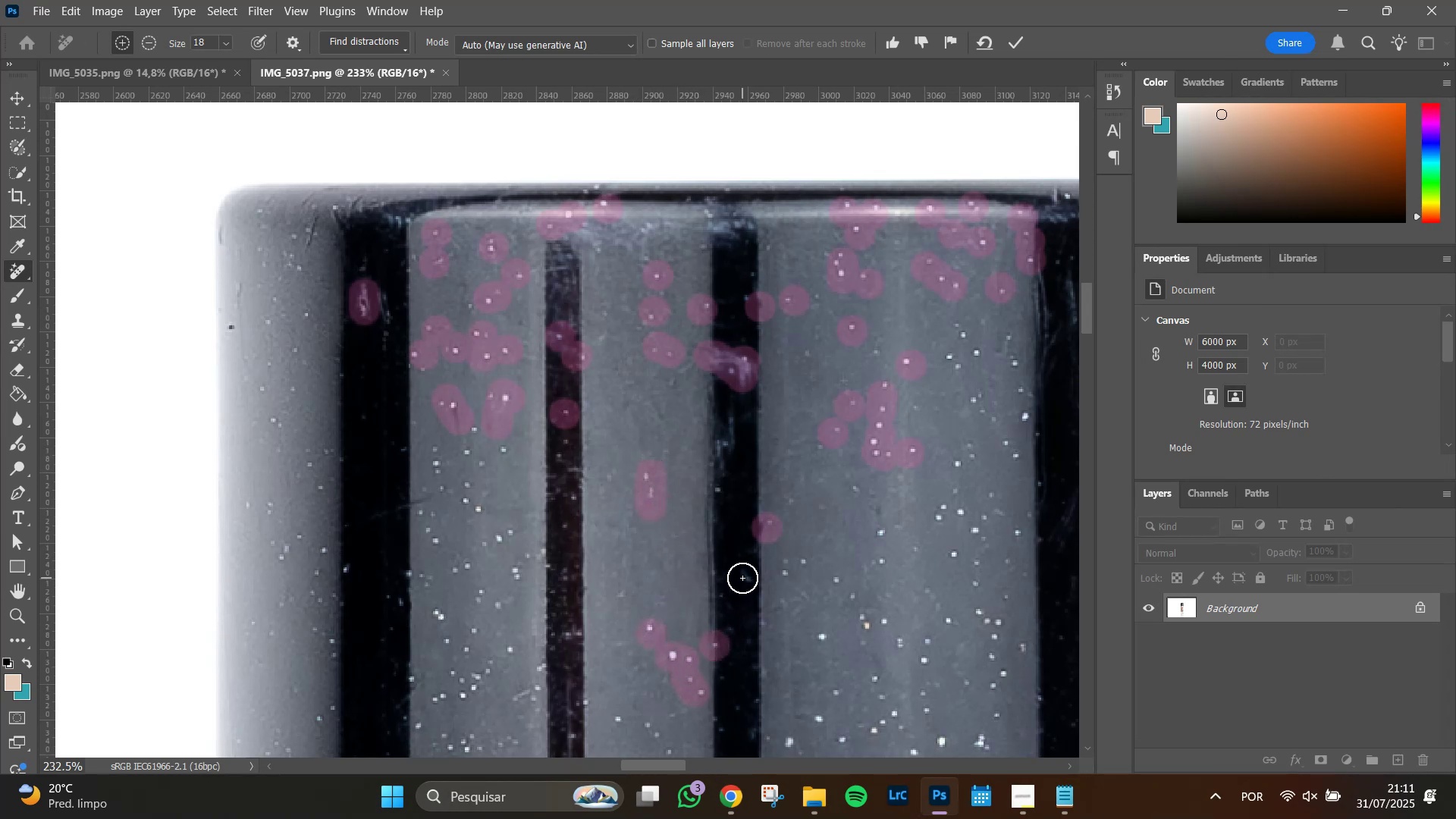 
left_click([743, 578])
 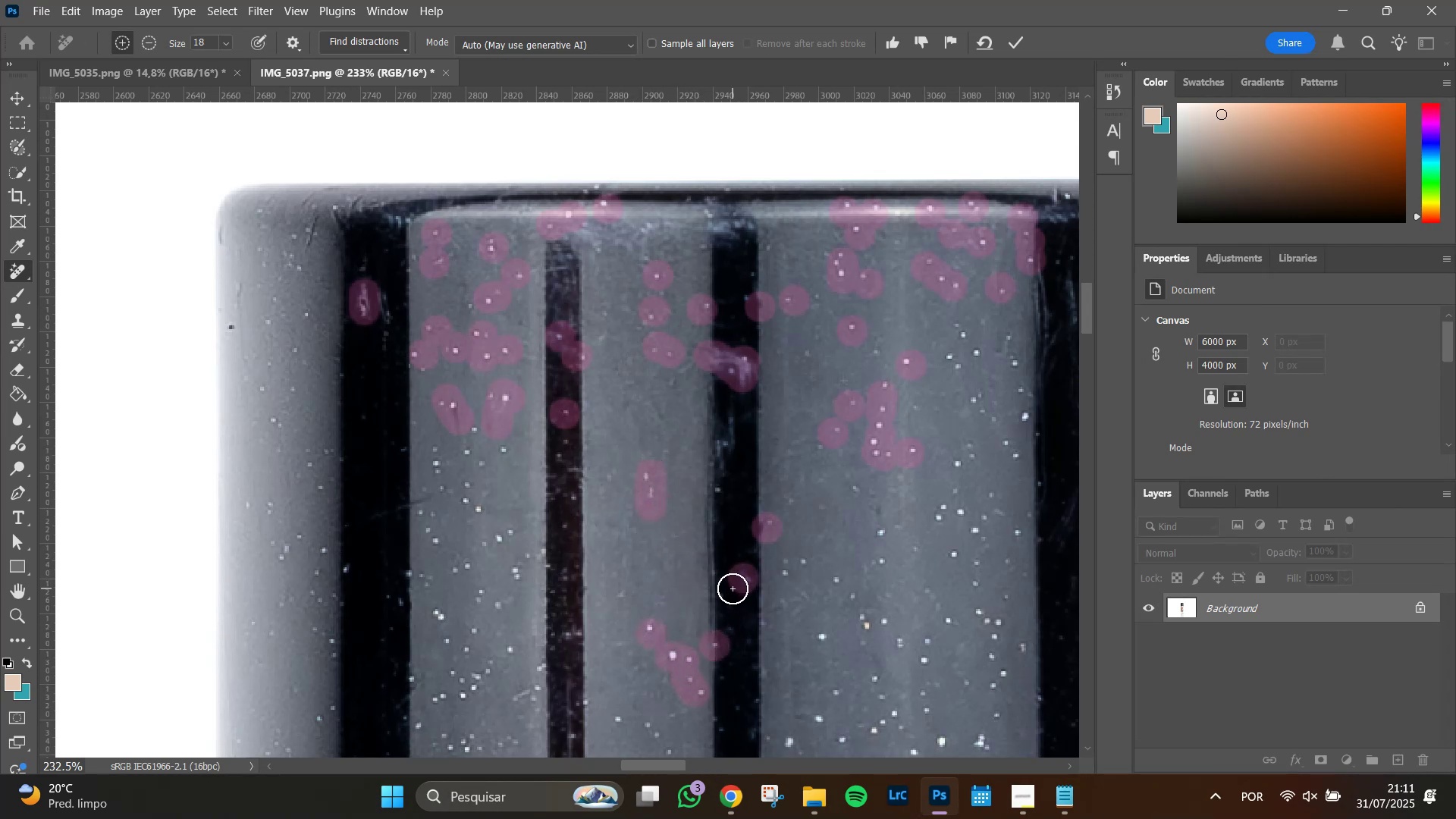 
left_click([733, 588])
 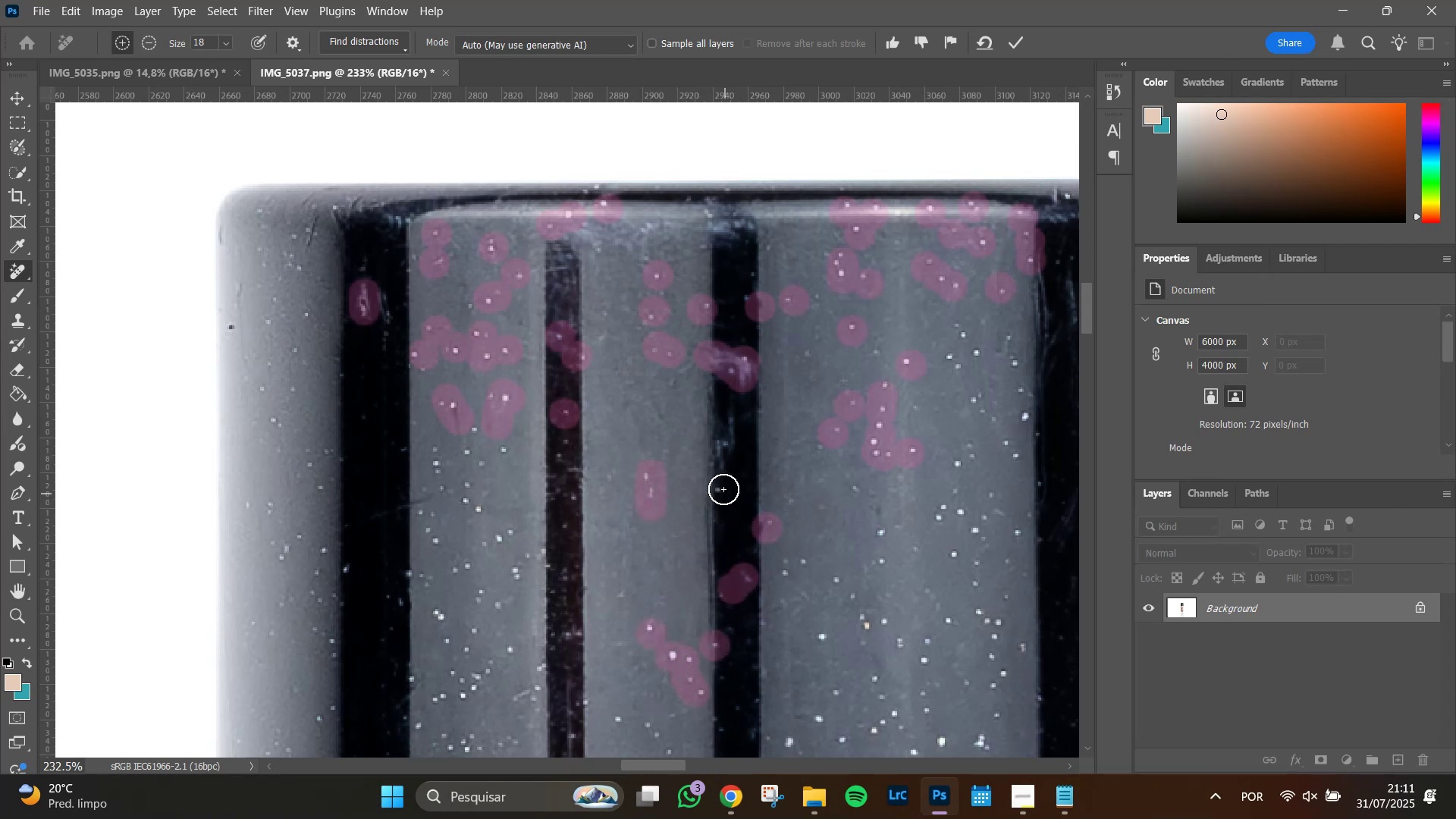 
left_click([723, 488])
 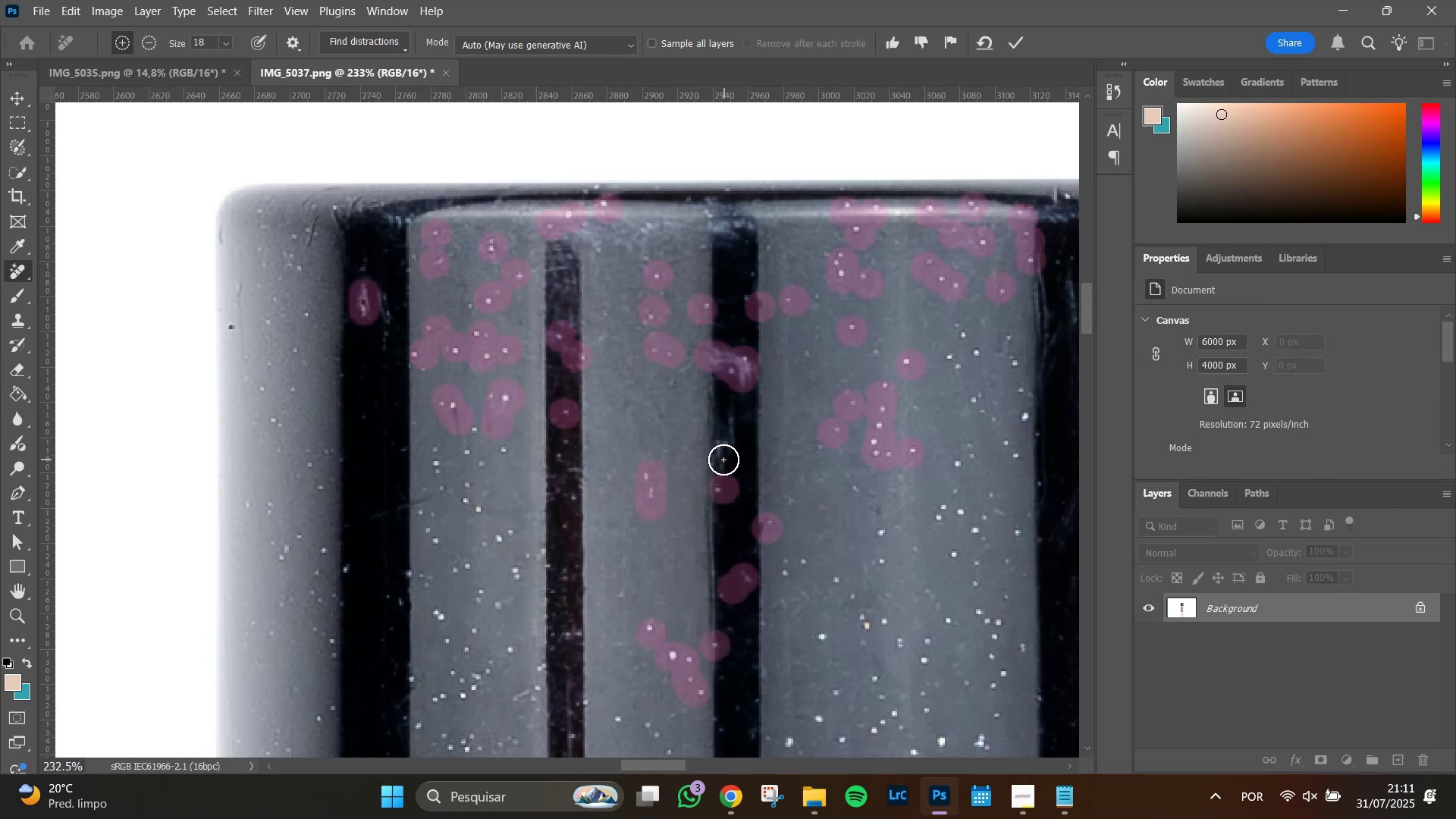 
left_click_drag(start_coordinate=[723, 457], to_coordinate=[724, 447])
 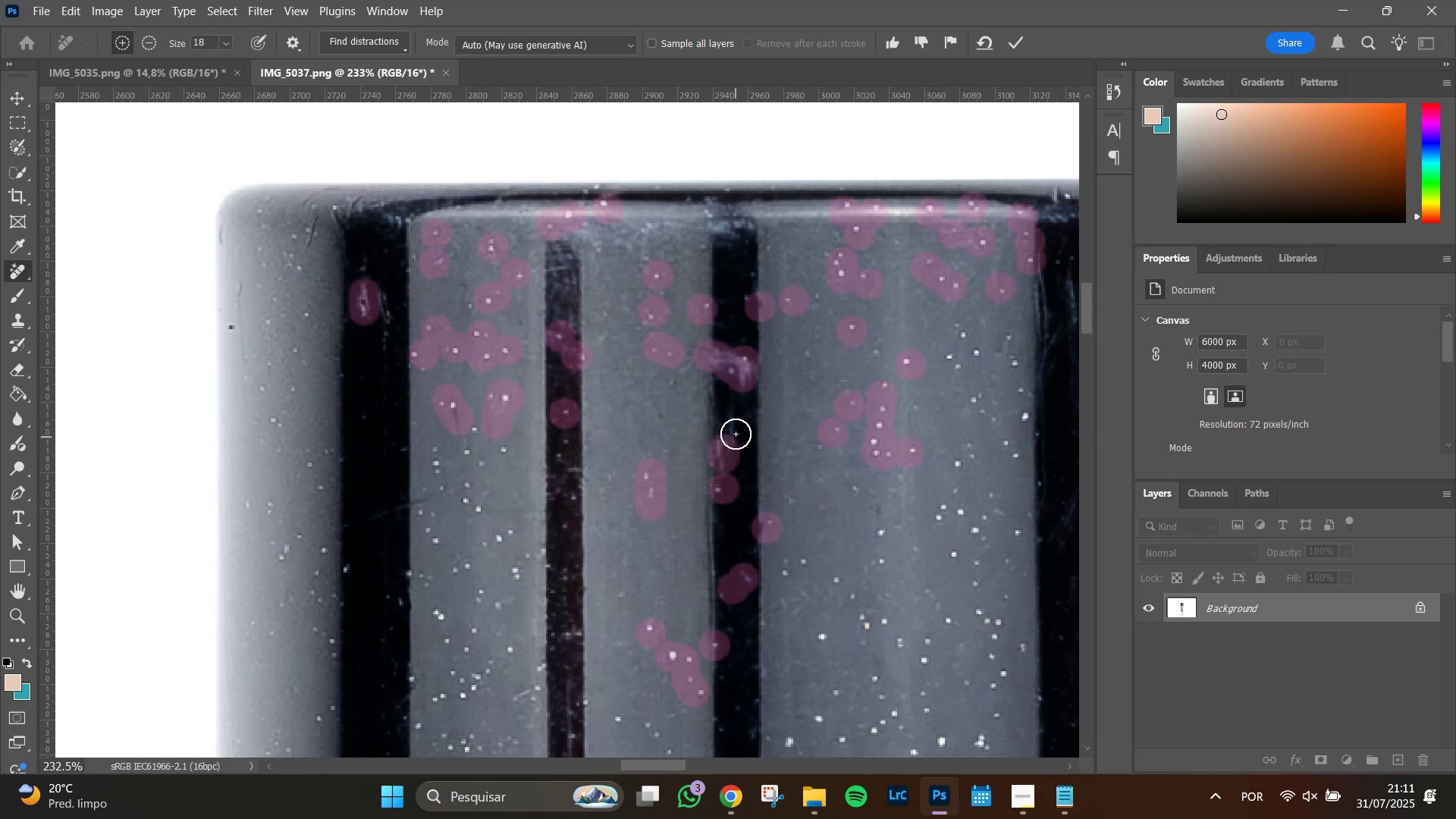 
left_click_drag(start_coordinate=[736, 434], to_coordinate=[733, 423])
 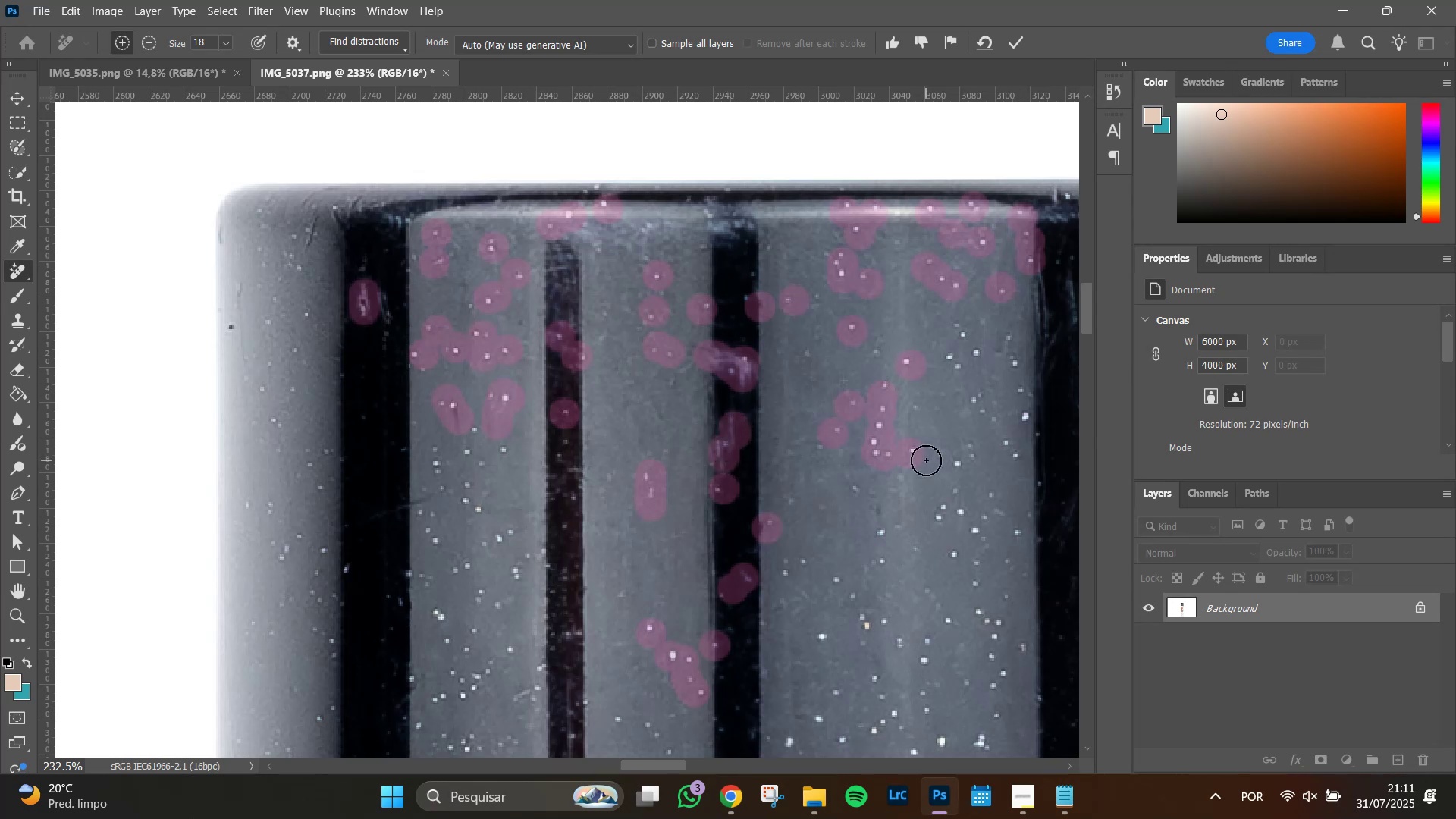 
key(Enter)
 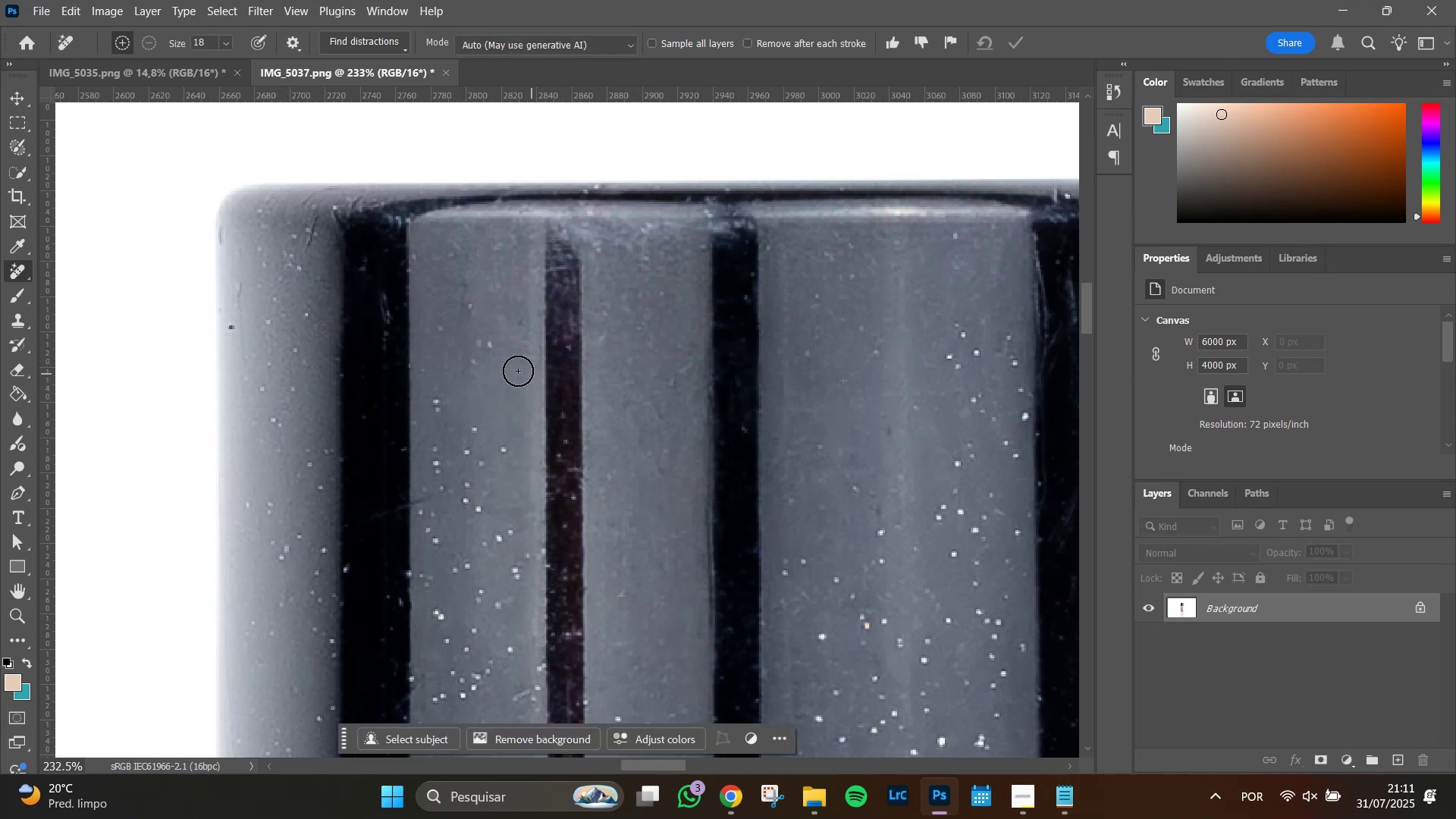 
wait(6.4)
 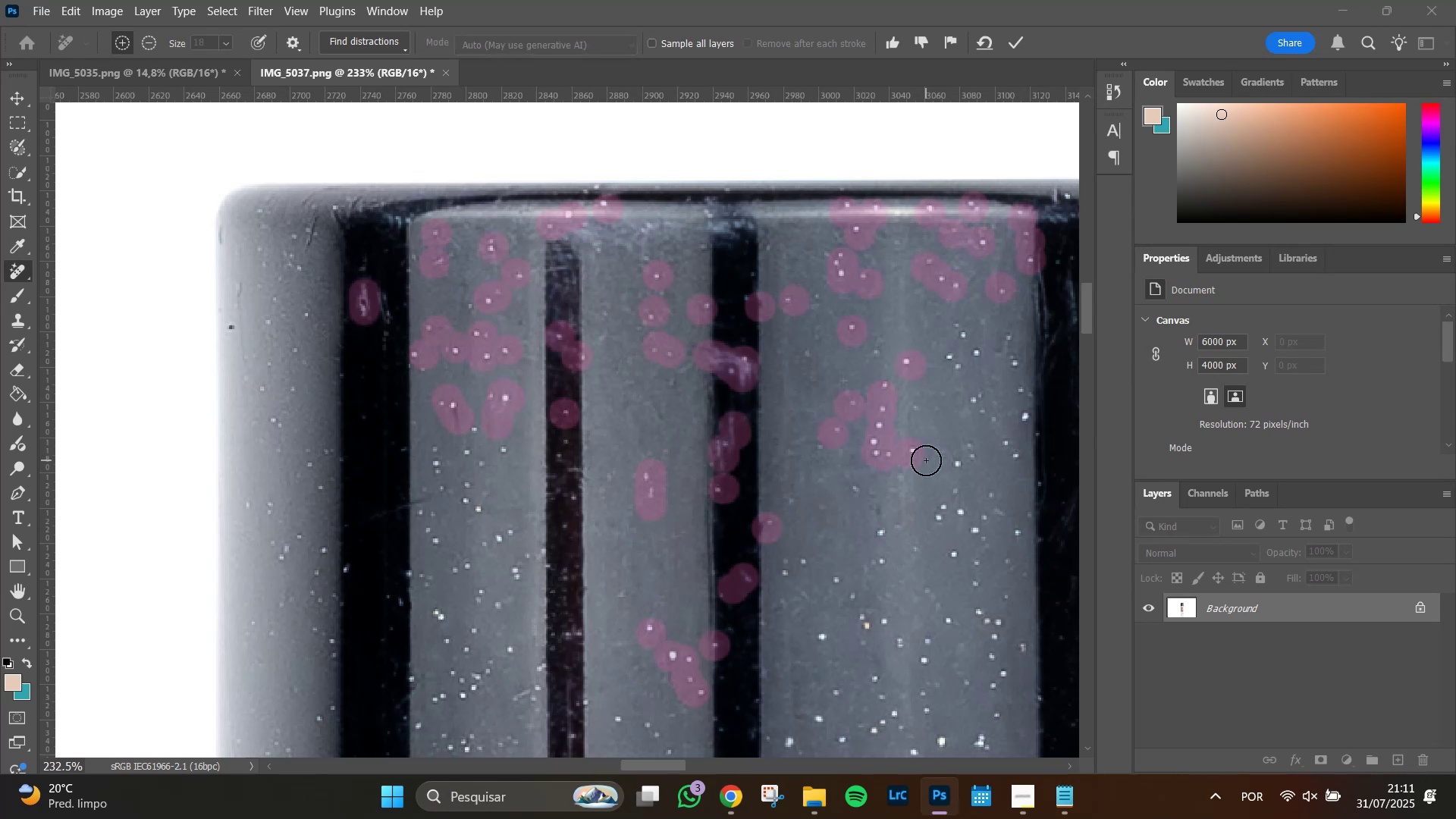 
left_click([487, 343])
 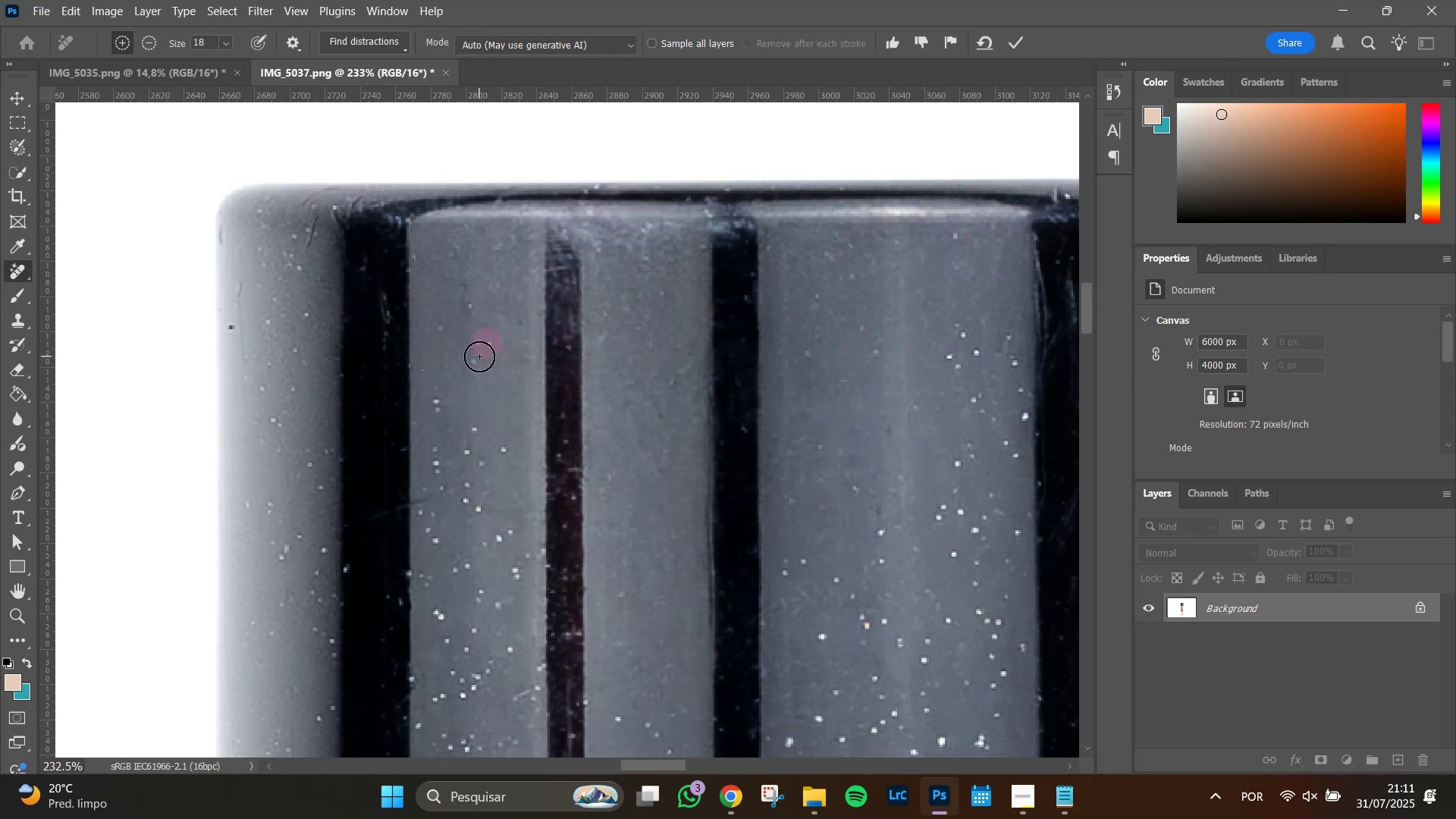 
left_click([479, 357])
 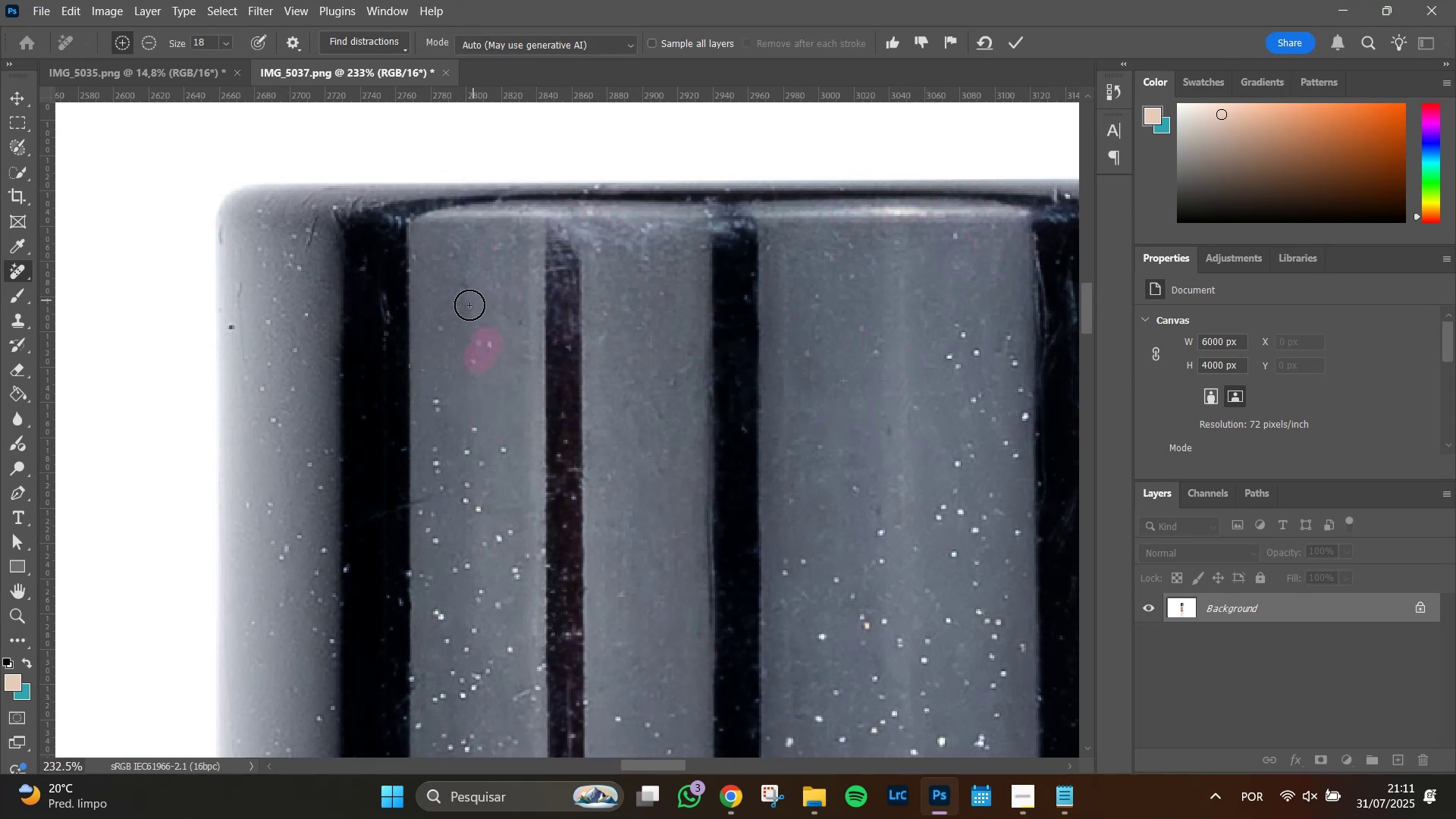 
left_click([469, 308])
 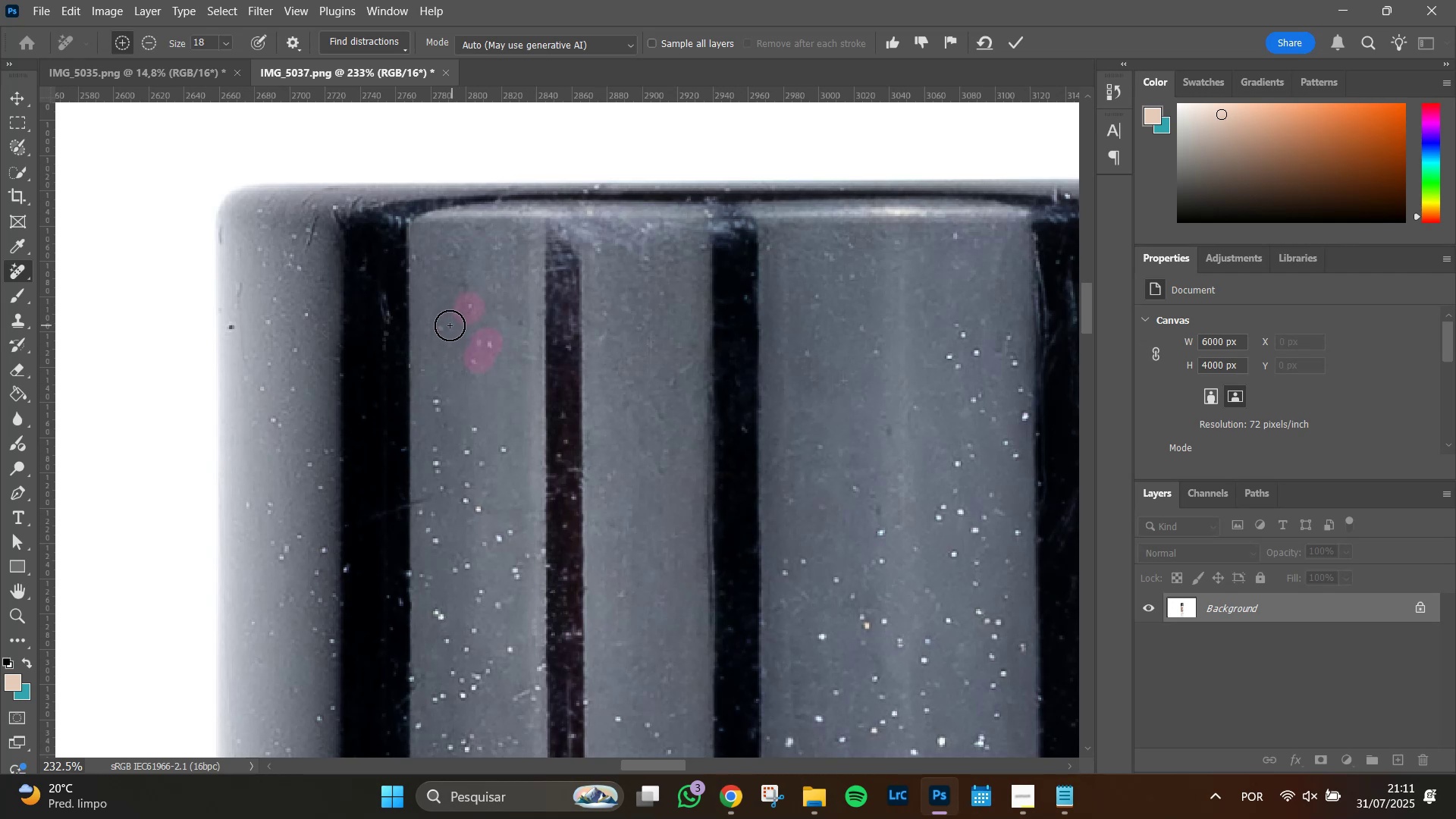 
left_click([450, 325])
 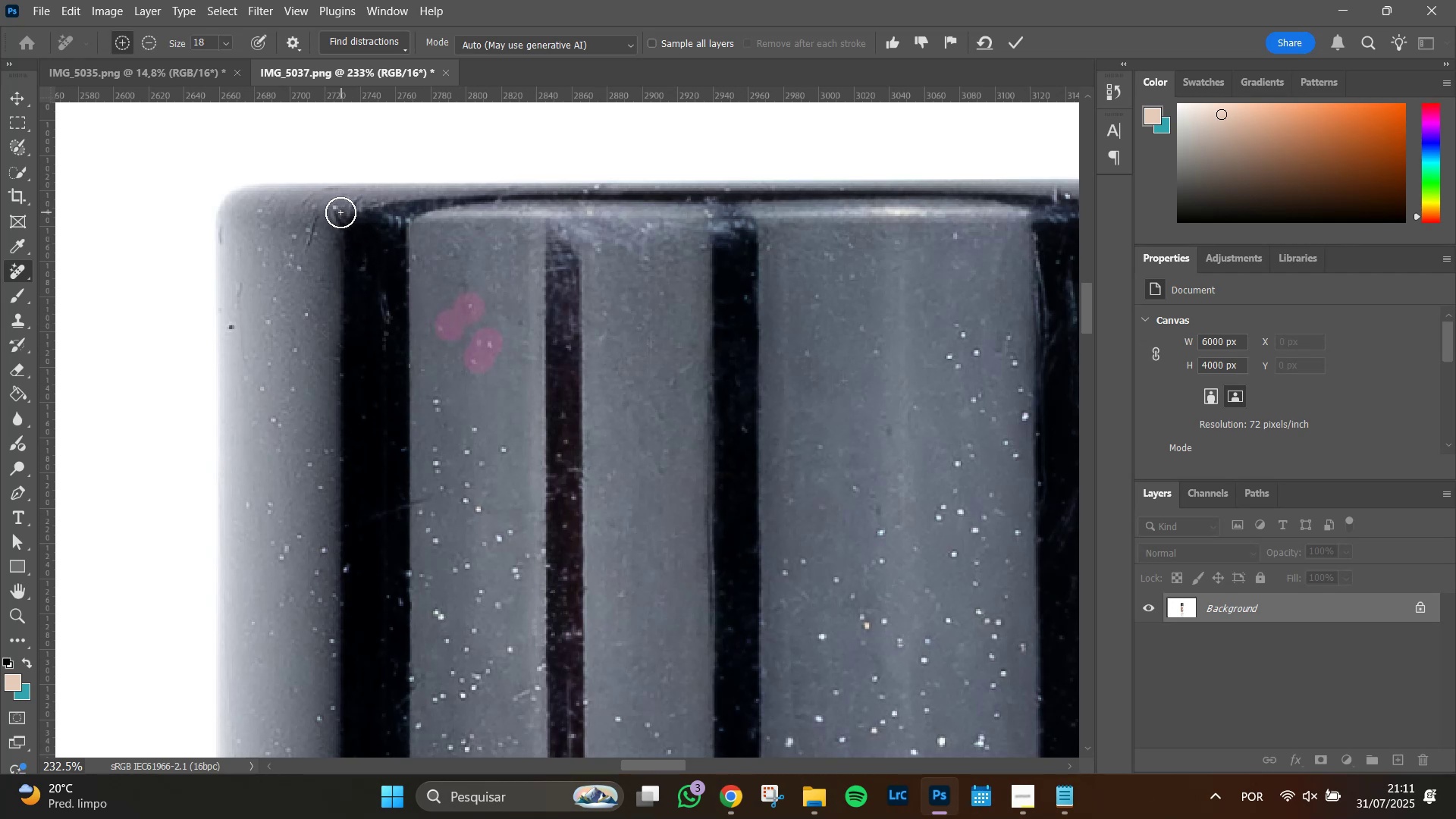 
left_click([340, 212])
 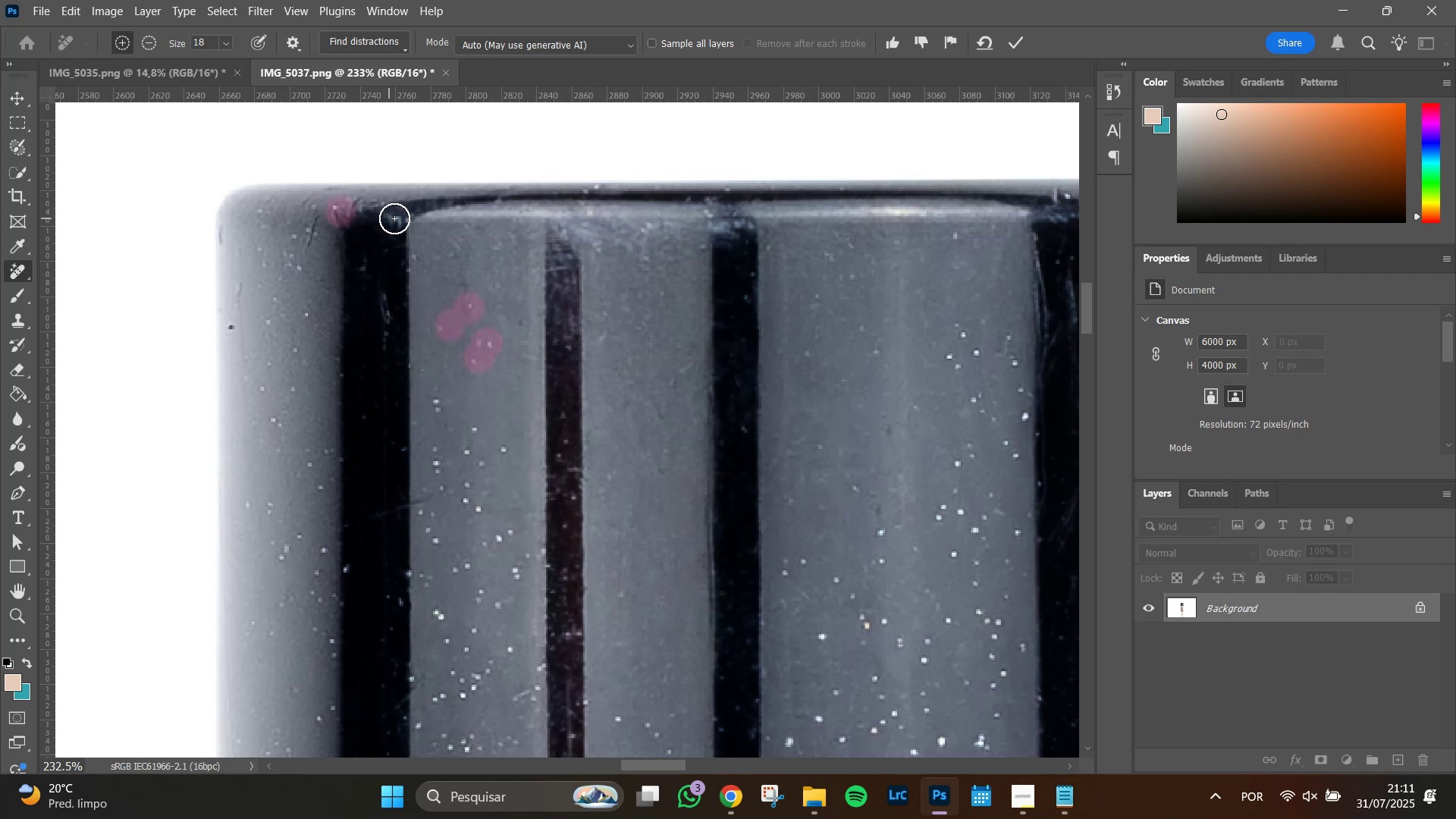 
left_click_drag(start_coordinate=[394, 218], to_coordinate=[415, 219])
 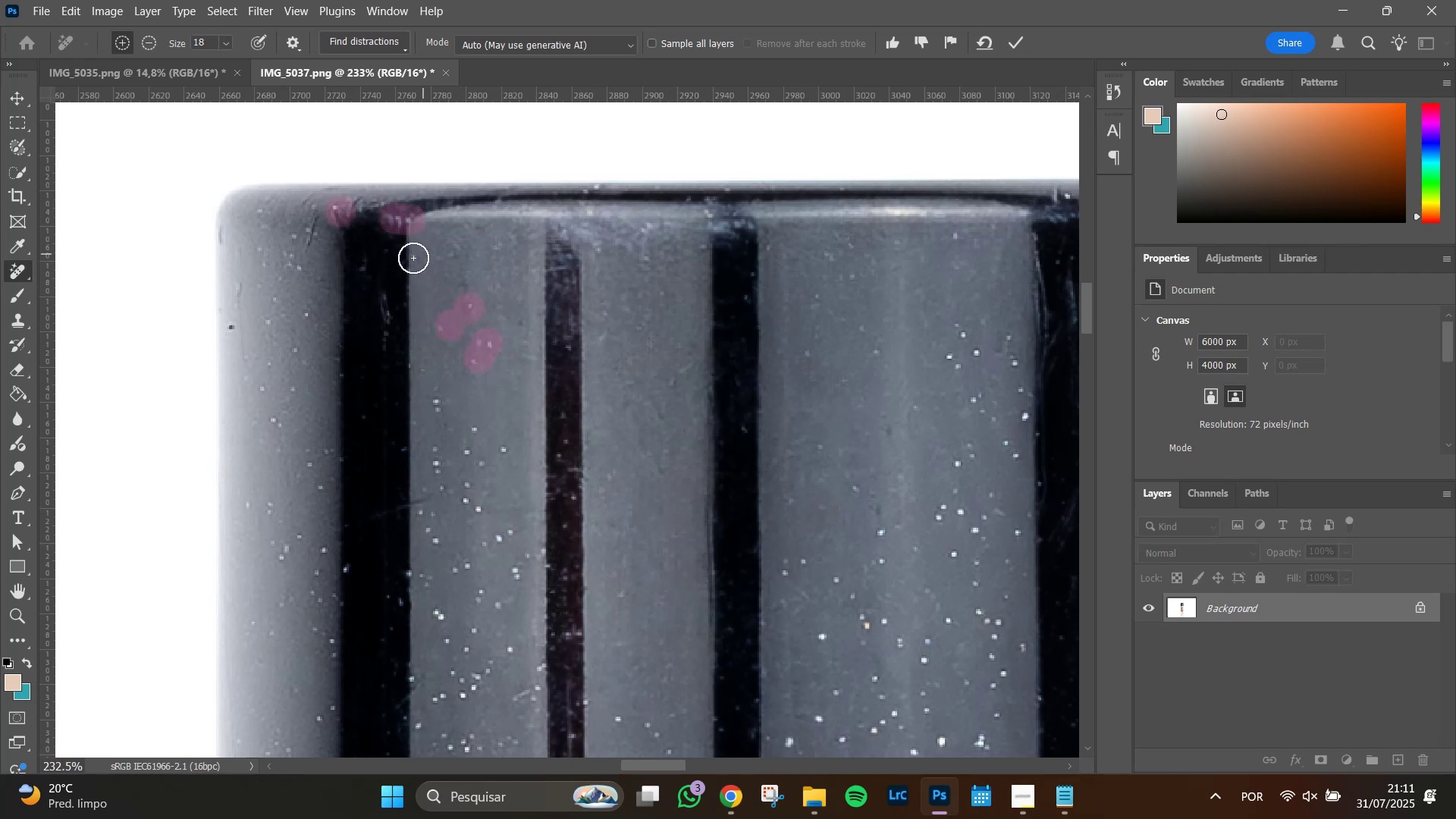 
left_click_drag(start_coordinate=[419, 270], to_coordinate=[414, 286])
 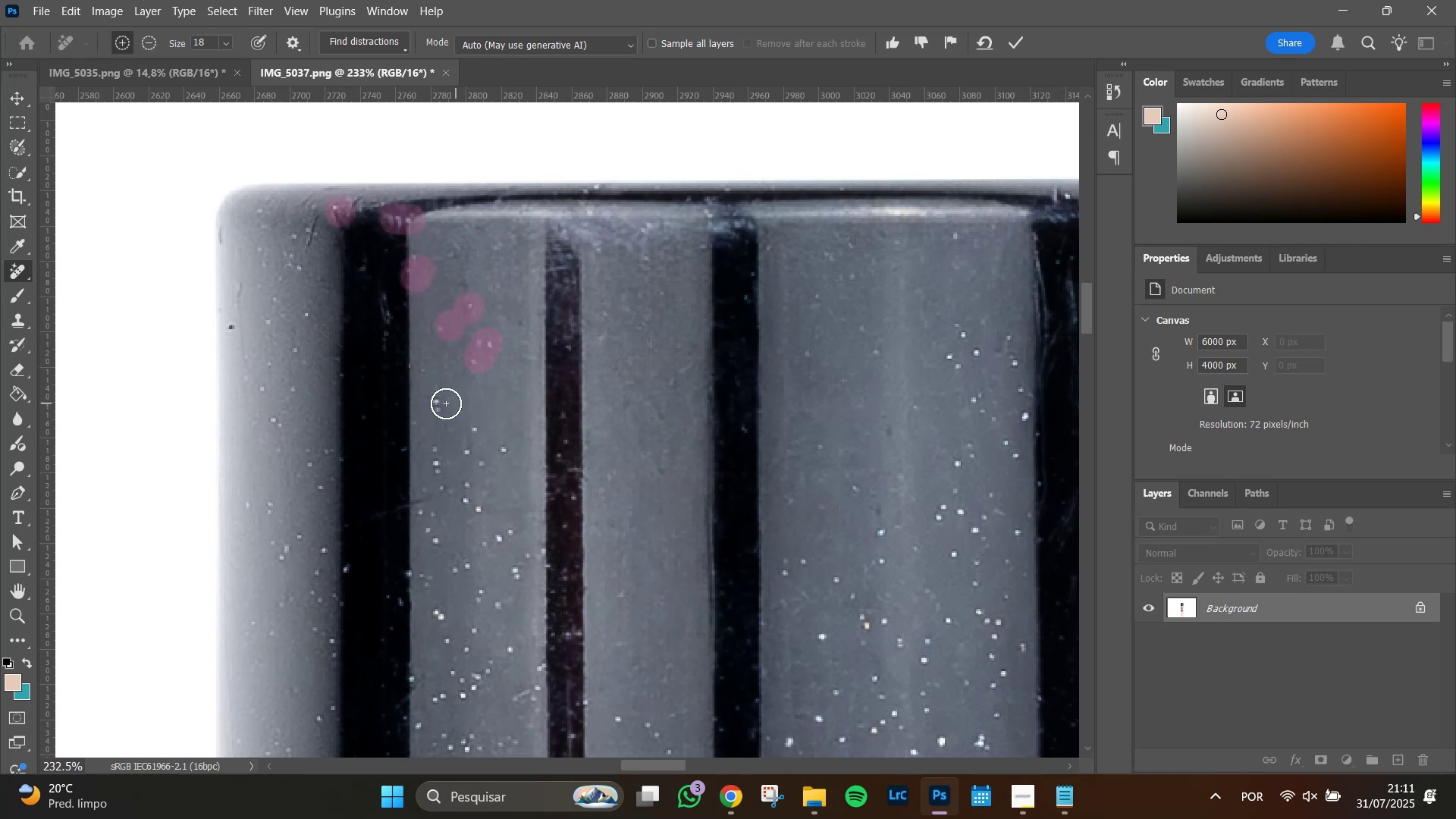 
left_click([441, 402])
 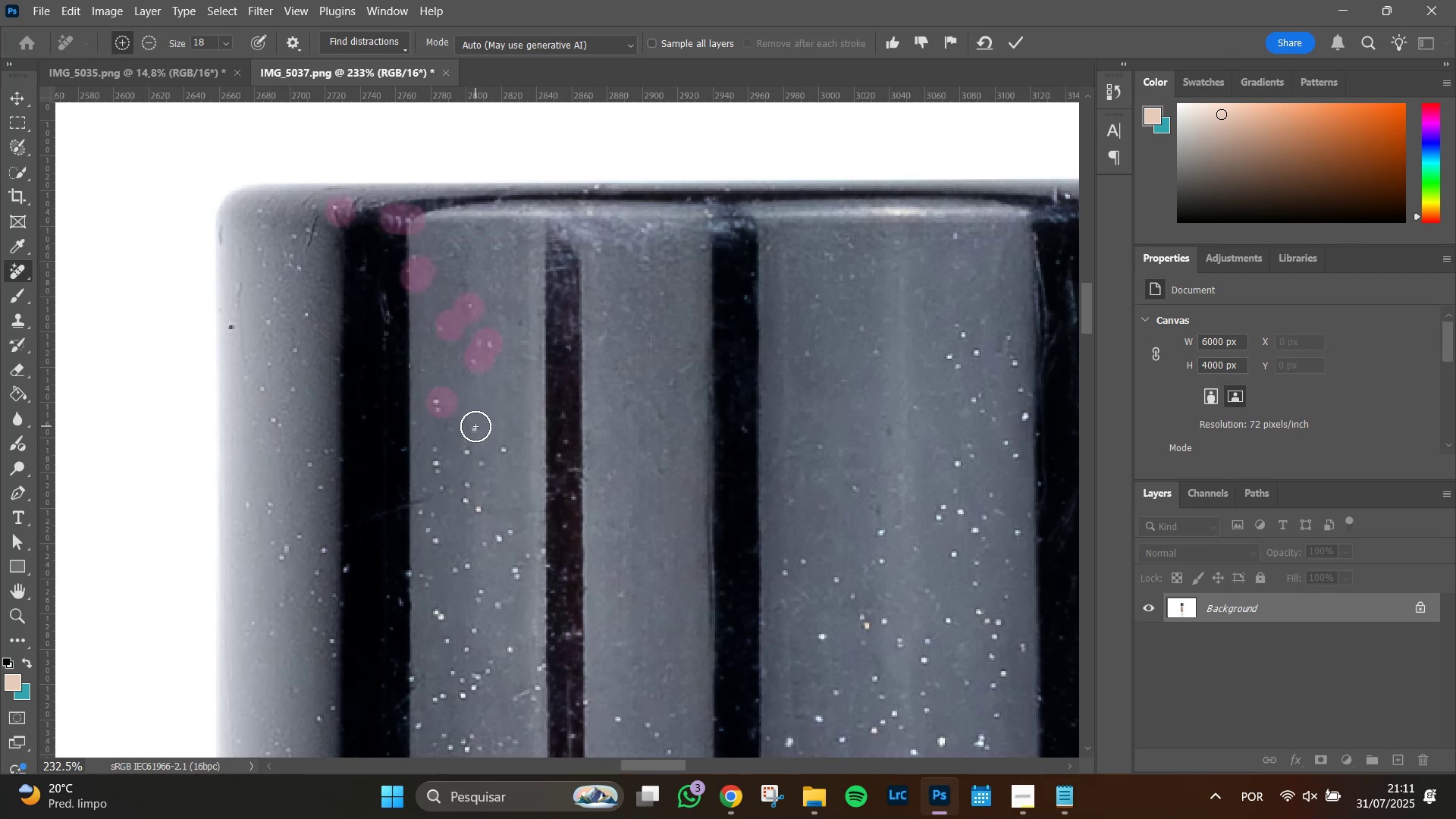 
left_click([478, 428])
 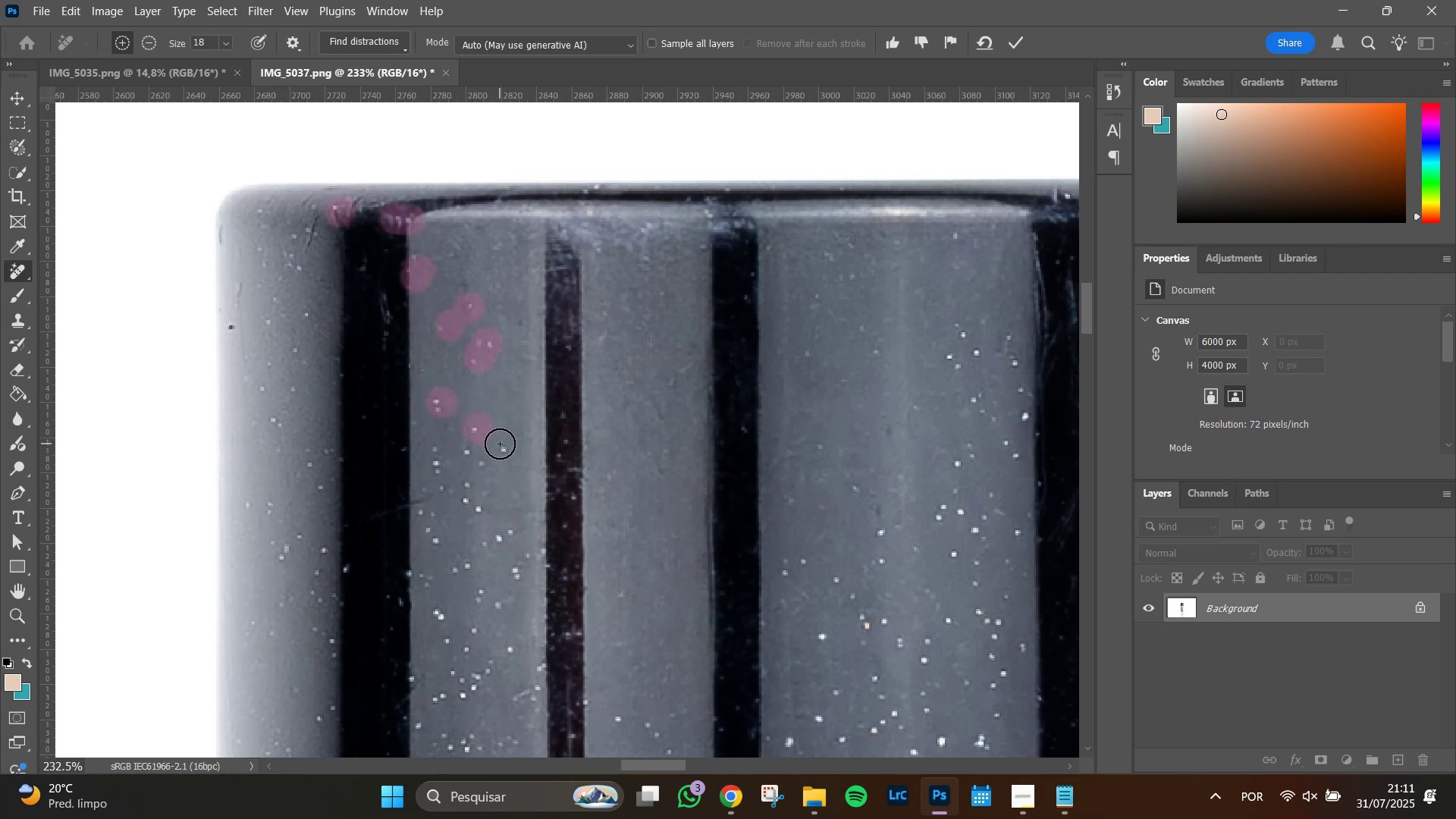 
left_click([500, 444])
 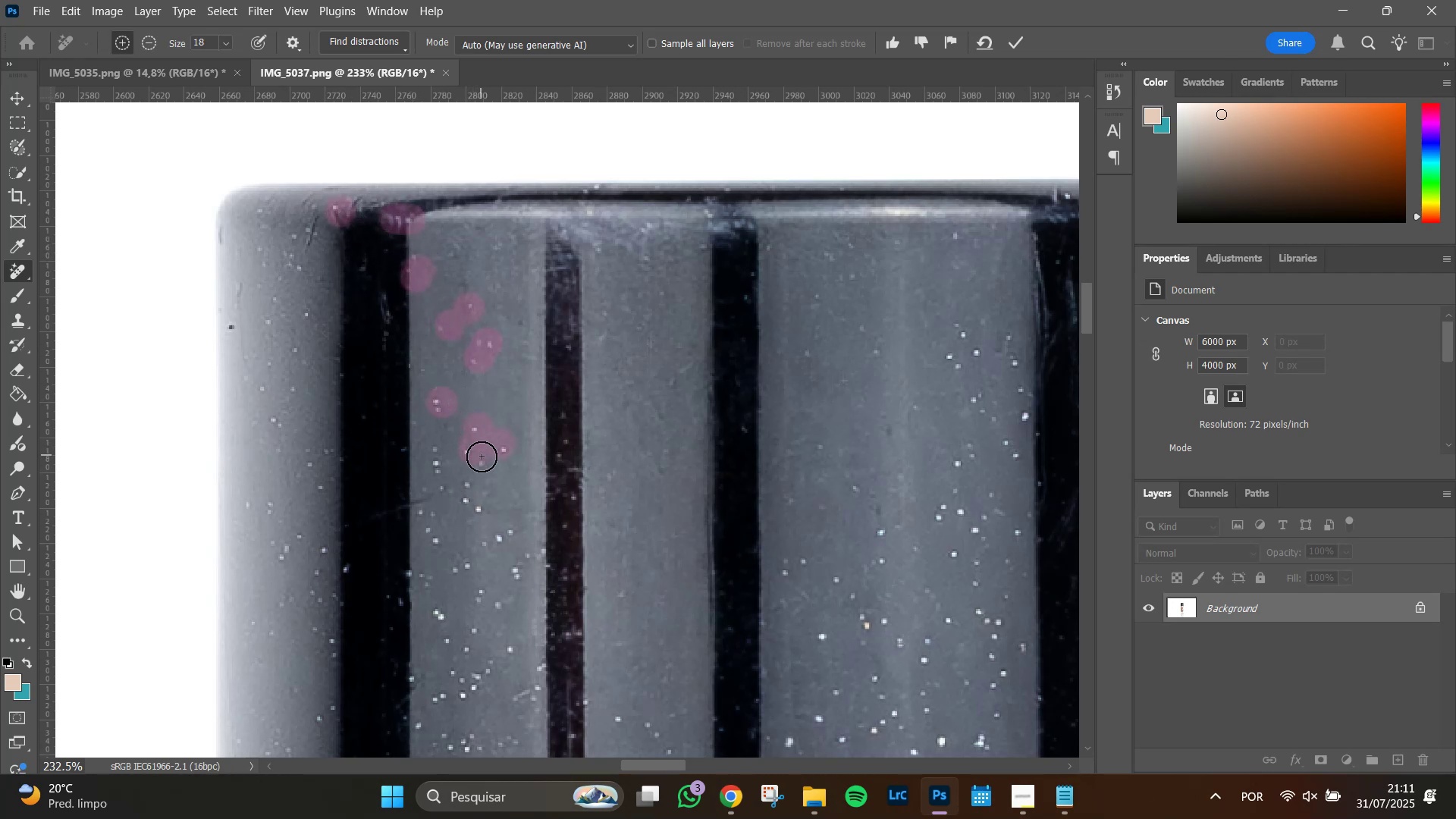 
double_click([484, 459])
 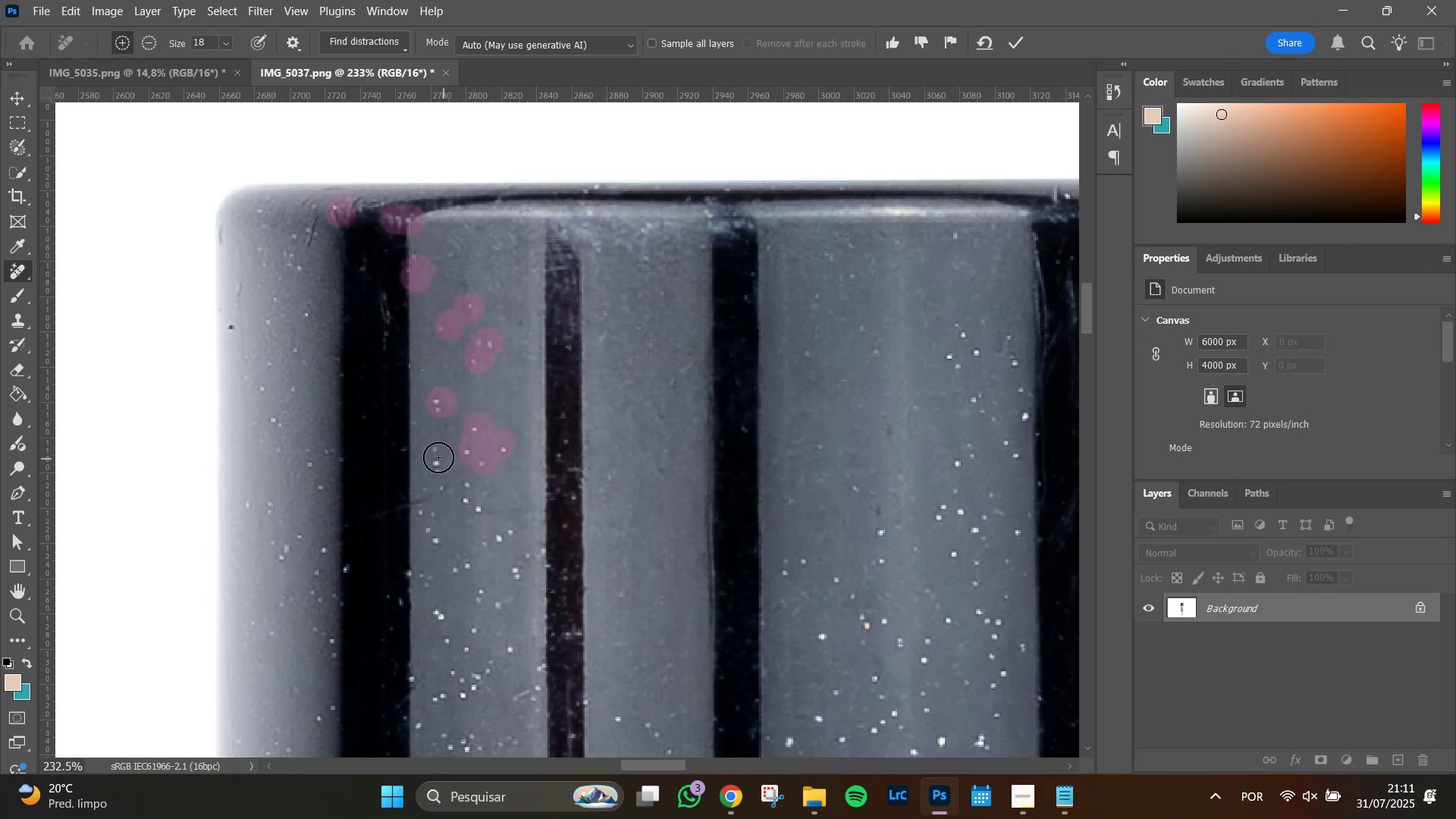 
left_click_drag(start_coordinate=[435, 455], to_coordinate=[439, 468])
 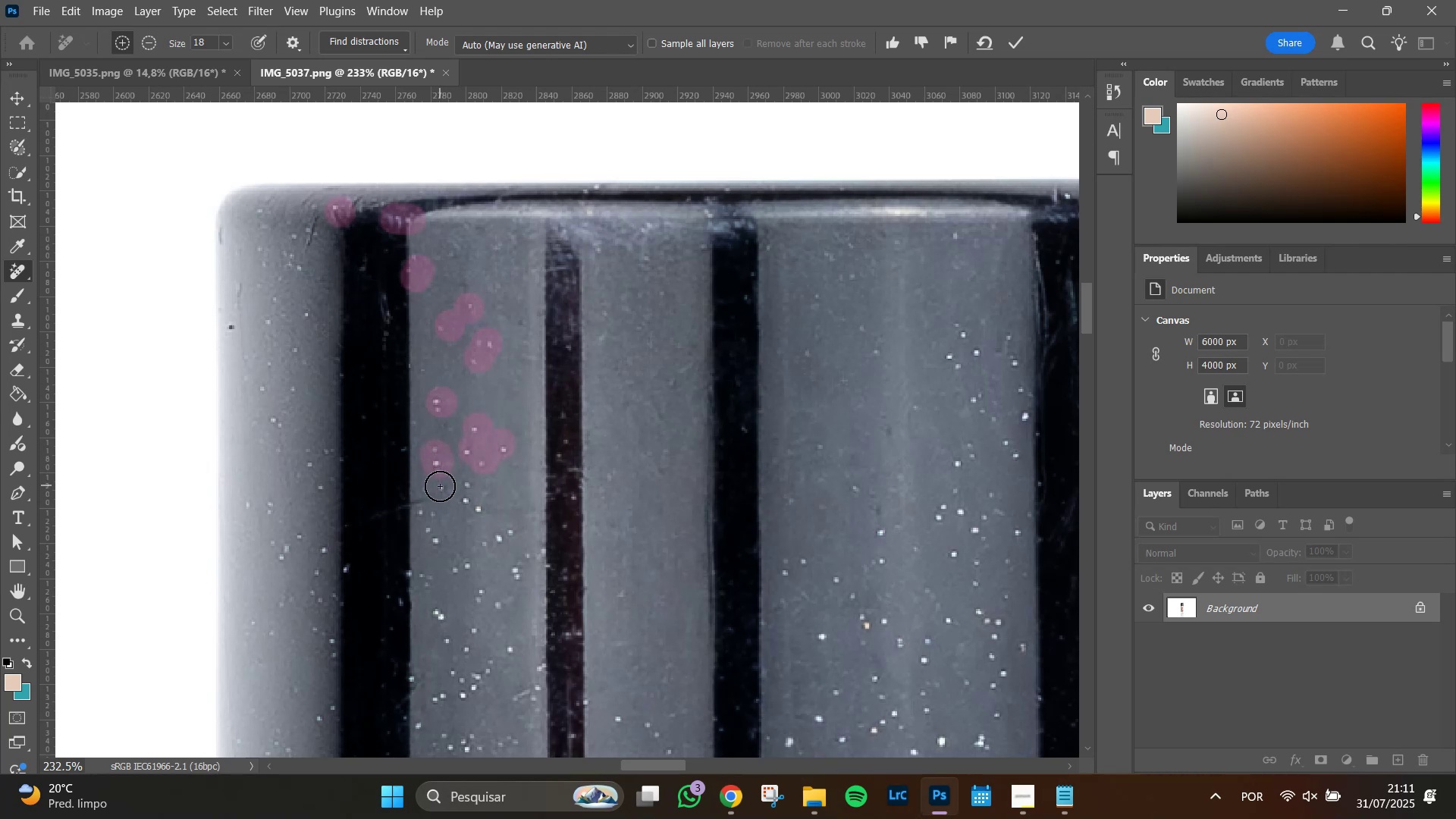 
left_click([440, 486])
 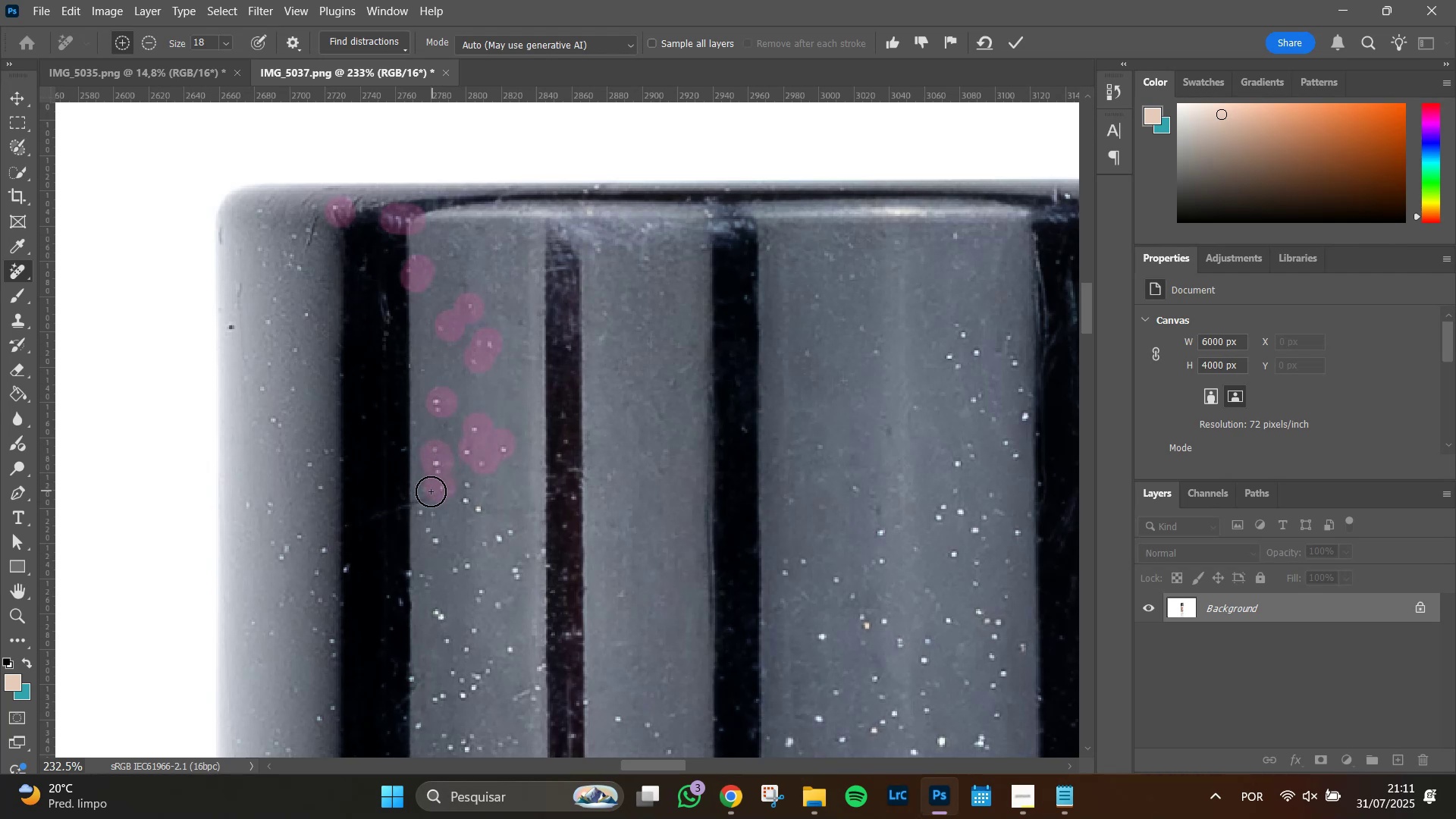 
left_click_drag(start_coordinate=[431, 491], to_coordinate=[412, 500])
 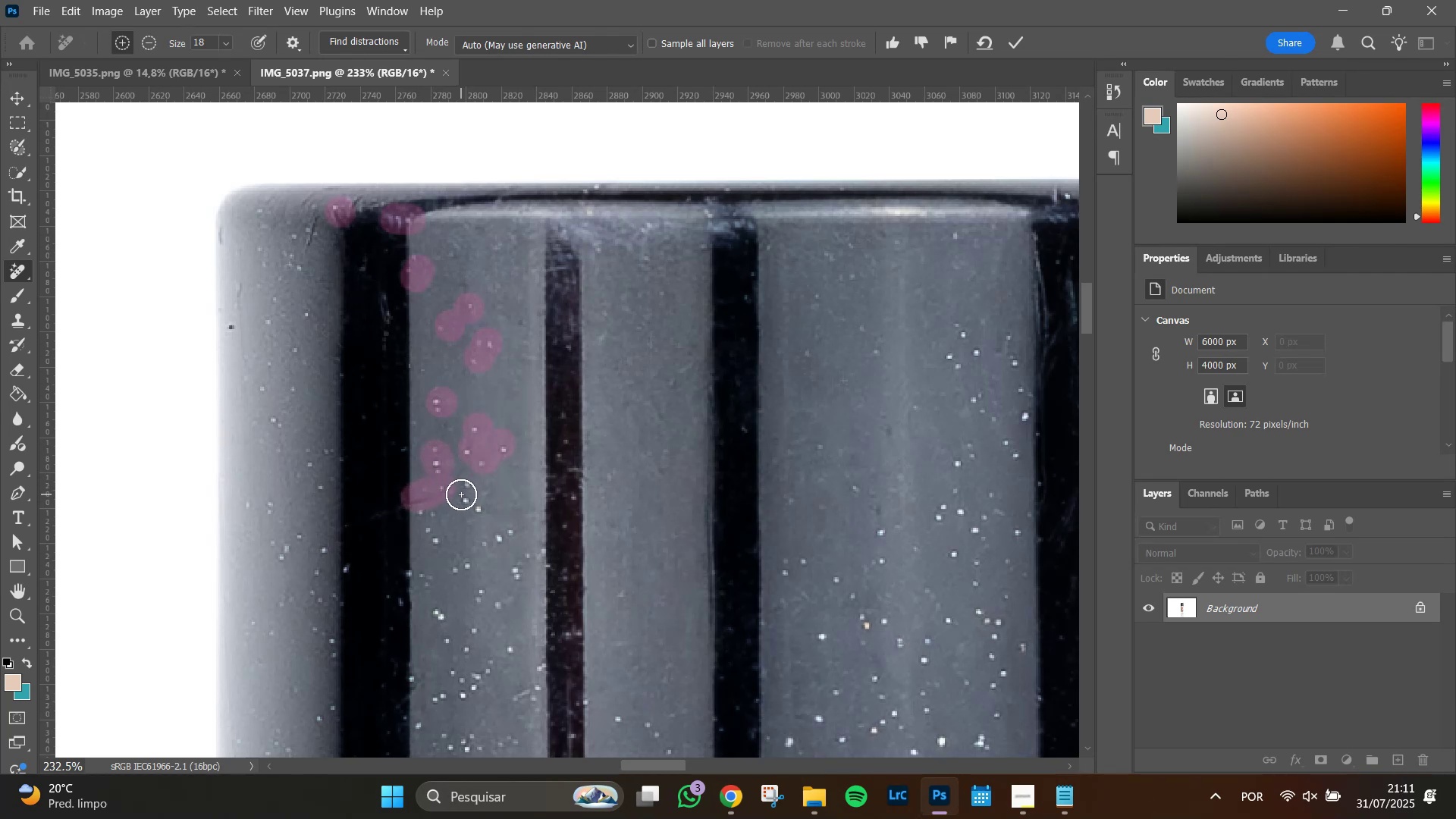 
left_click_drag(start_coordinate=[466, 489], to_coordinate=[479, 512])
 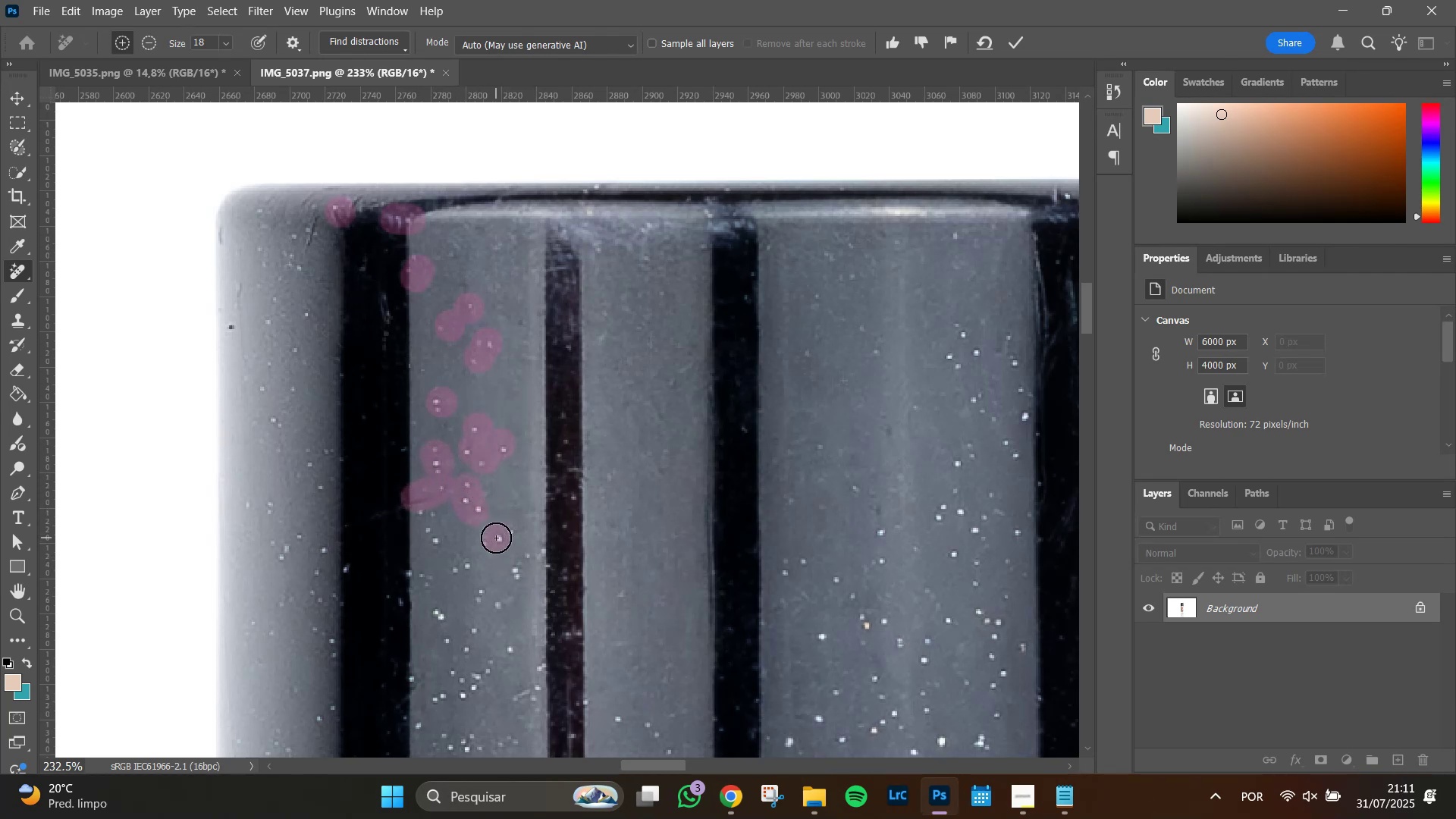 
double_click([516, 530])
 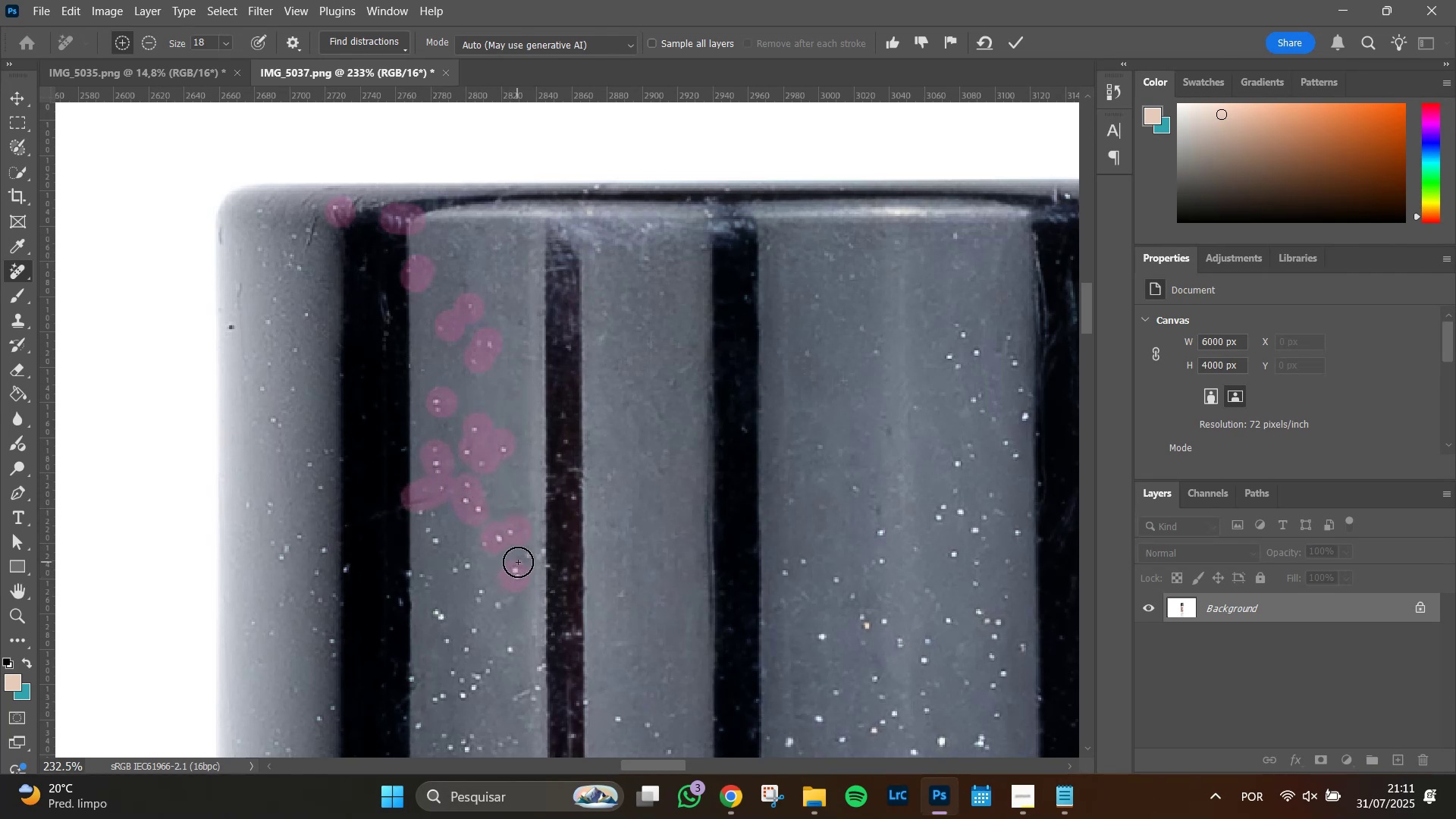 
left_click_drag(start_coordinate=[526, 557], to_coordinate=[544, 550])
 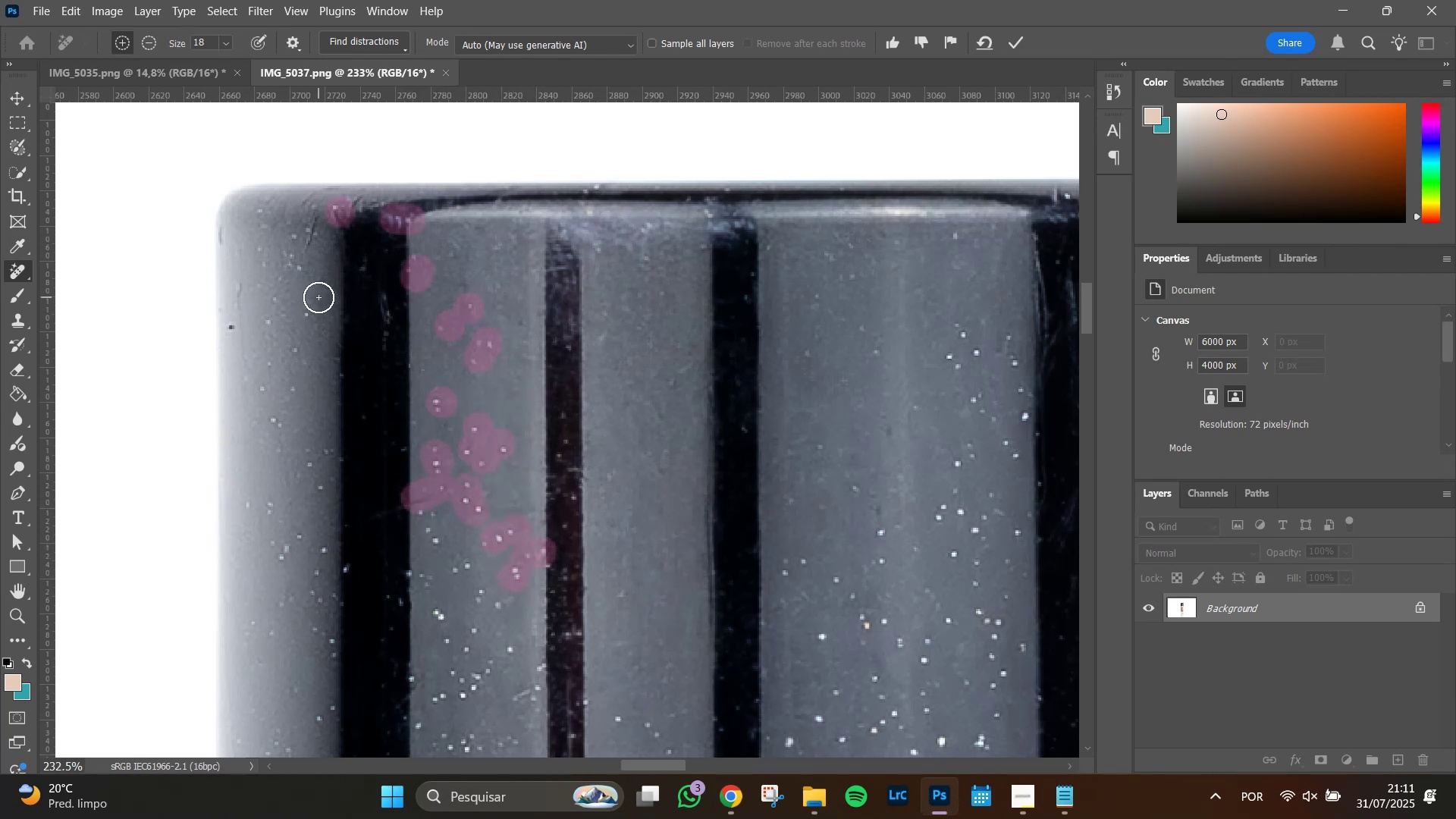 
left_click_drag(start_coordinate=[309, 240], to_coordinate=[316, 207])
 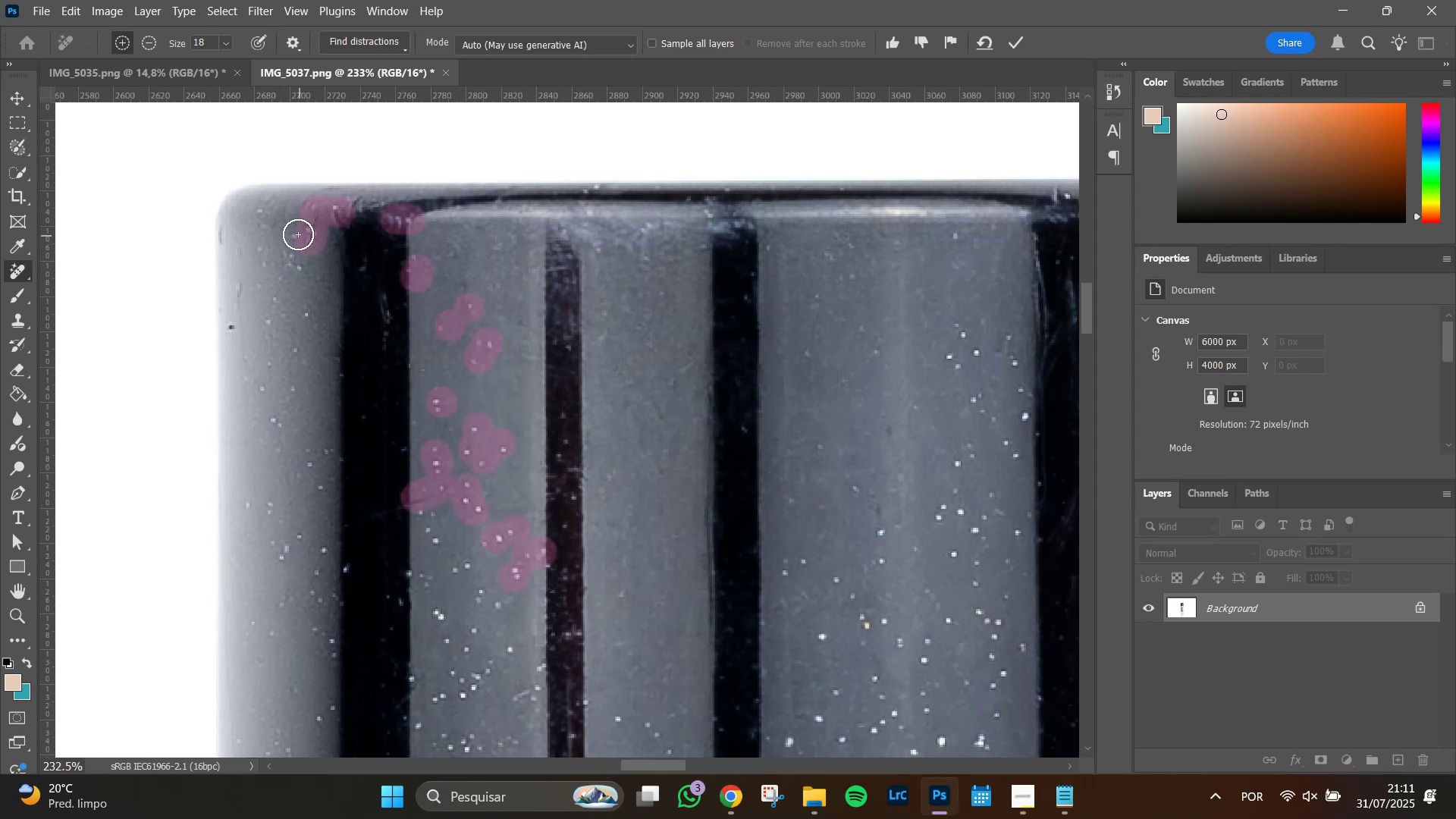 
left_click([298, 234])
 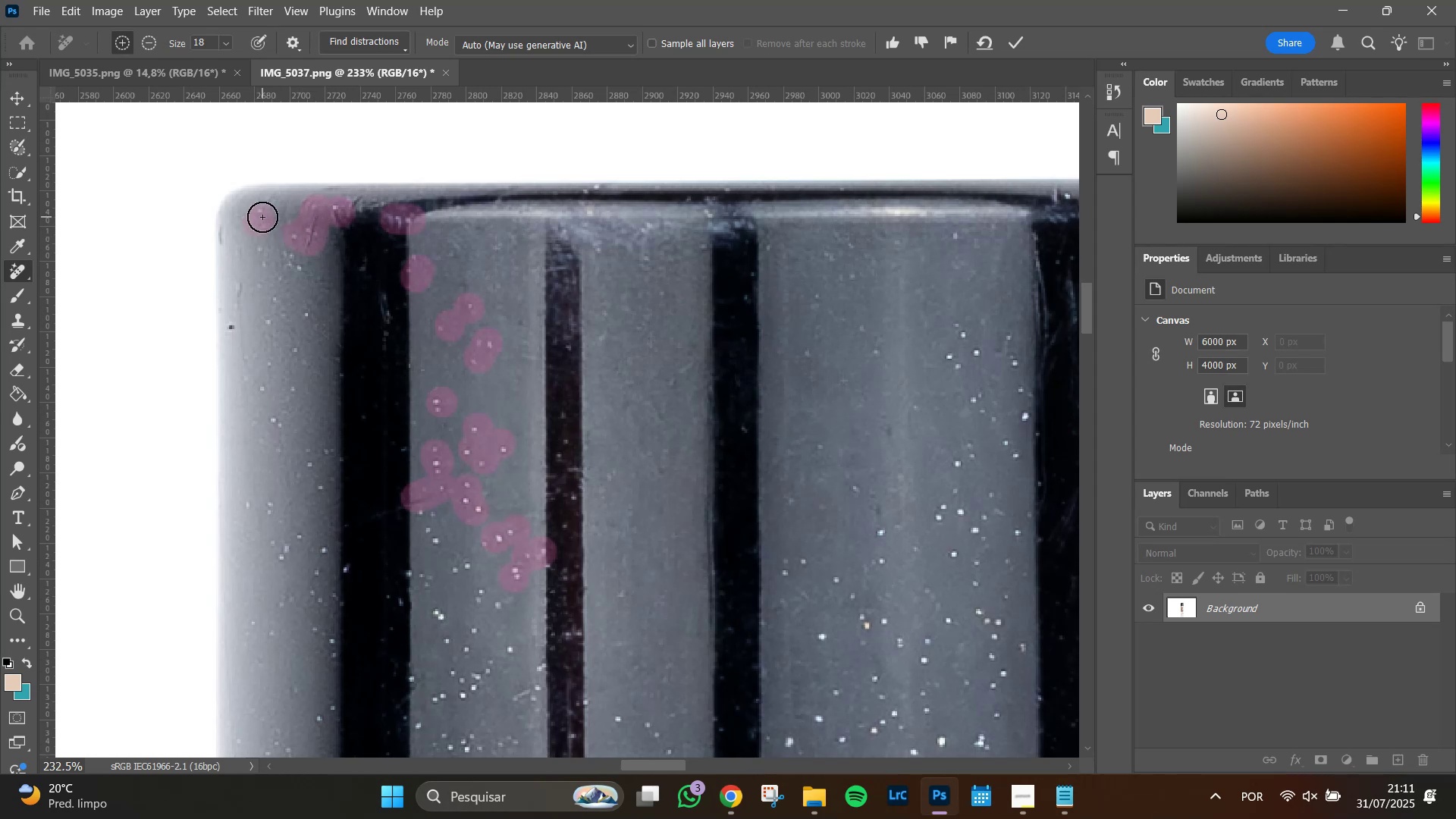 
triple_click([265, 217])
 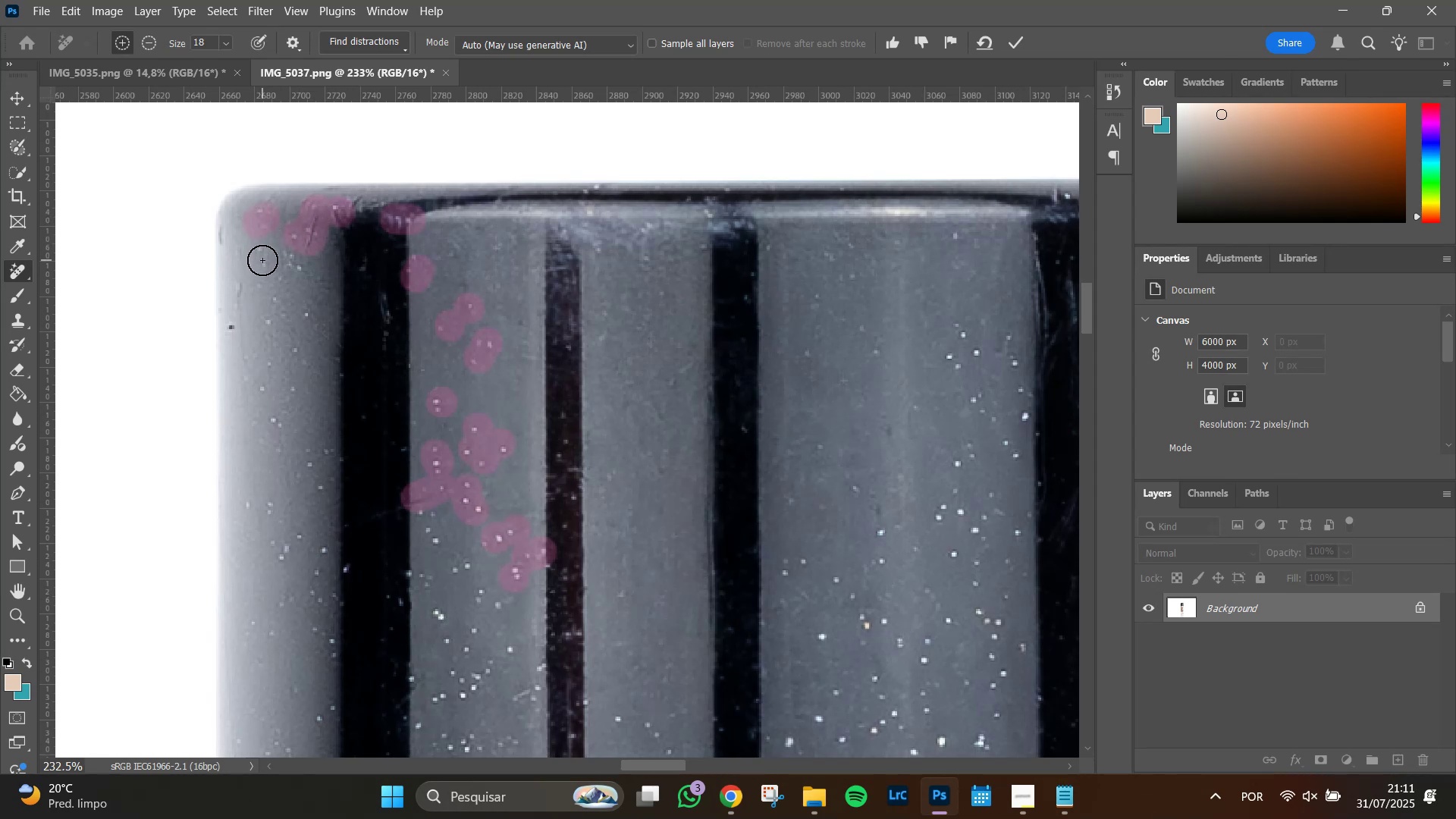 
left_click_drag(start_coordinate=[262, 253], to_coordinate=[262, 264])
 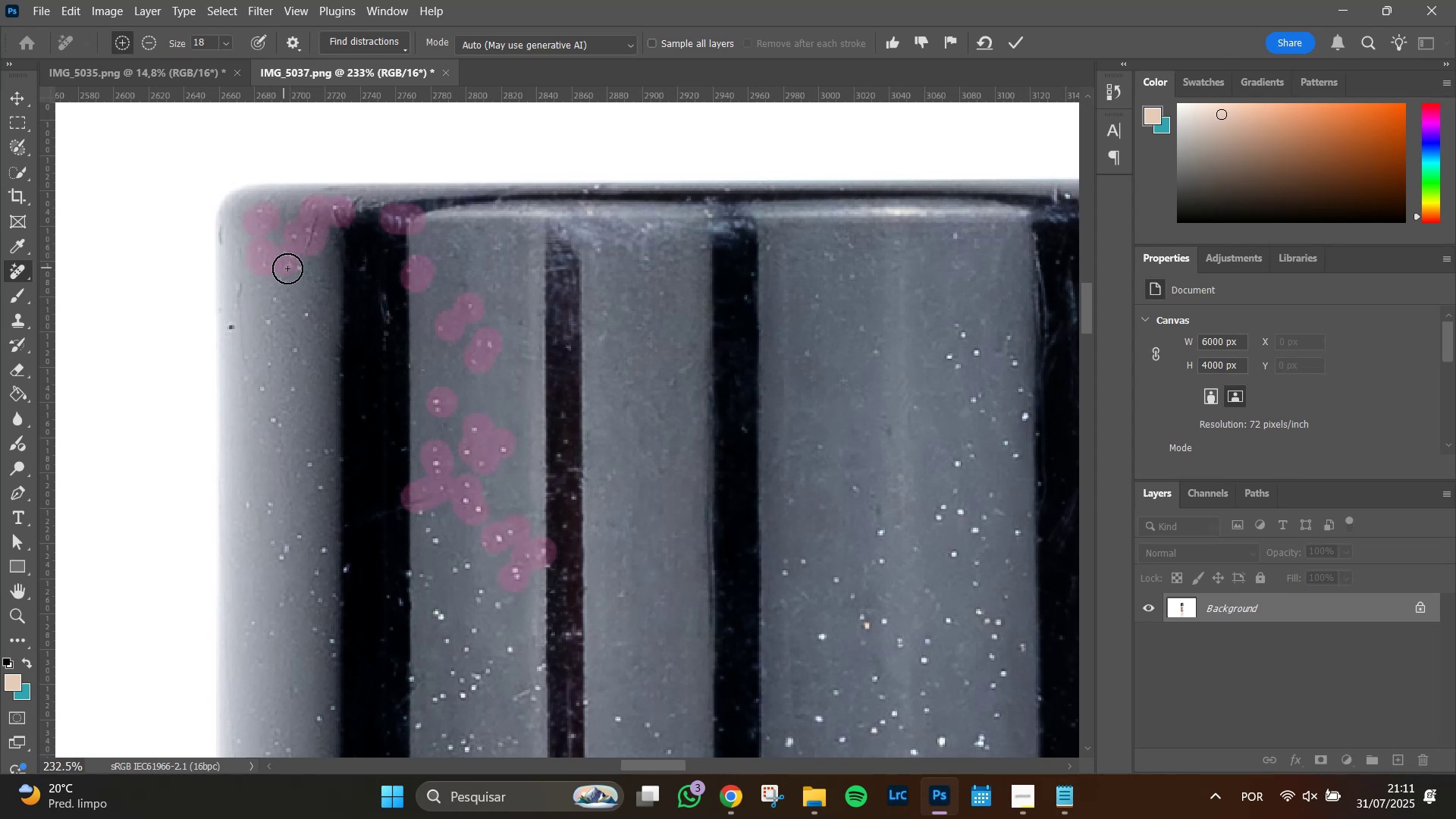 
left_click([302, 271])
 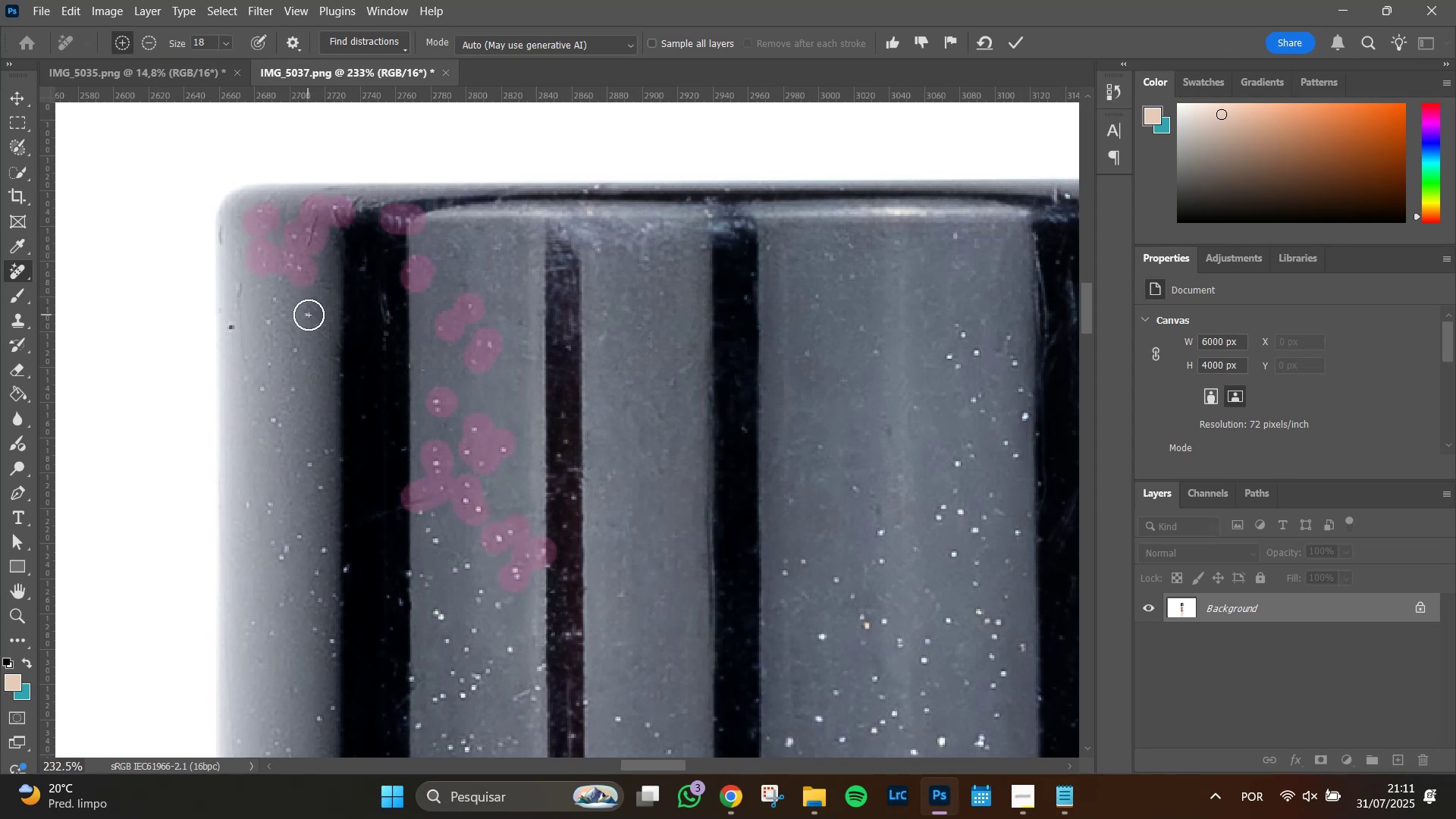 
left_click([309, 315])
 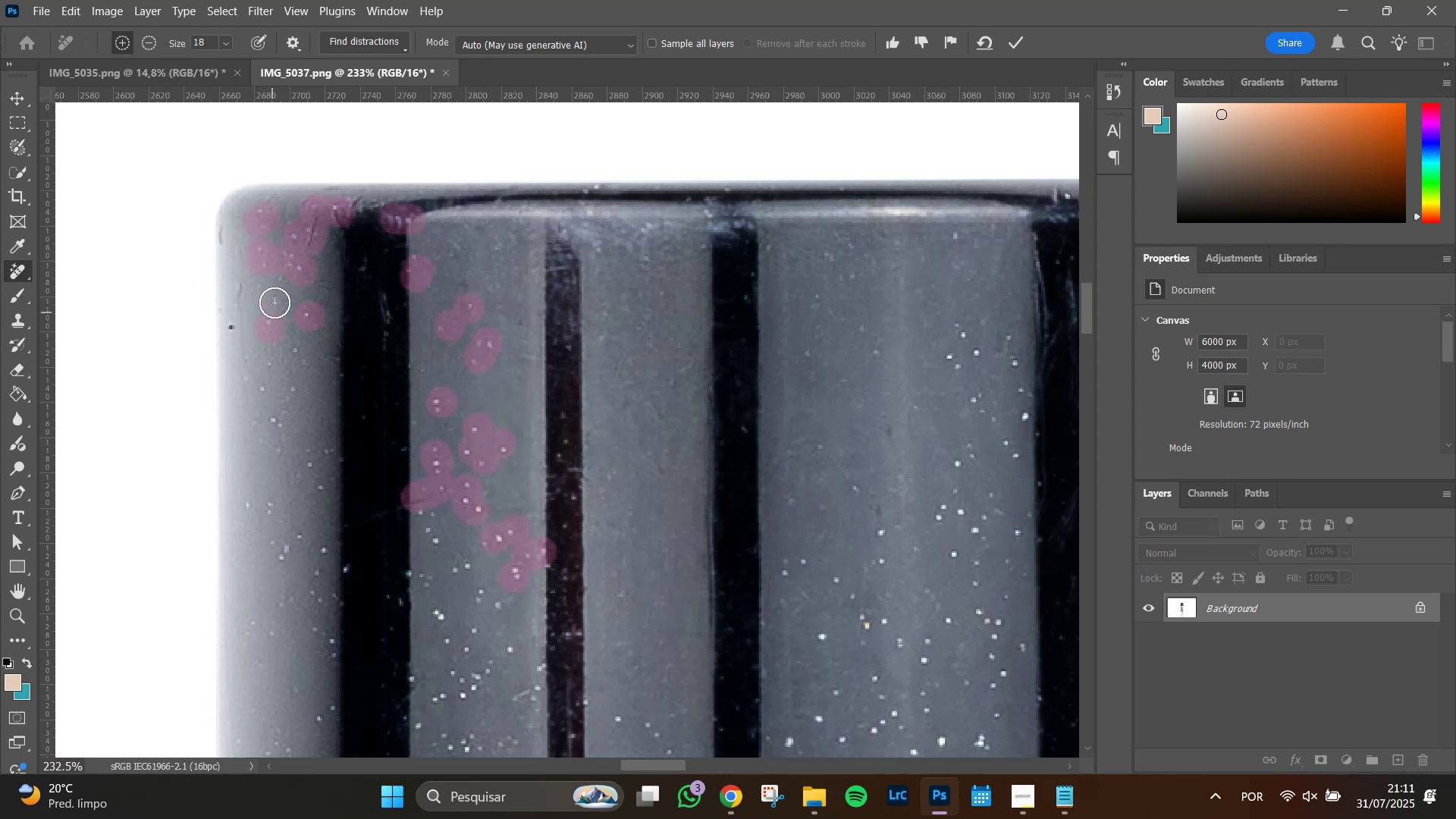 
double_click([275, 297])
 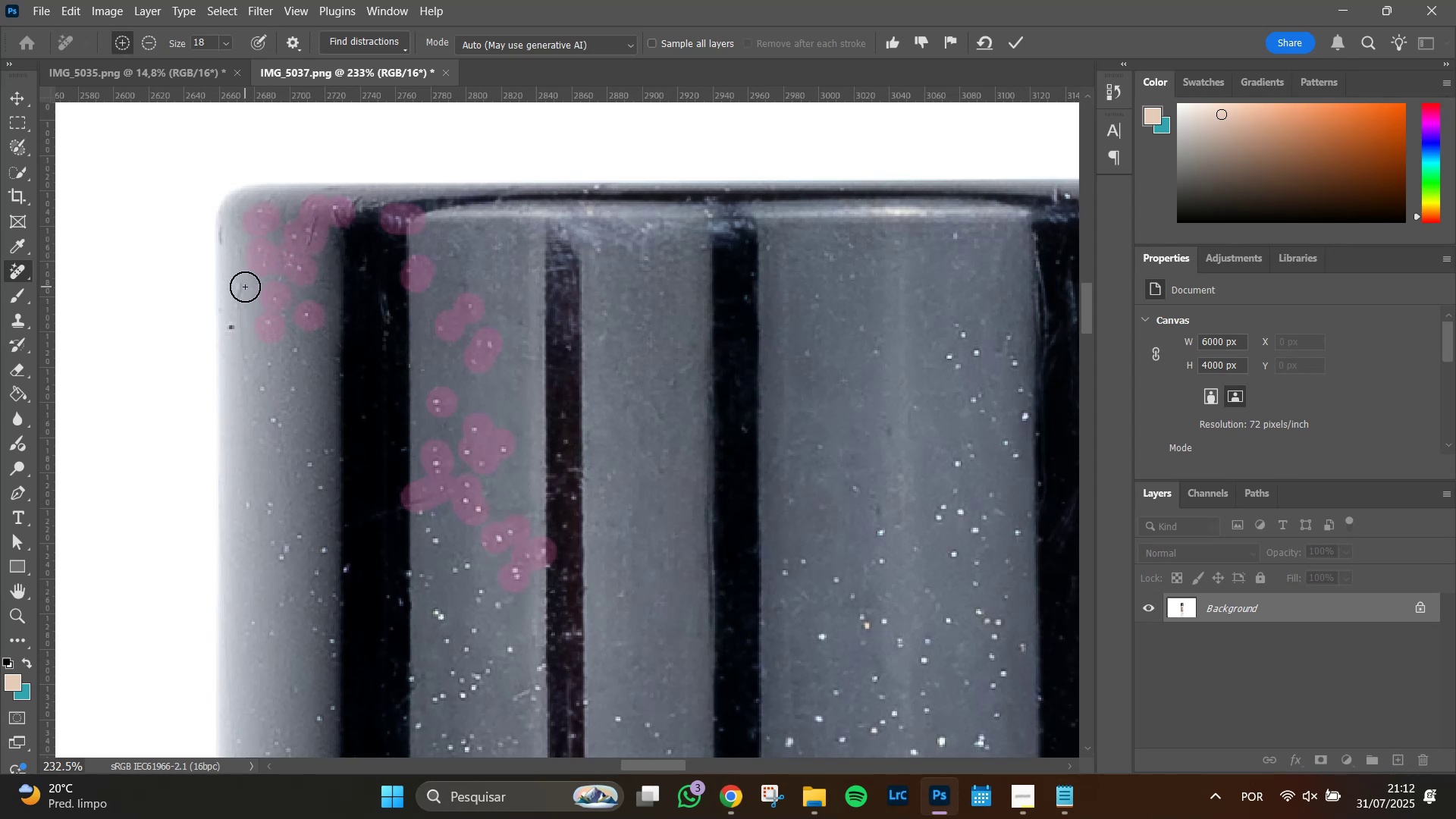 
left_click_drag(start_coordinate=[242, 296], to_coordinate=[245, 345])
 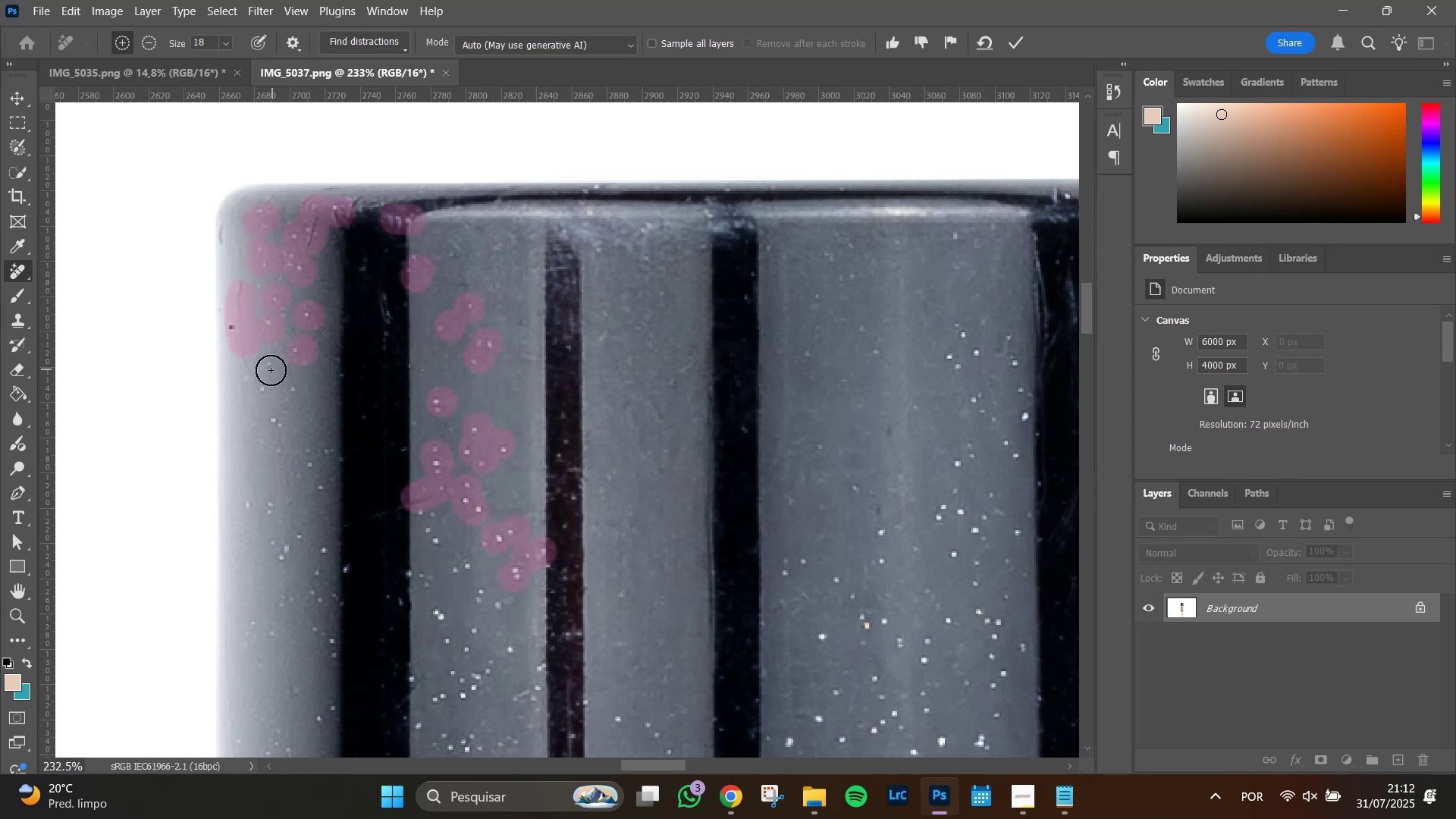 
triple_click([302, 392])
 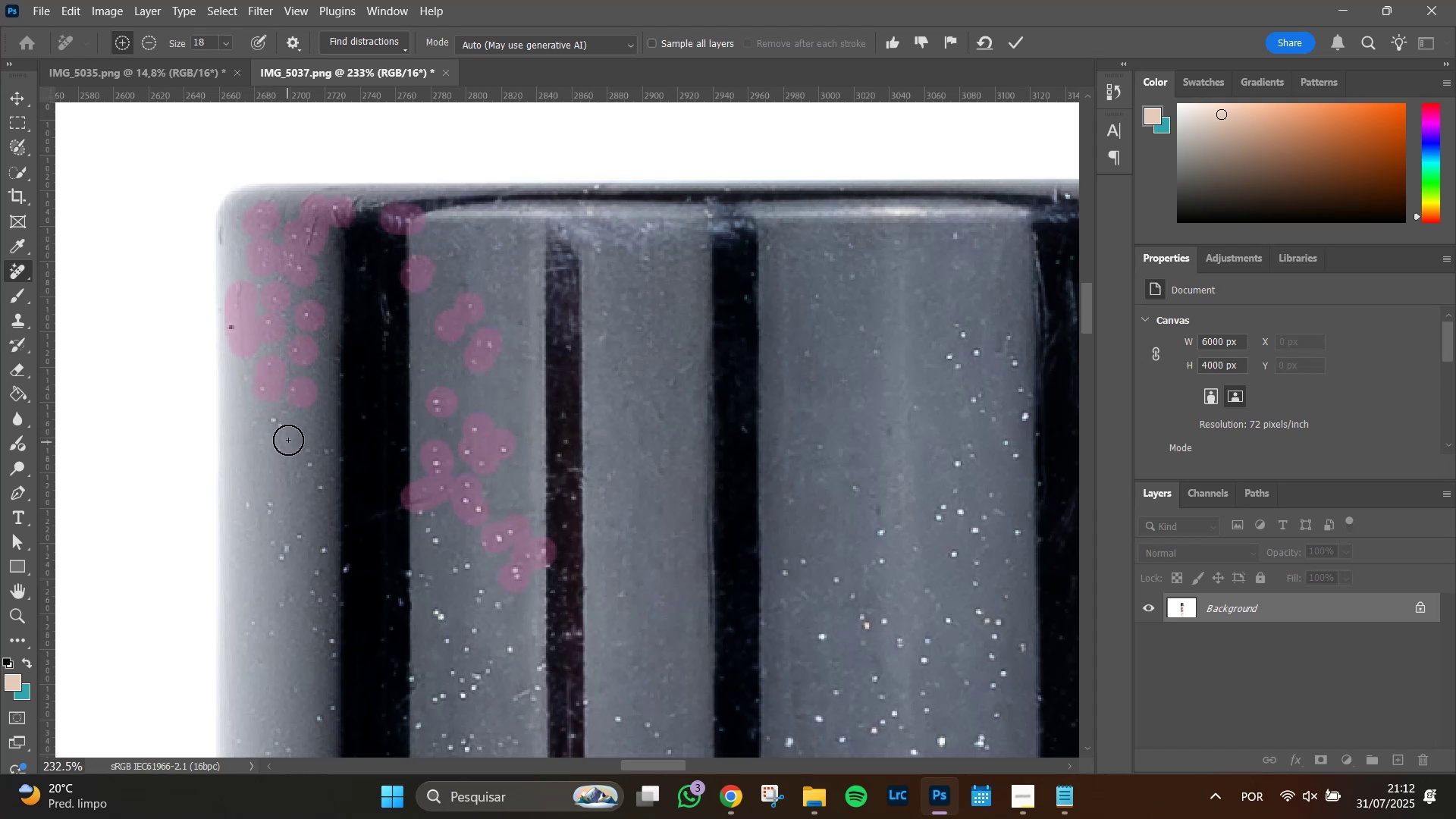 
left_click([275, 419])
 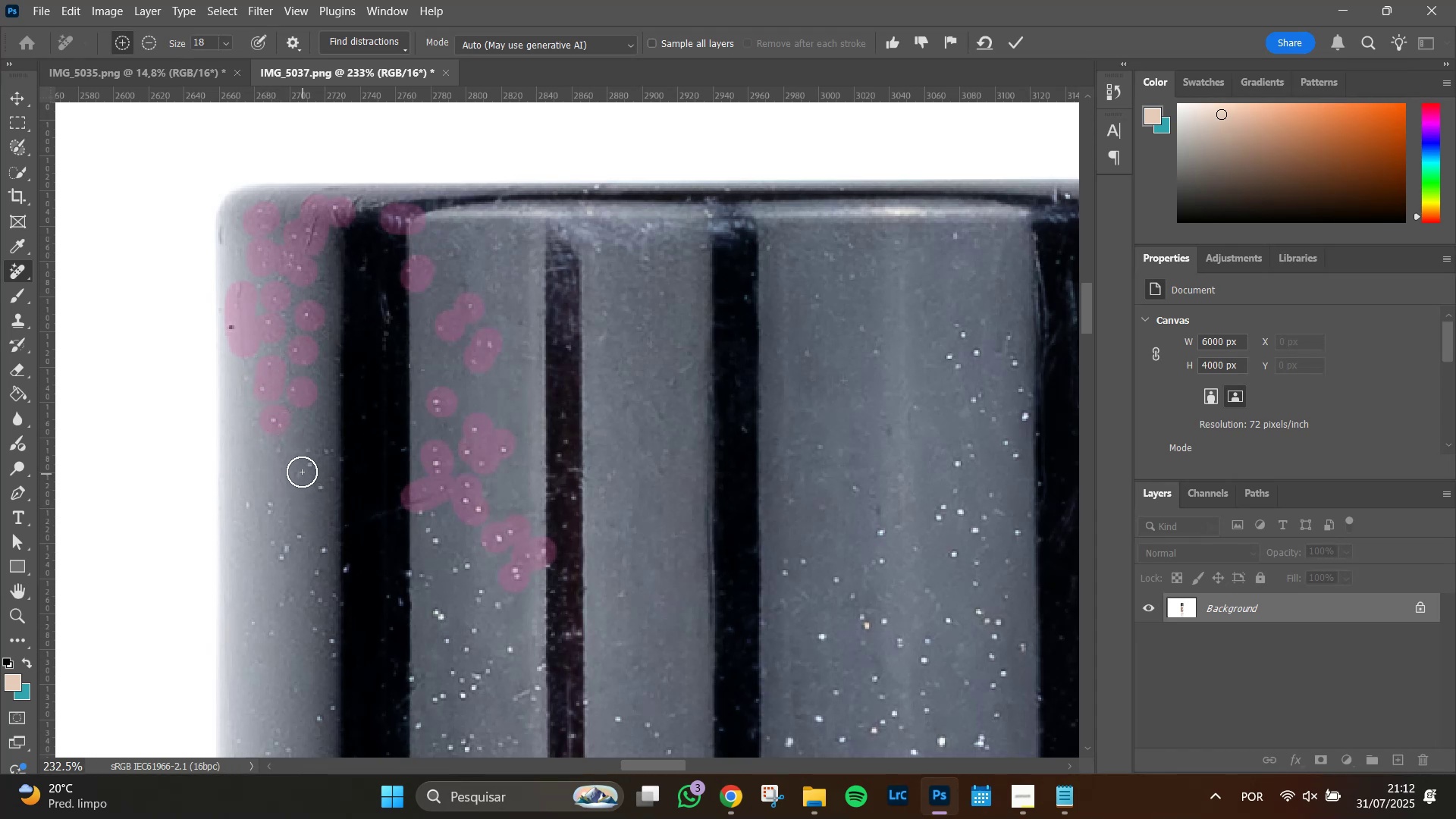 
left_click([302, 465])
 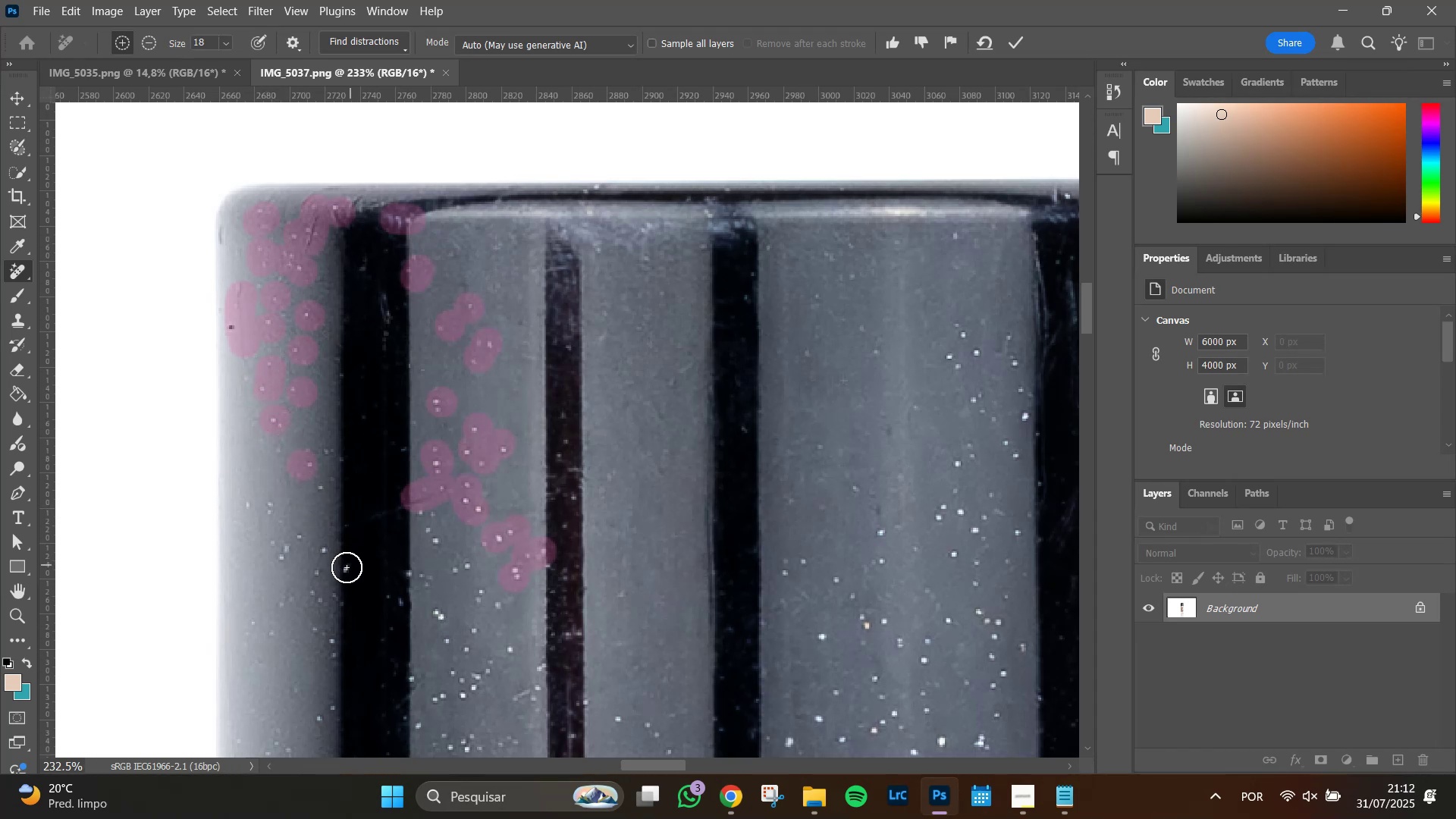 
left_click([347, 569])
 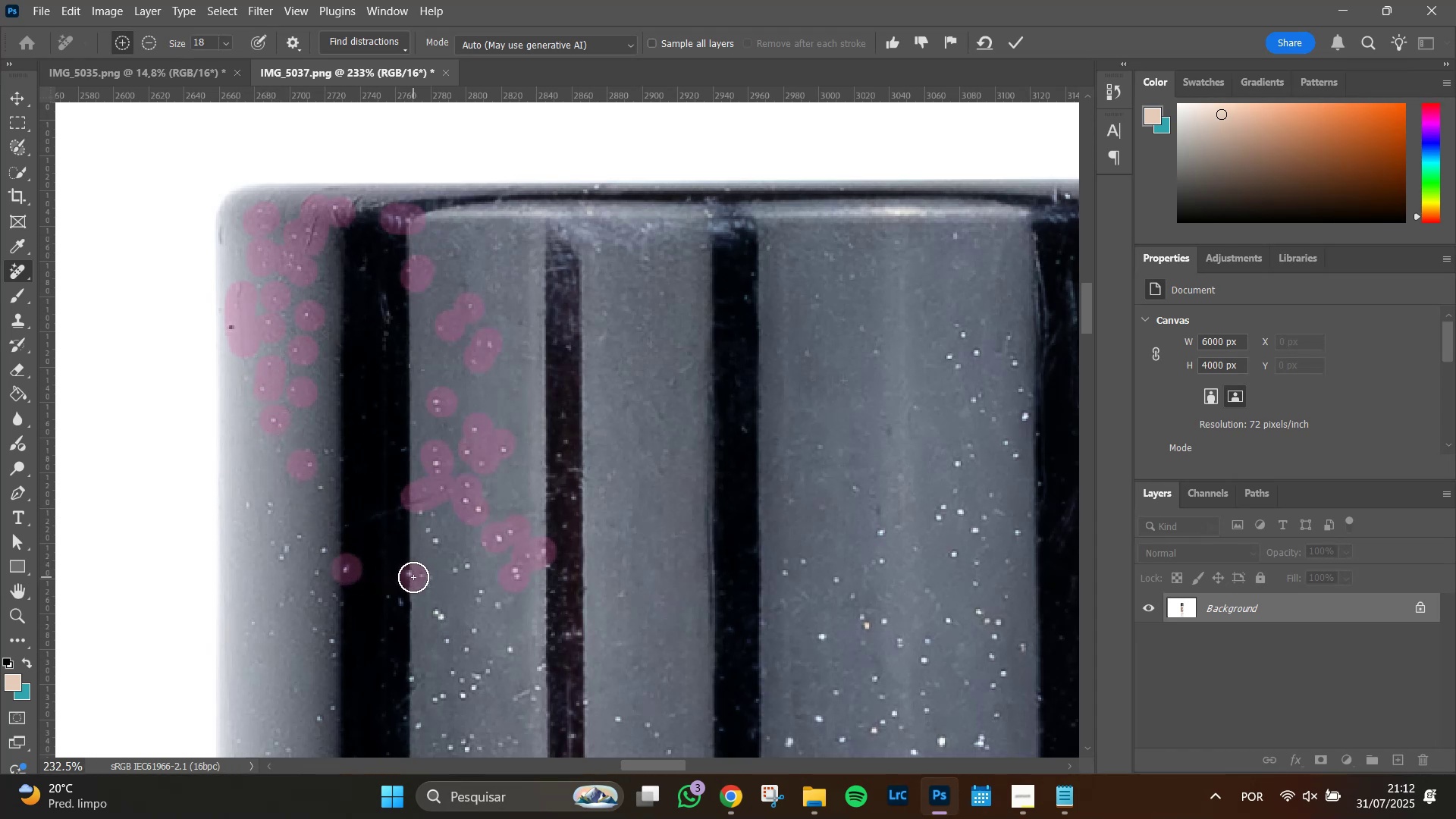 
double_click([435, 544])
 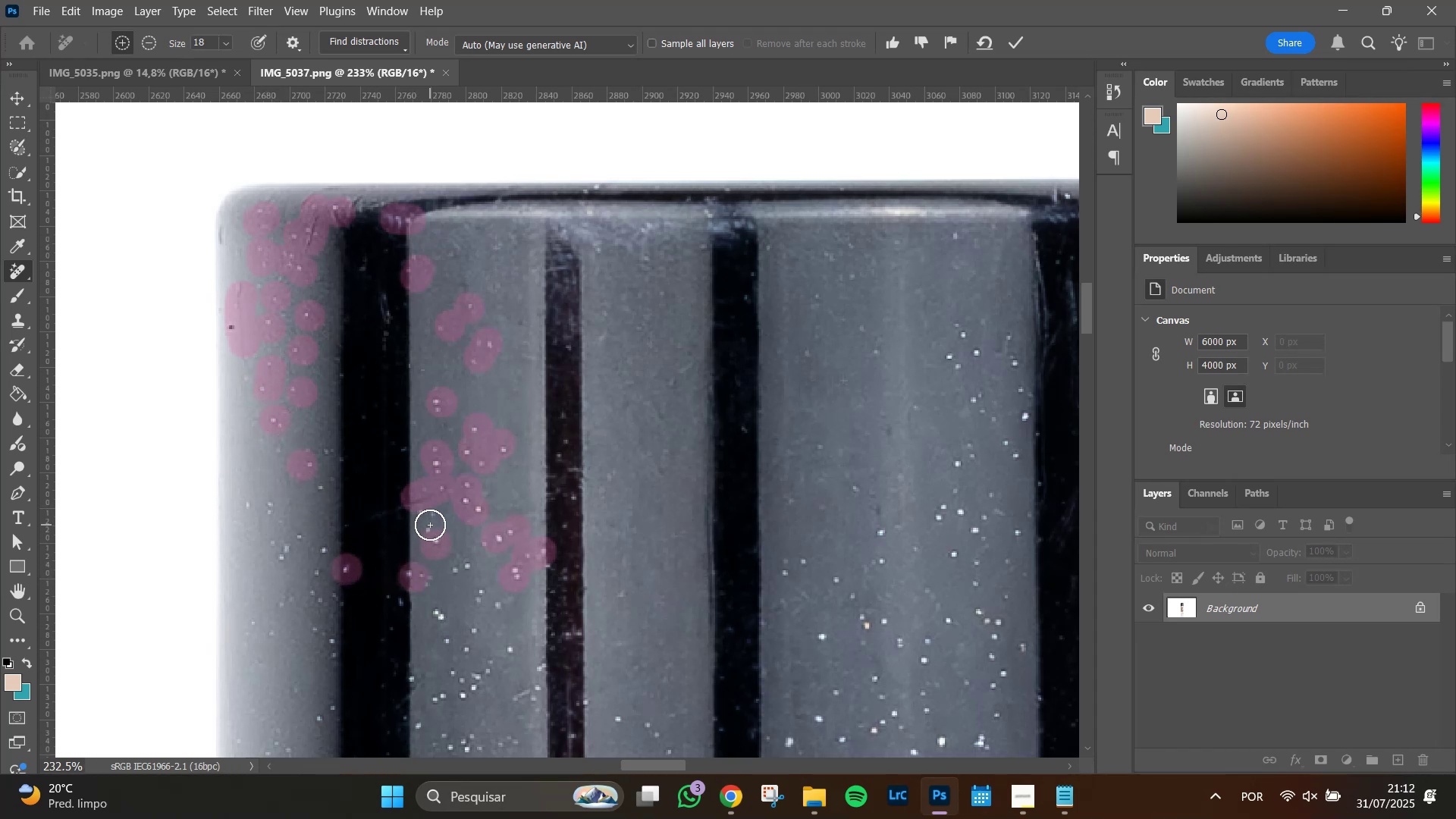 
left_click([430, 525])
 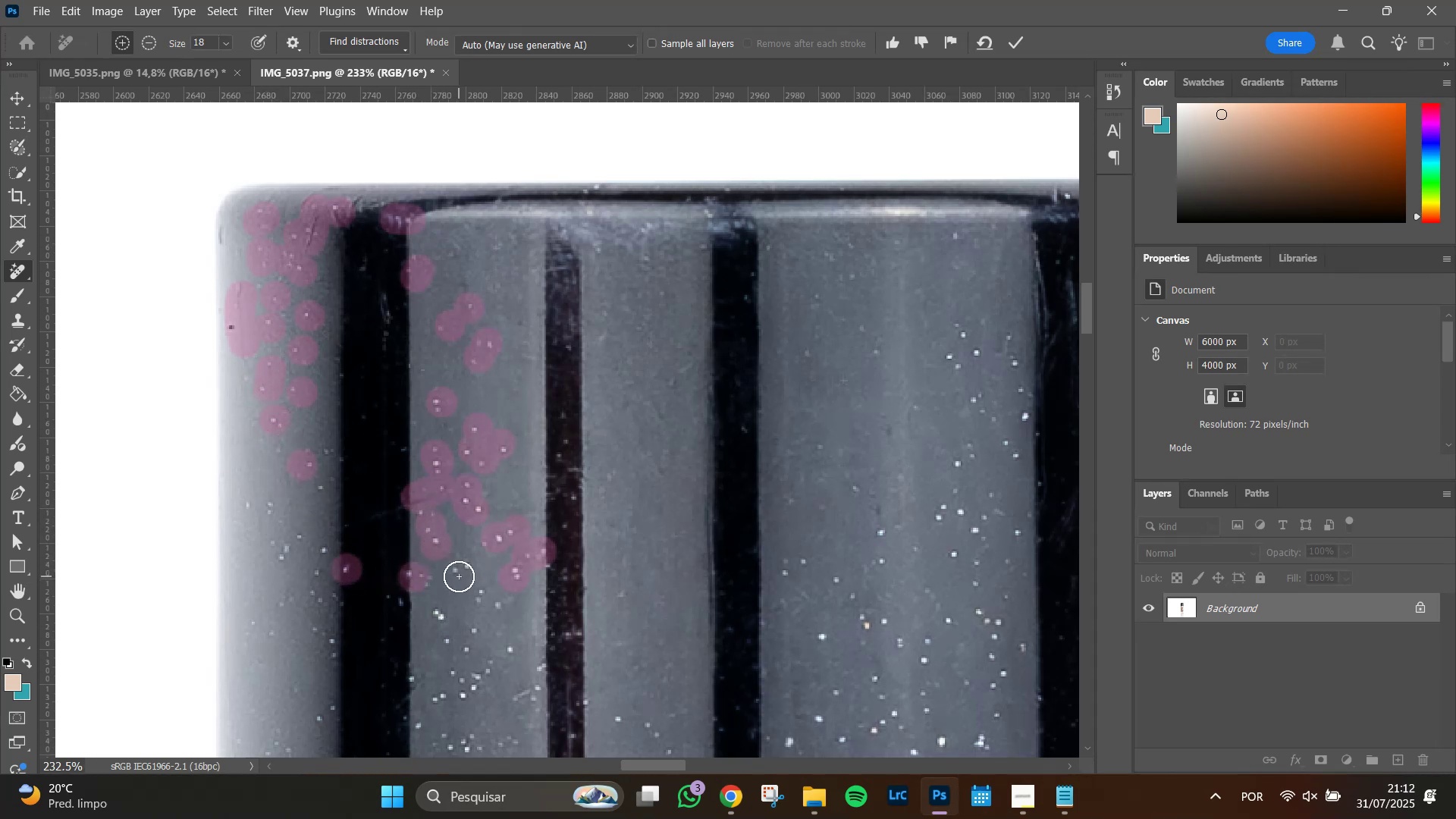 
left_click_drag(start_coordinate=[460, 566], to_coordinate=[466, 566])
 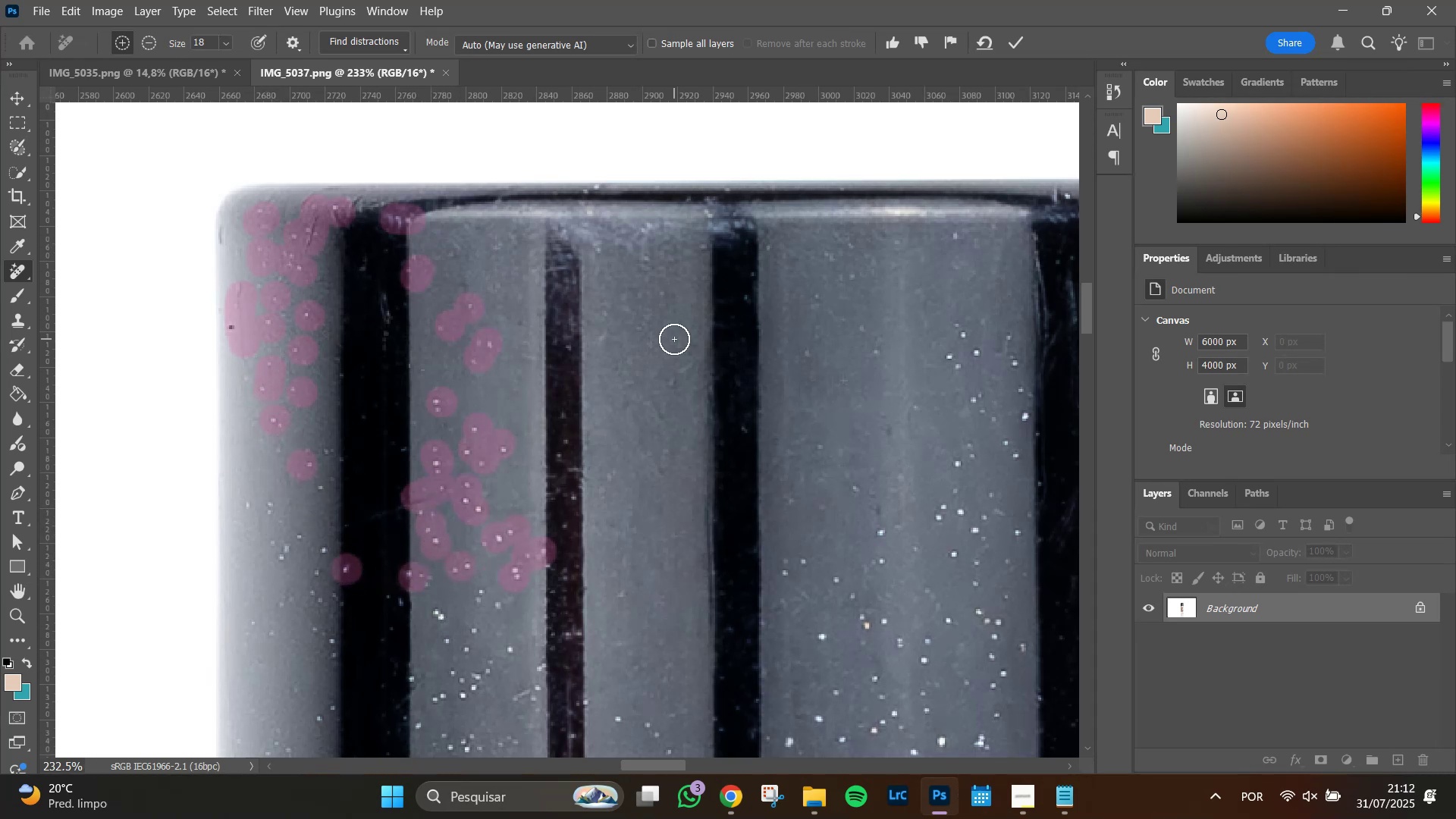 
key(Enter)
 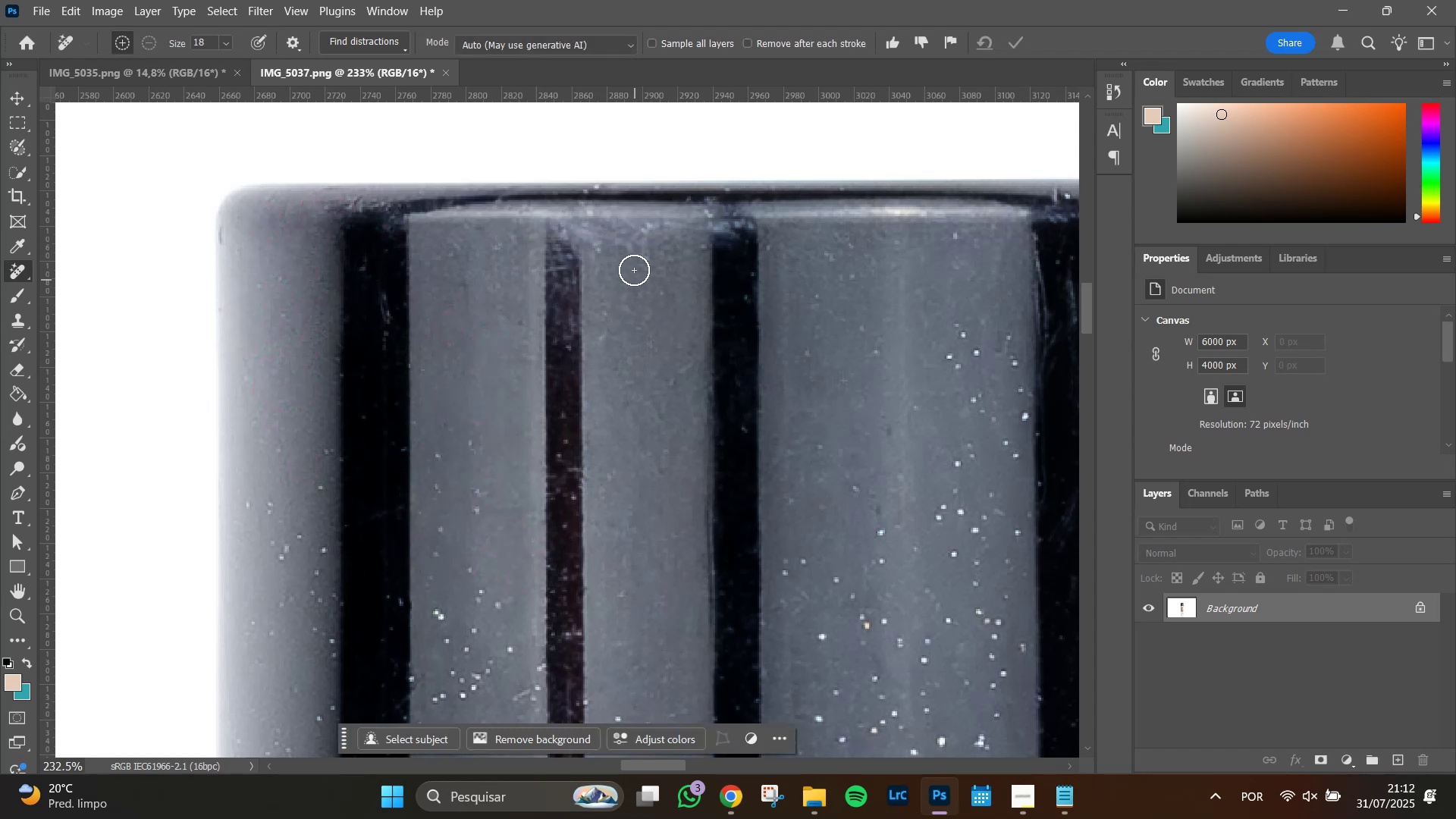 
wait(6.32)
 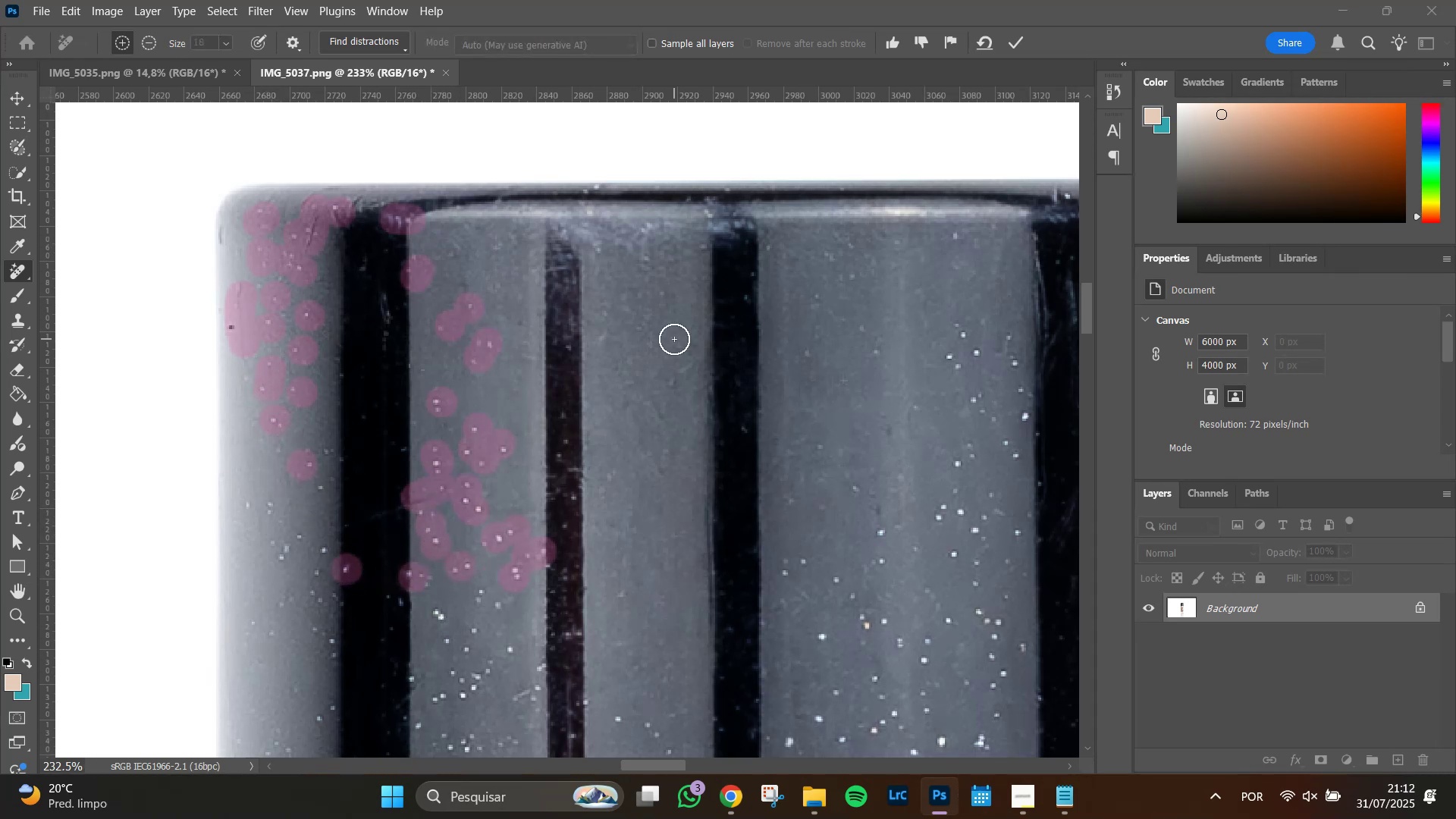 
left_click([595, 193])
 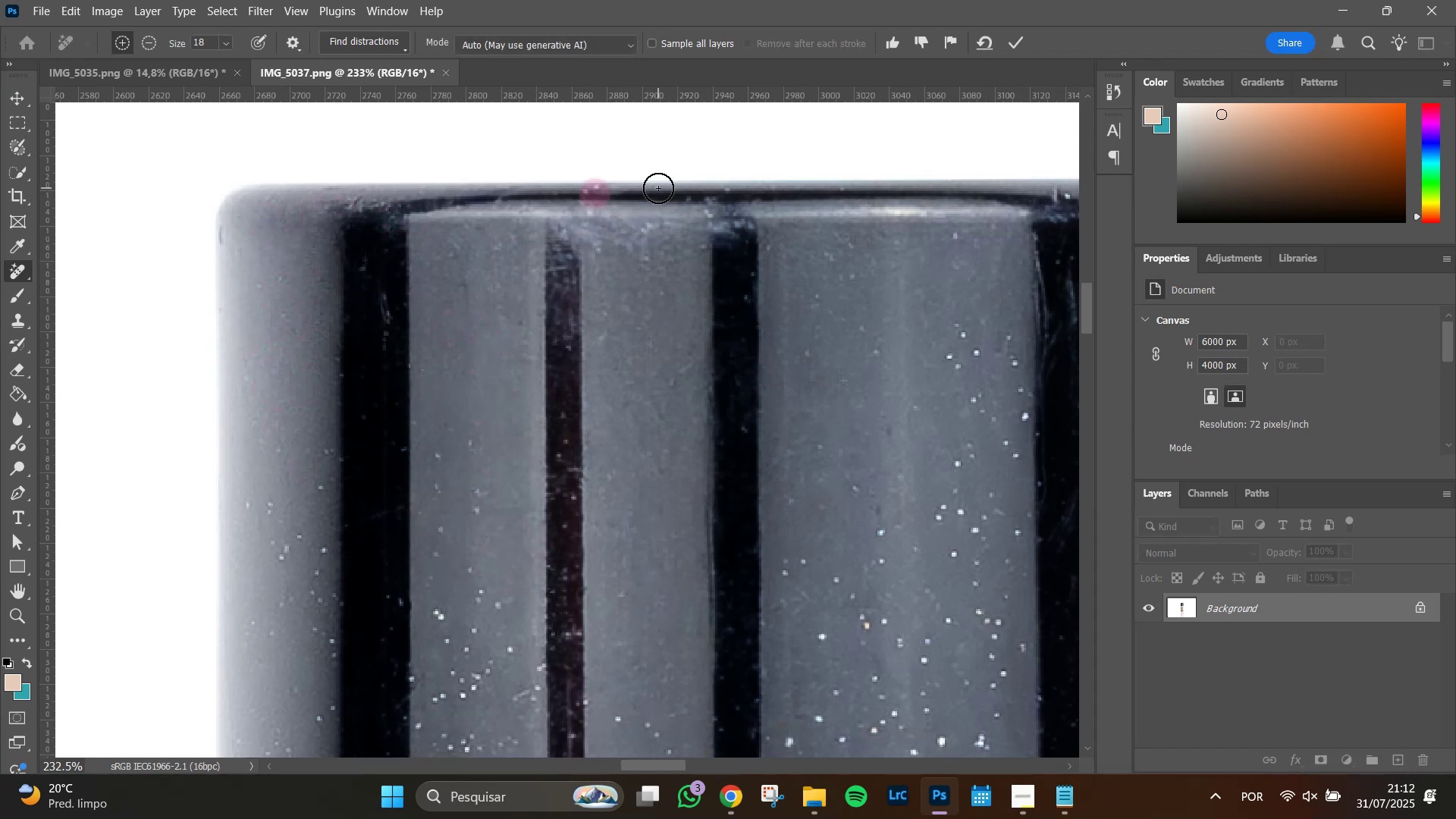 
left_click([658, 188])
 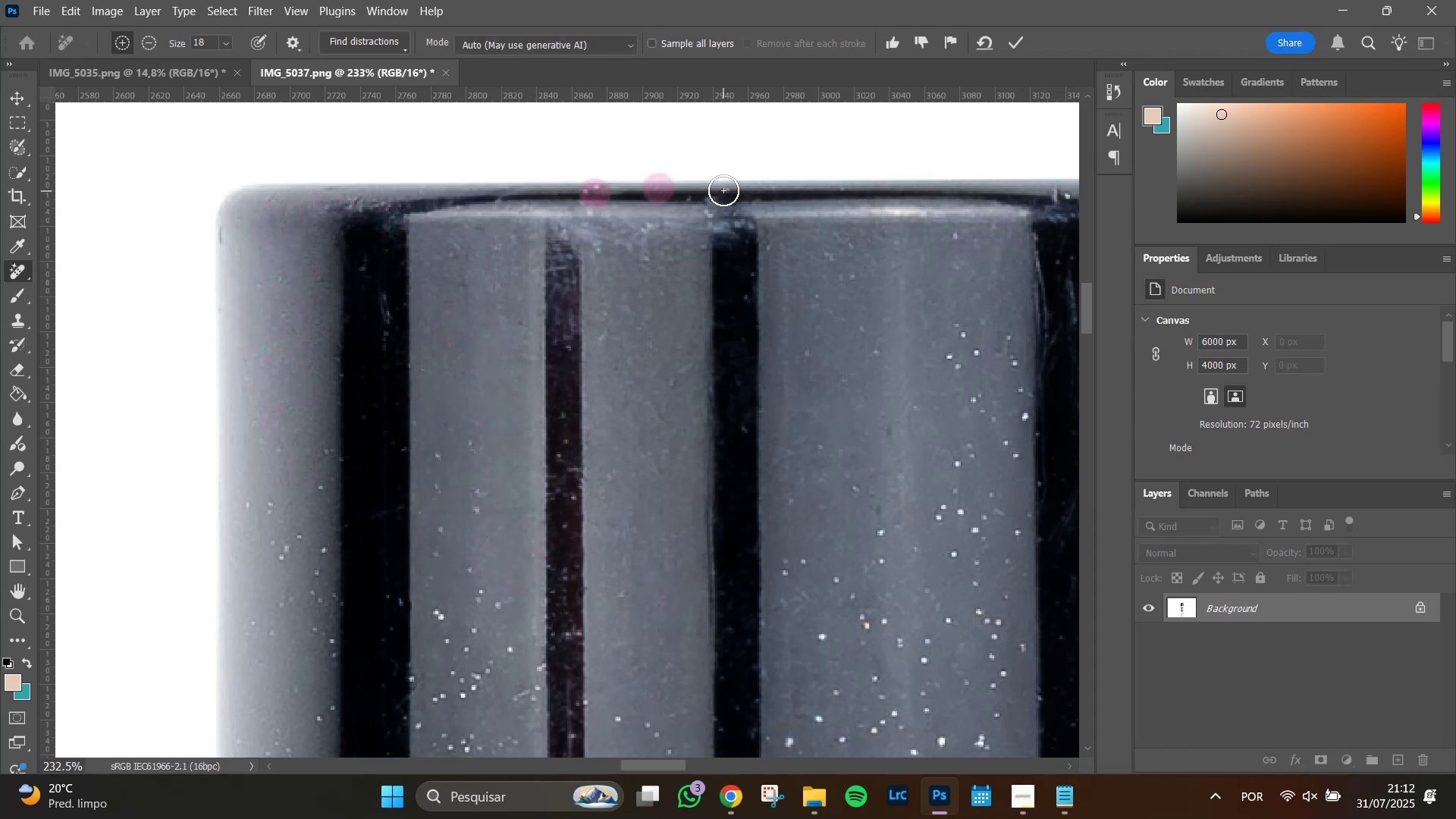 
left_click([723, 187])
 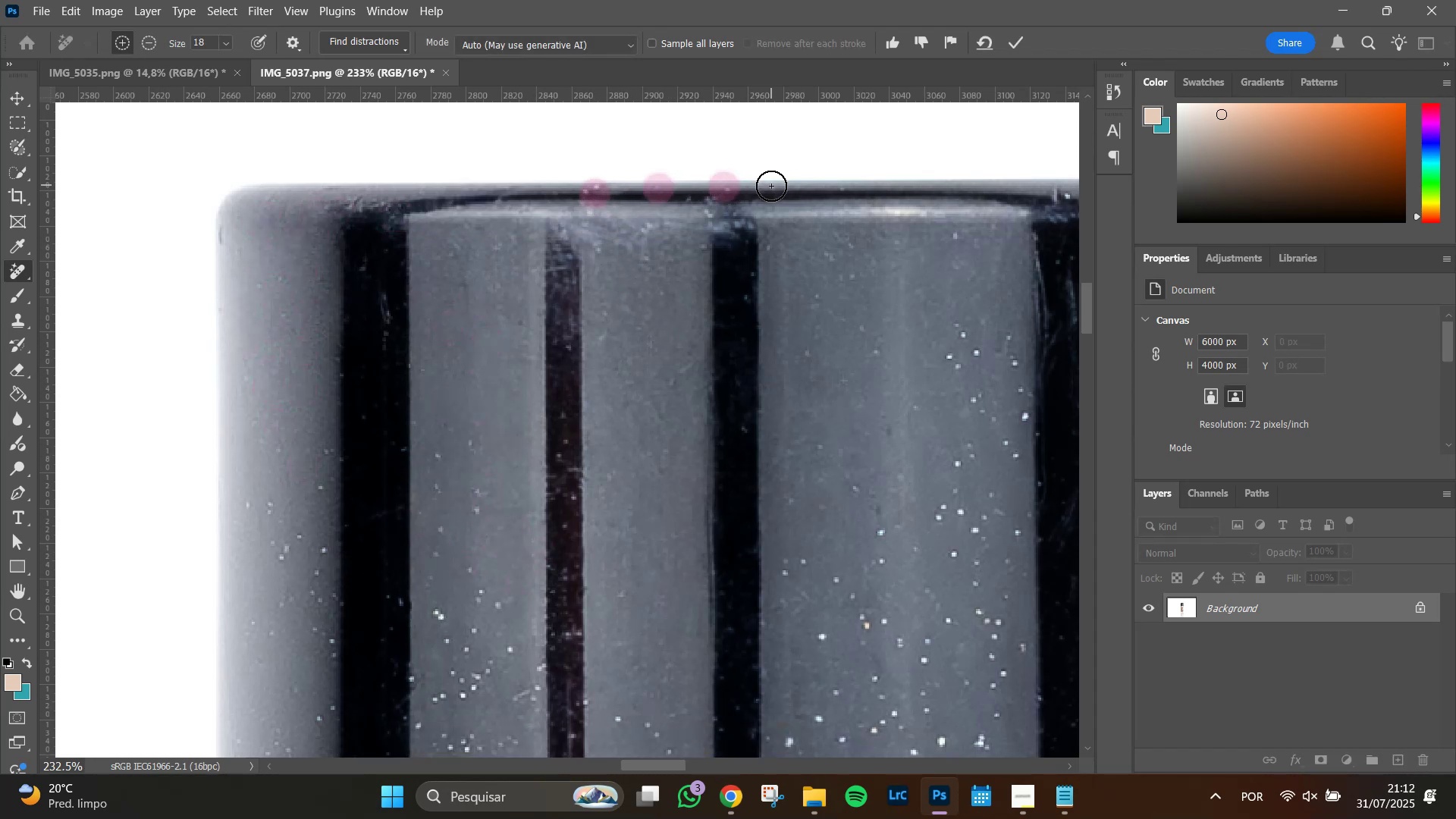 
left_click([772, 186])
 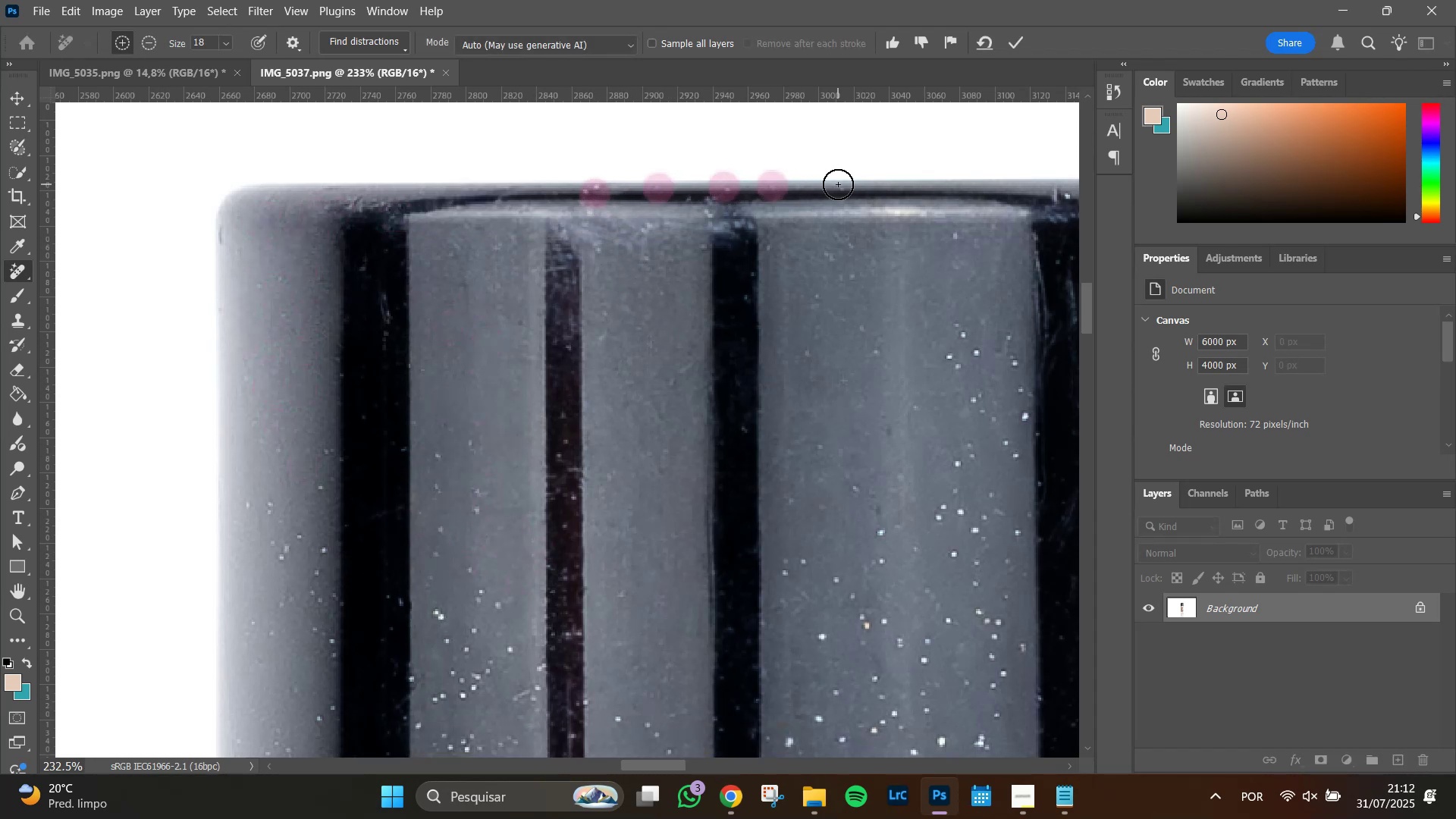 
left_click([838, 184])
 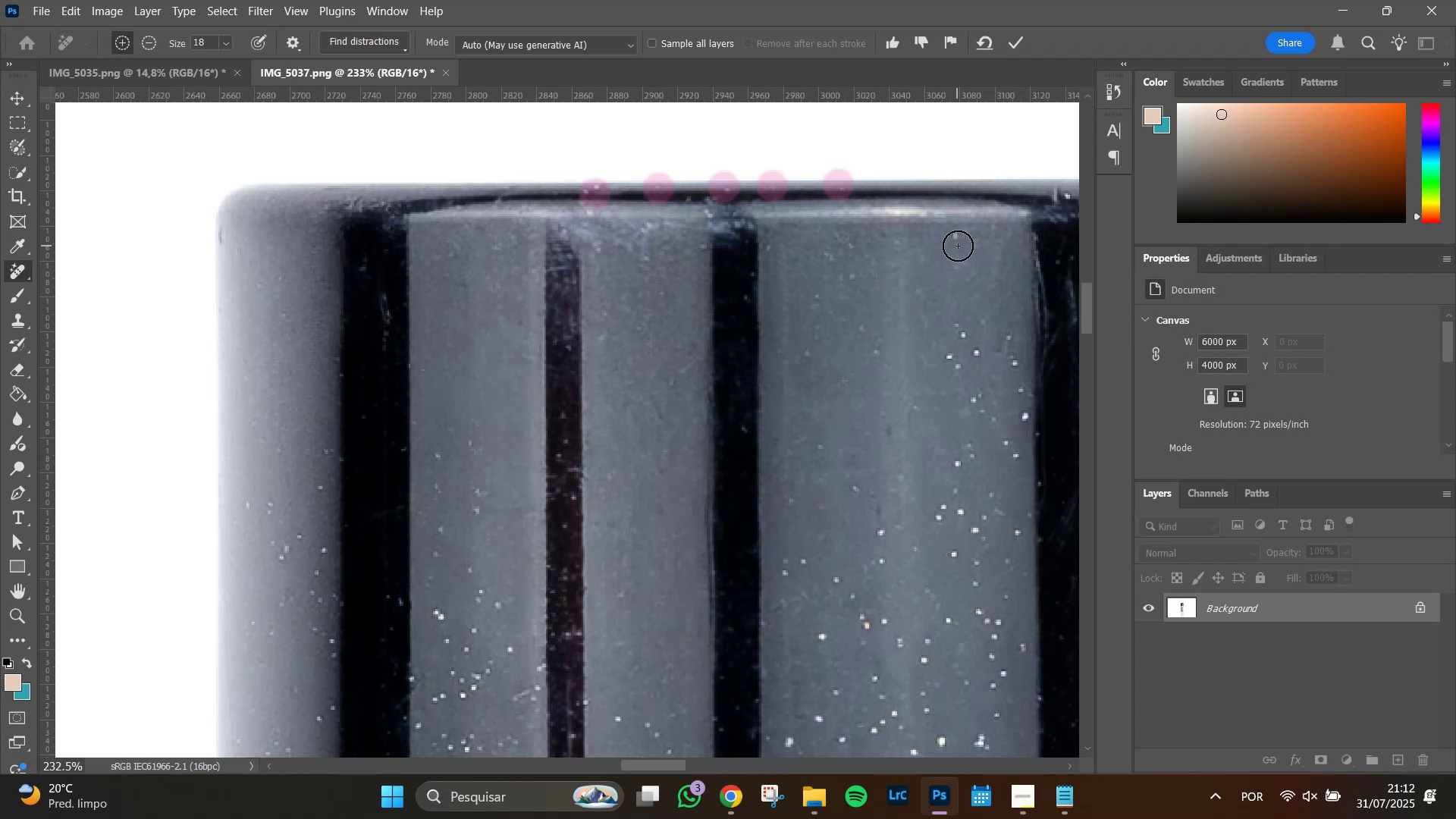 
left_click([954, 231])
 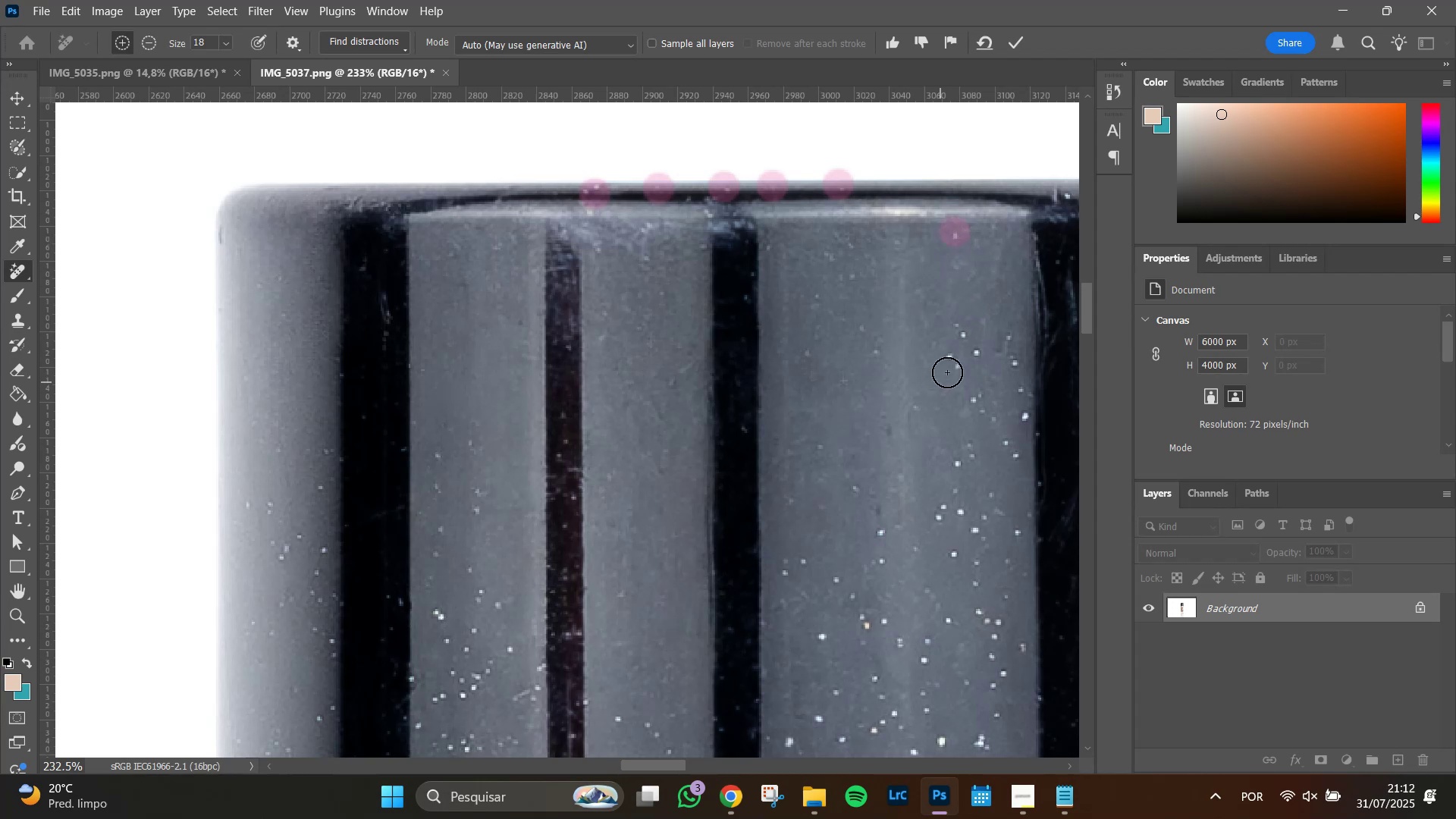 
left_click_drag(start_coordinate=[952, 369], to_coordinate=[943, 356])
 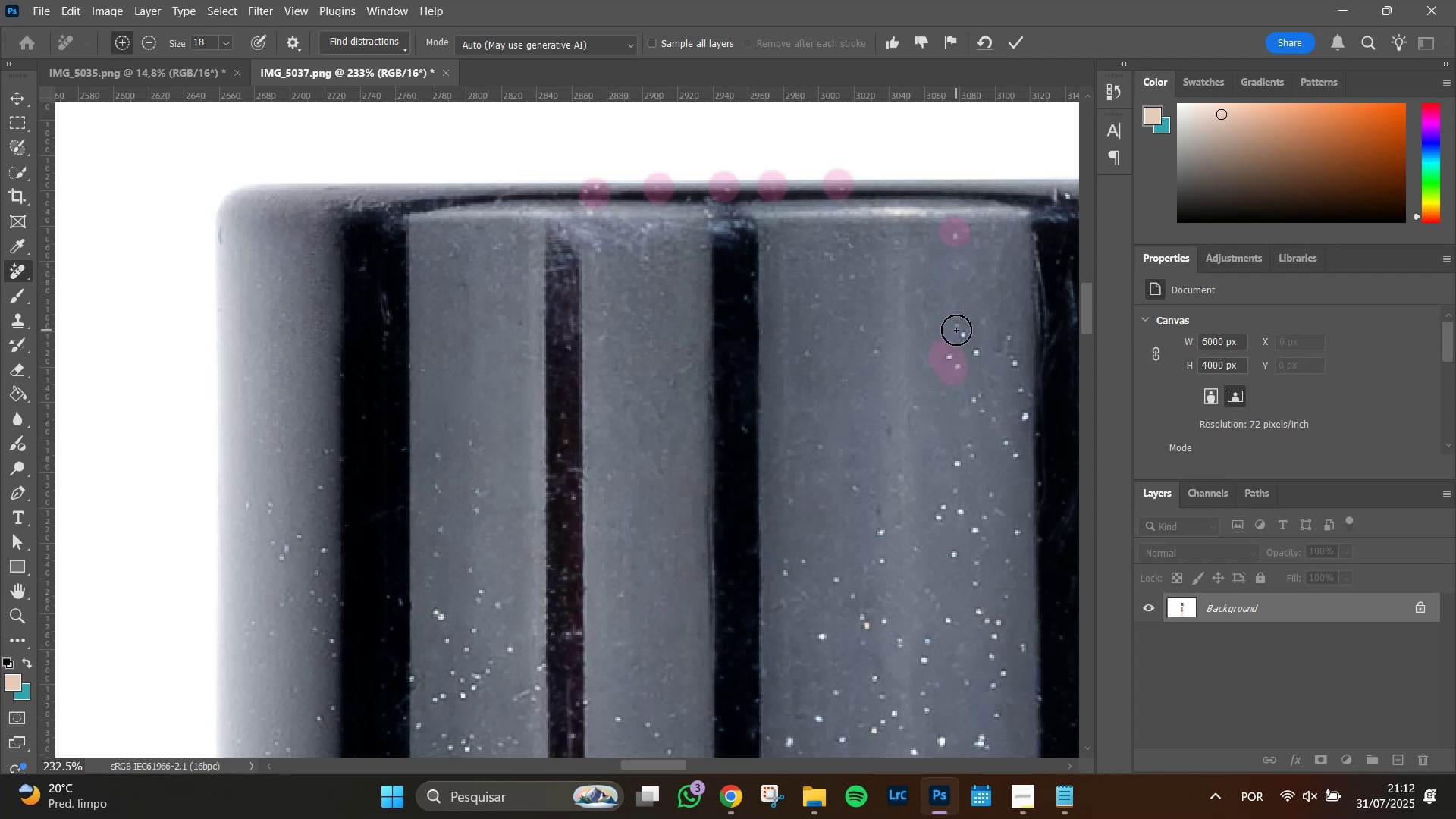 
left_click([958, 331])
 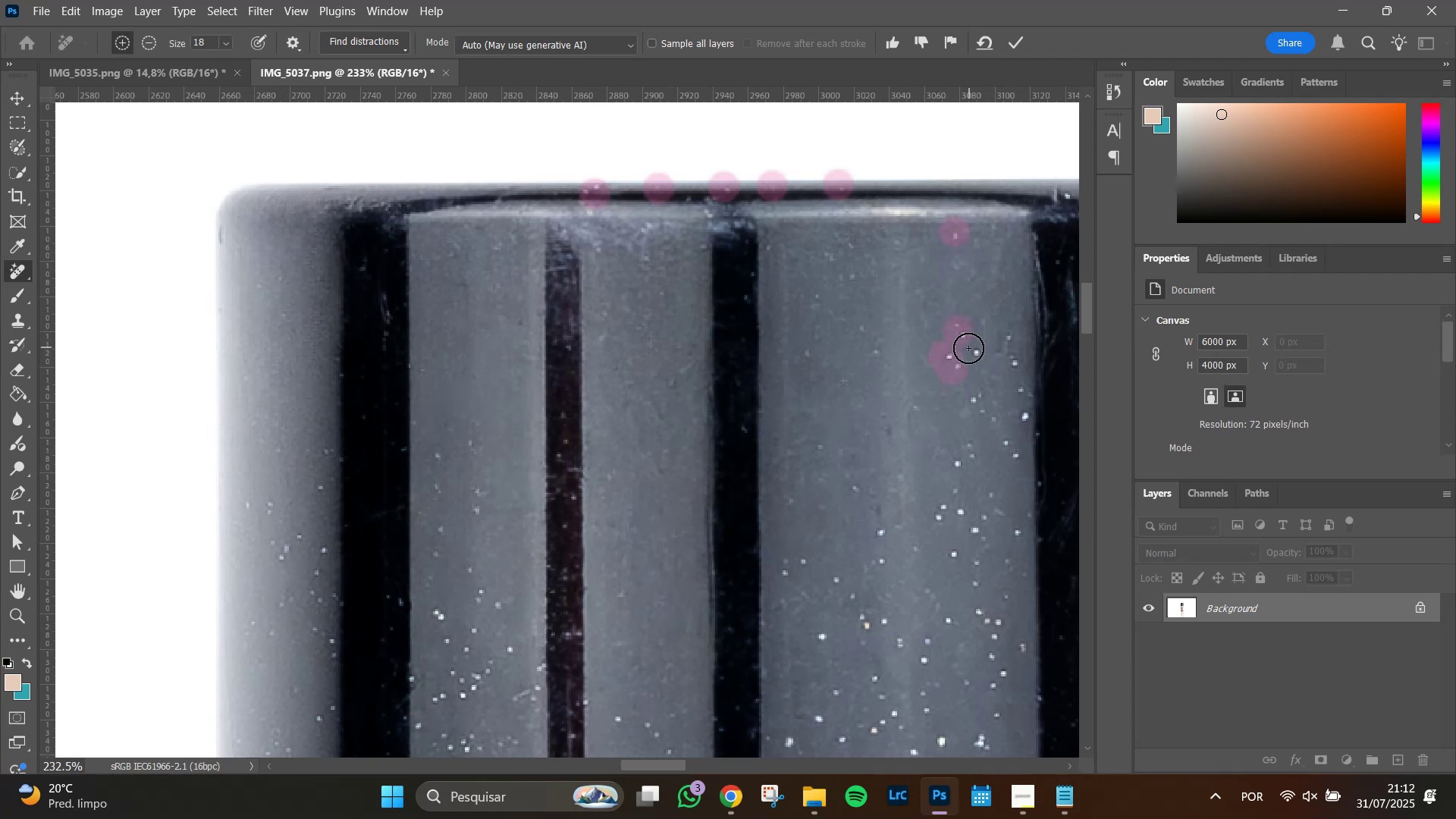 
left_click([968, 348])
 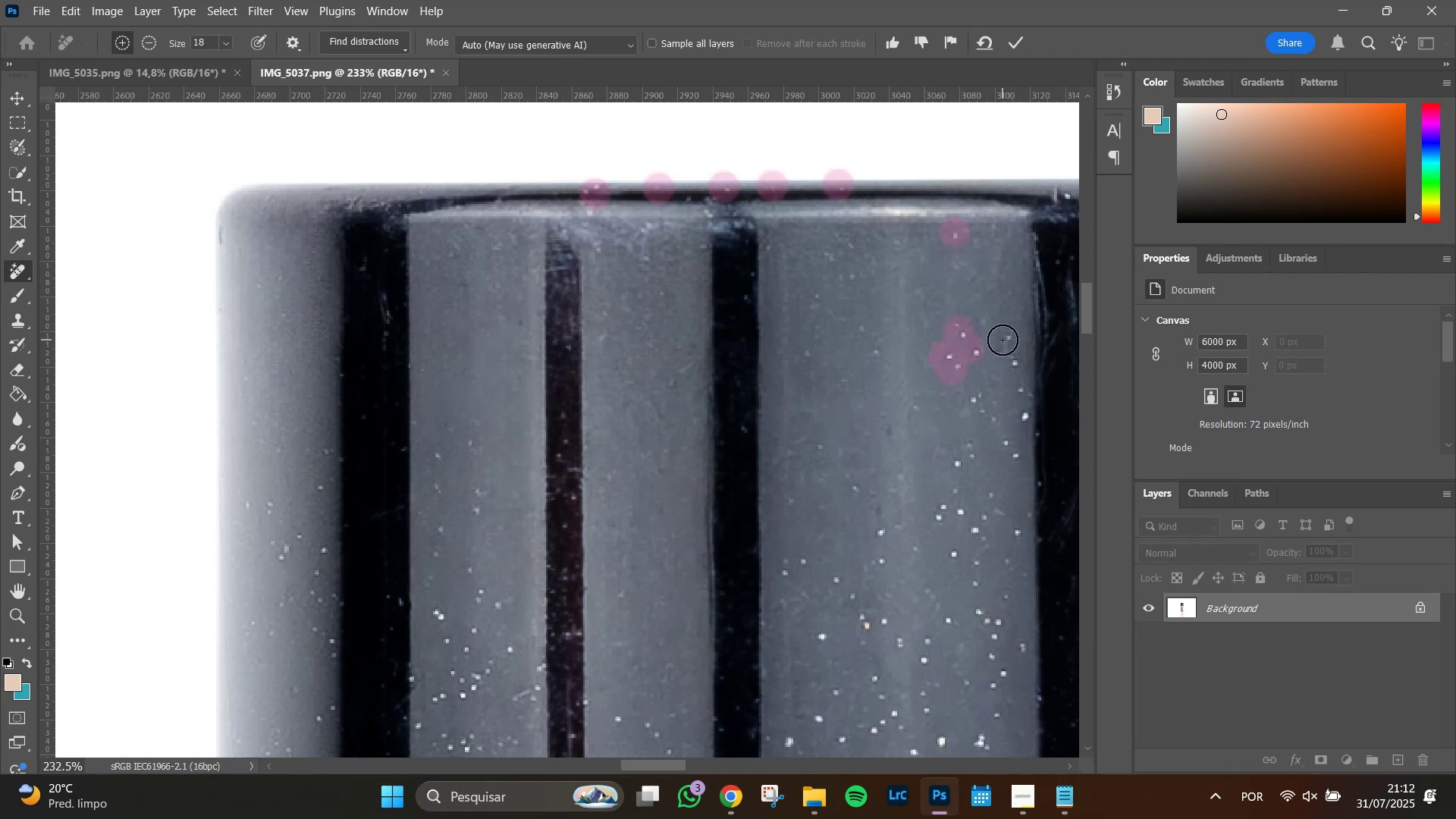 
left_click([1005, 340])
 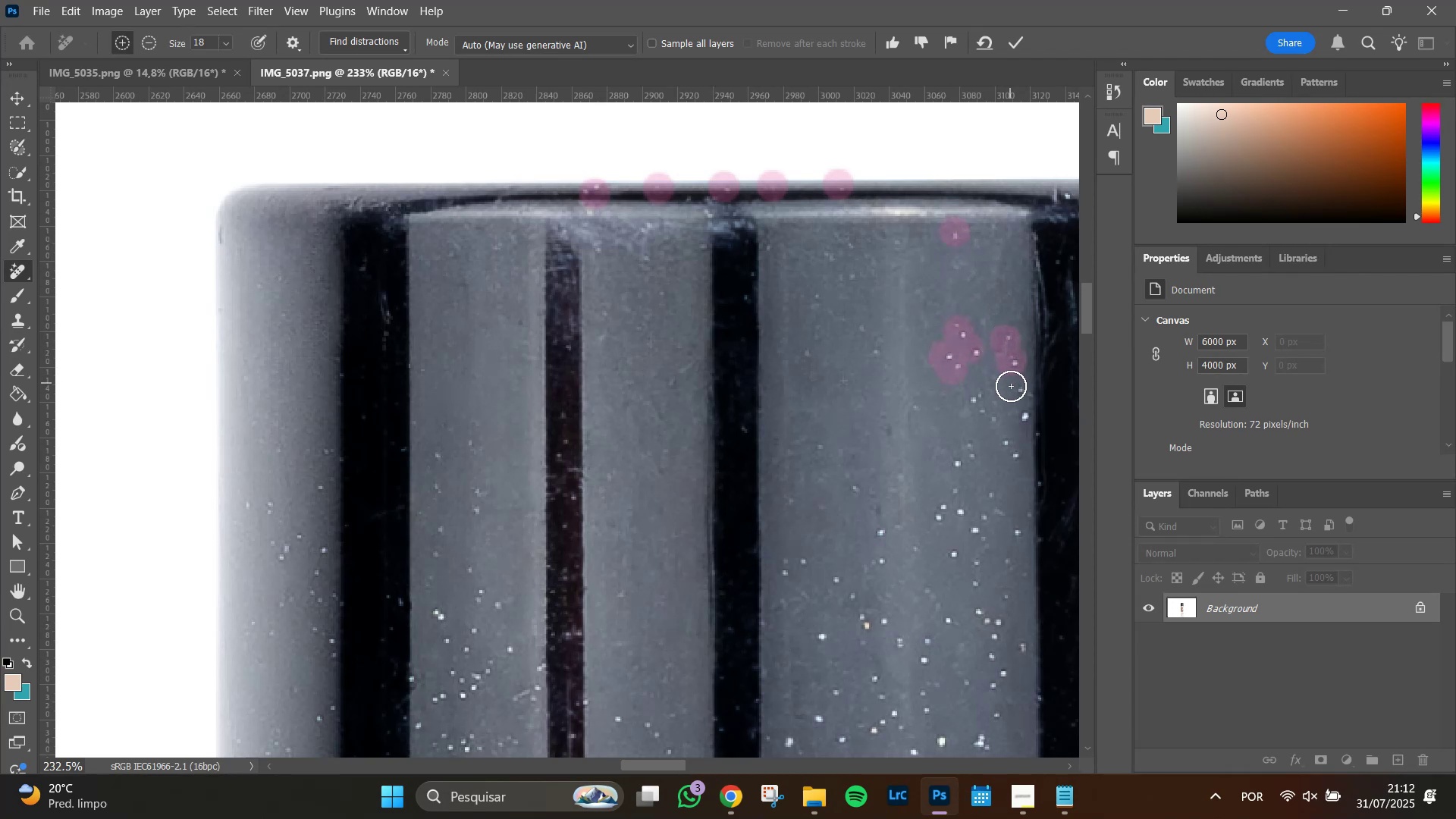 
left_click([1011, 386])
 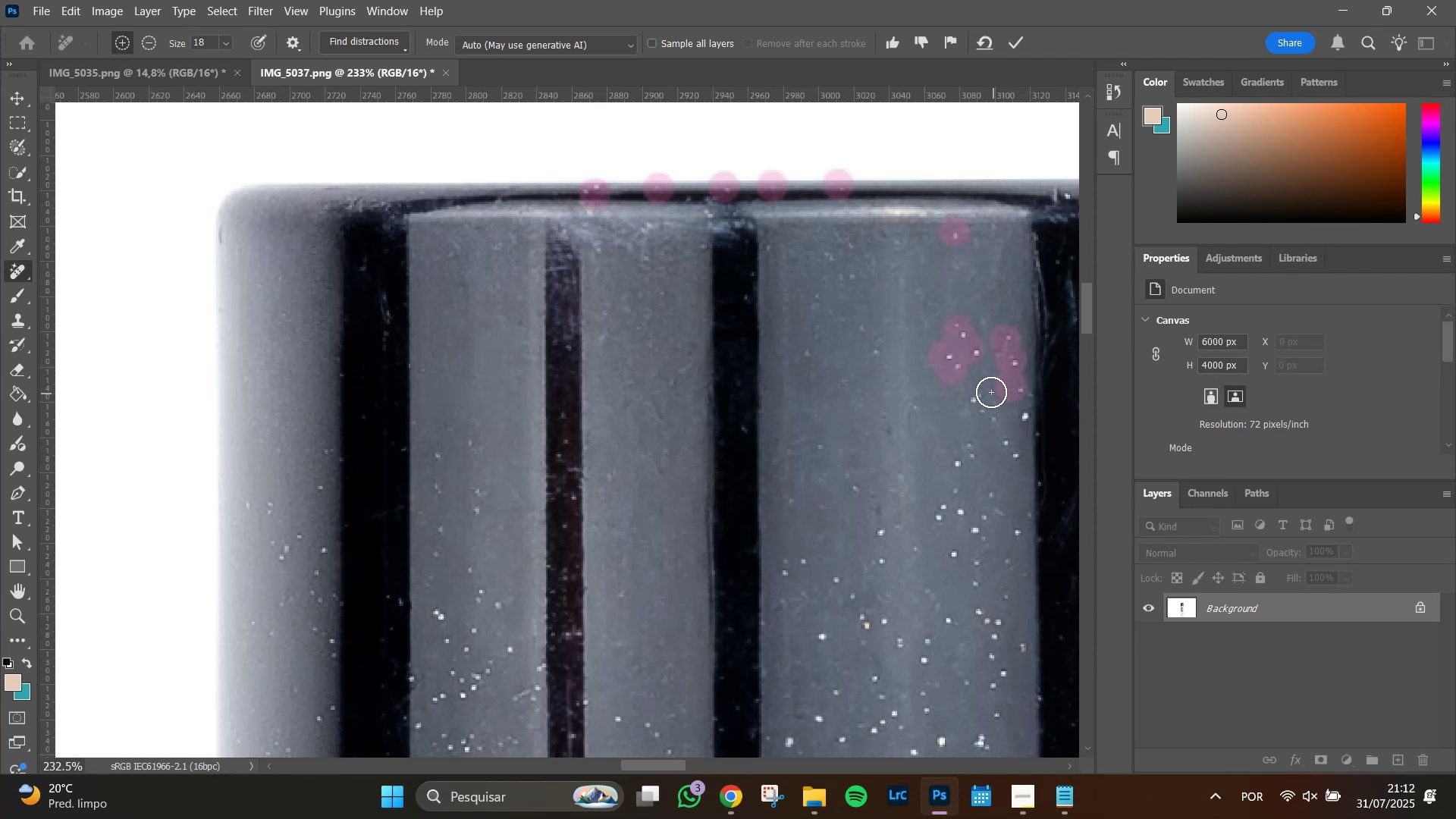 
left_click_drag(start_coordinate=[986, 391], to_coordinate=[977, 405])
 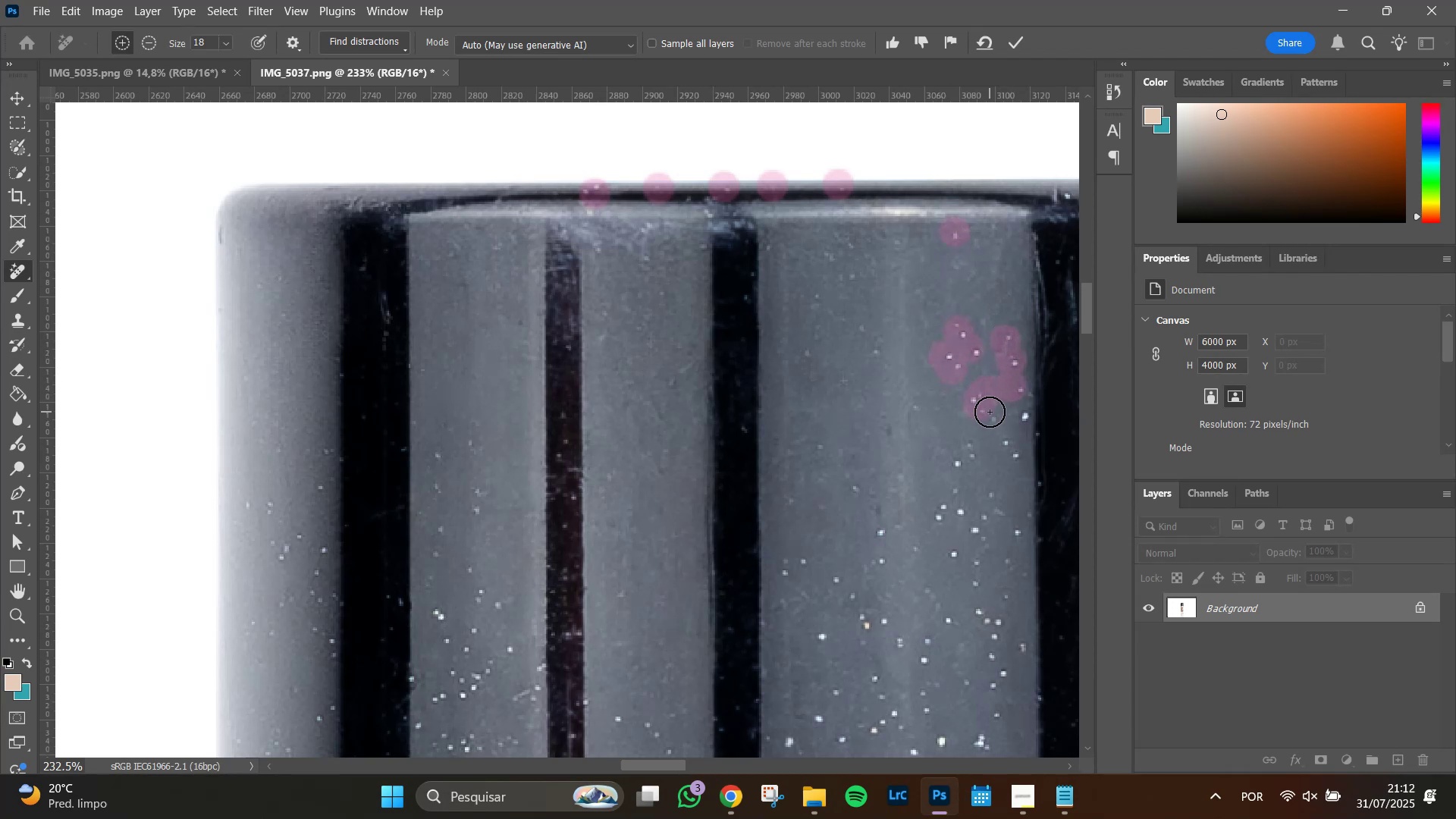 
left_click([990, 412])
 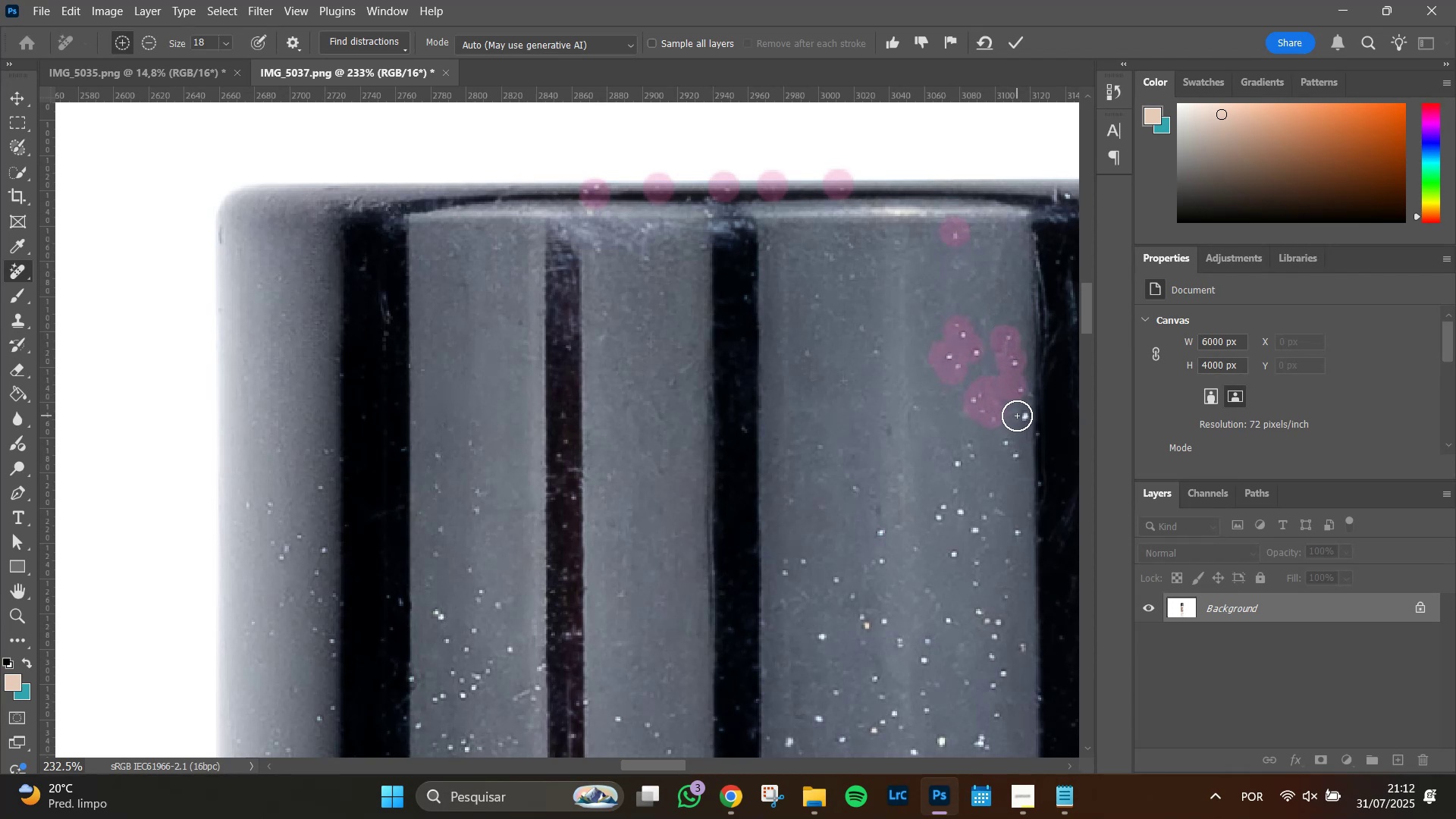 
left_click([1017, 416])
 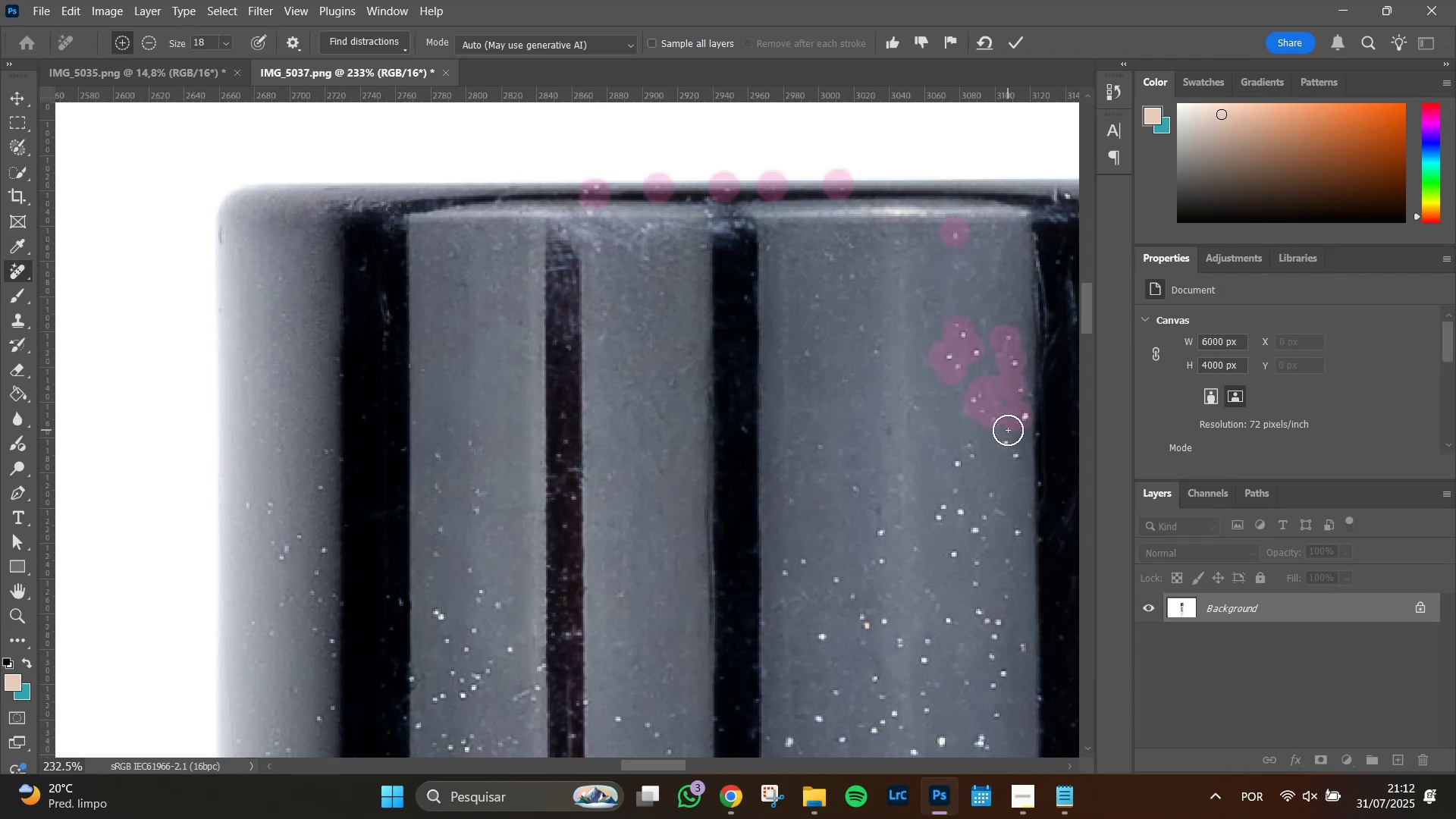 
left_click_drag(start_coordinate=[1009, 435], to_coordinate=[1021, 455])
 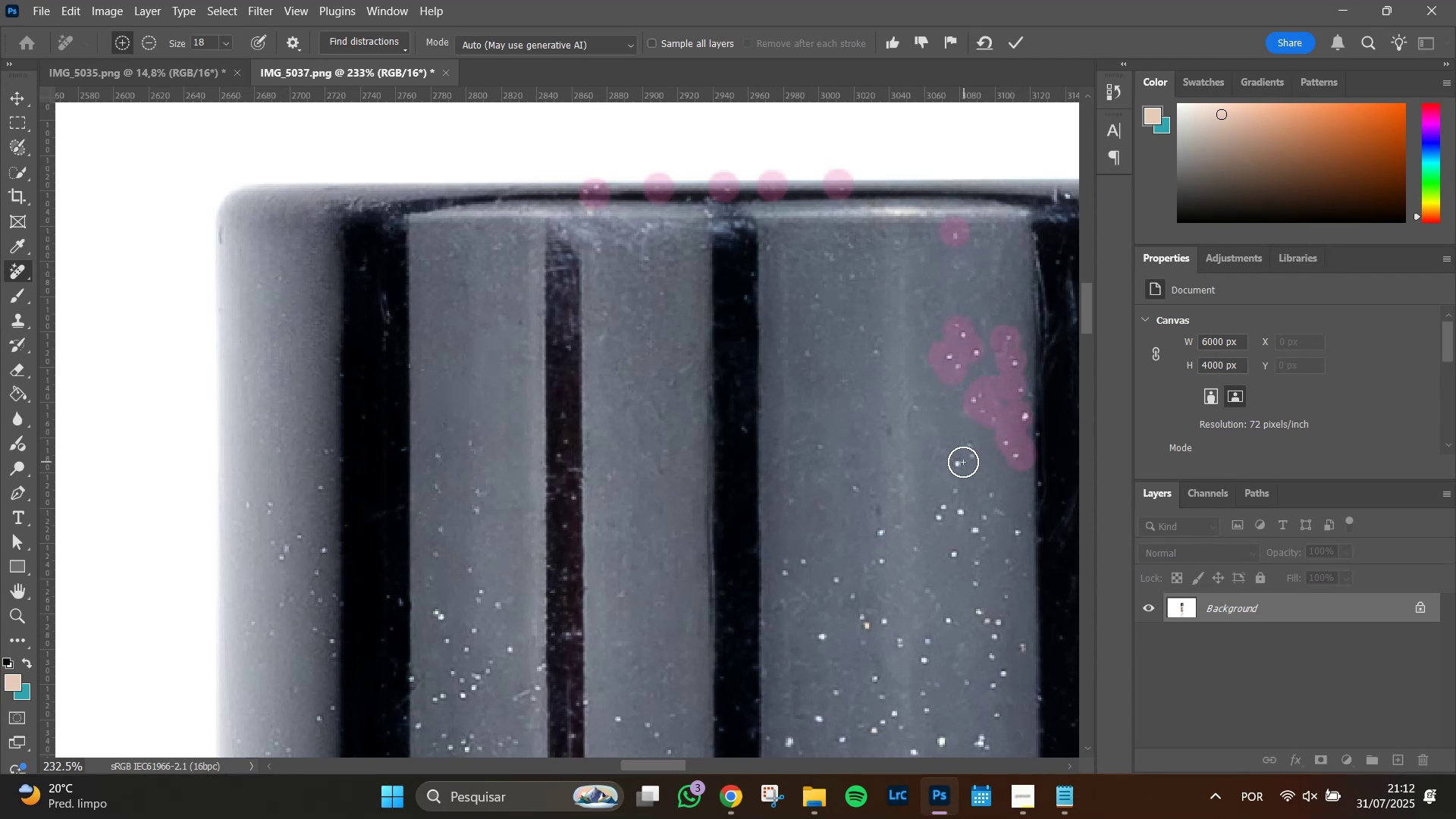 
left_click([962, 461])
 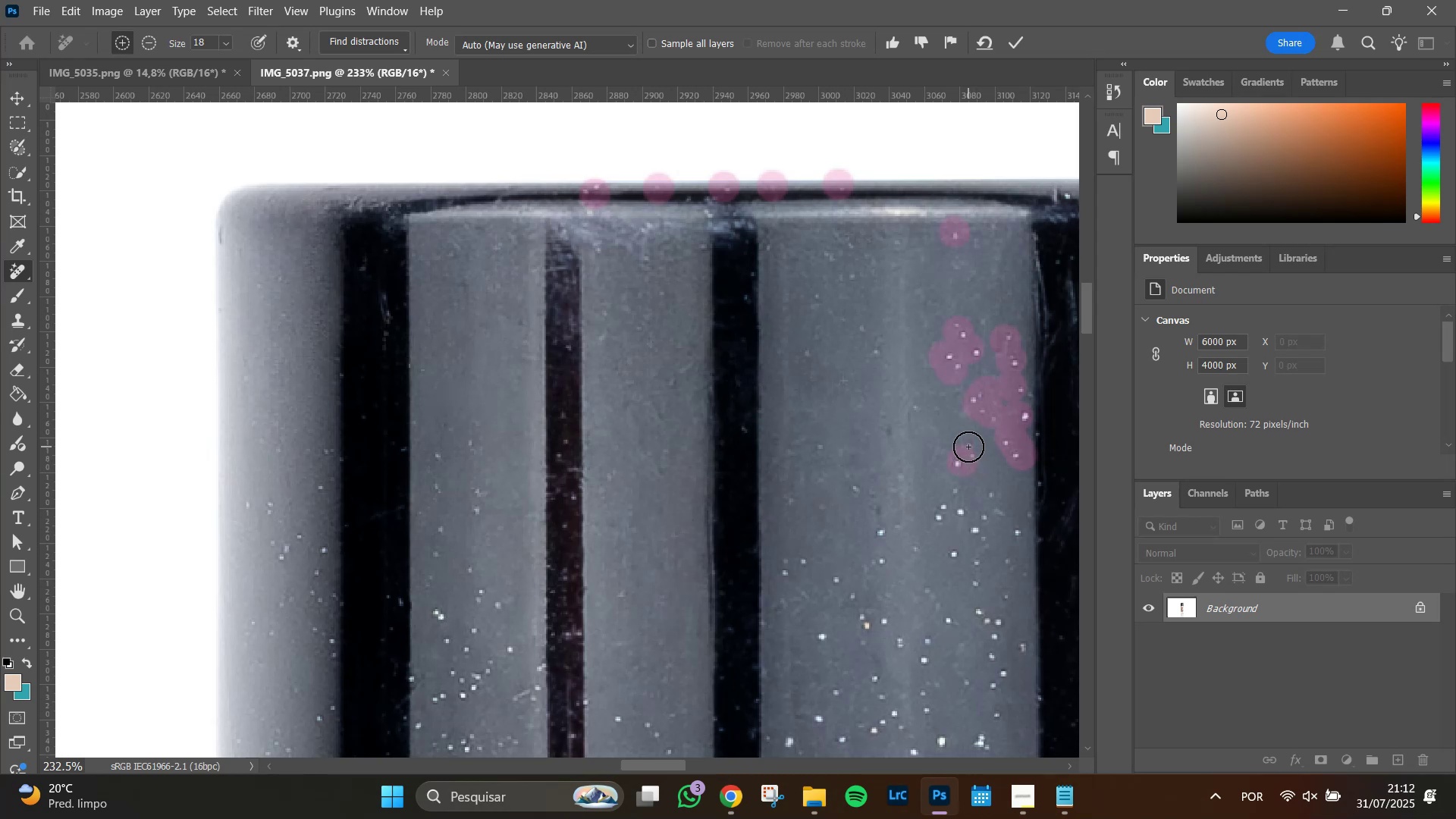 
left_click([968, 447])
 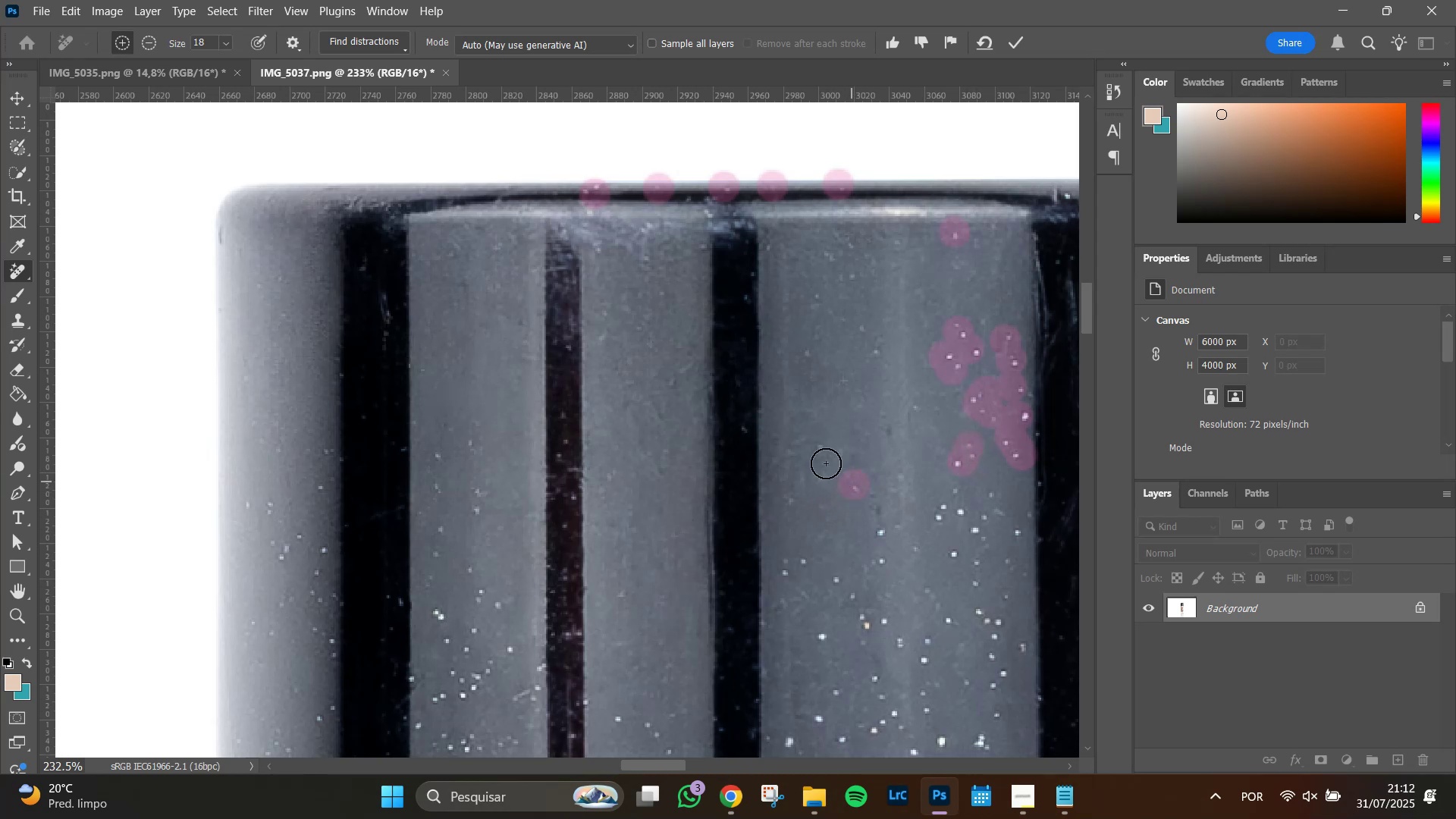 
double_click([818, 450])
 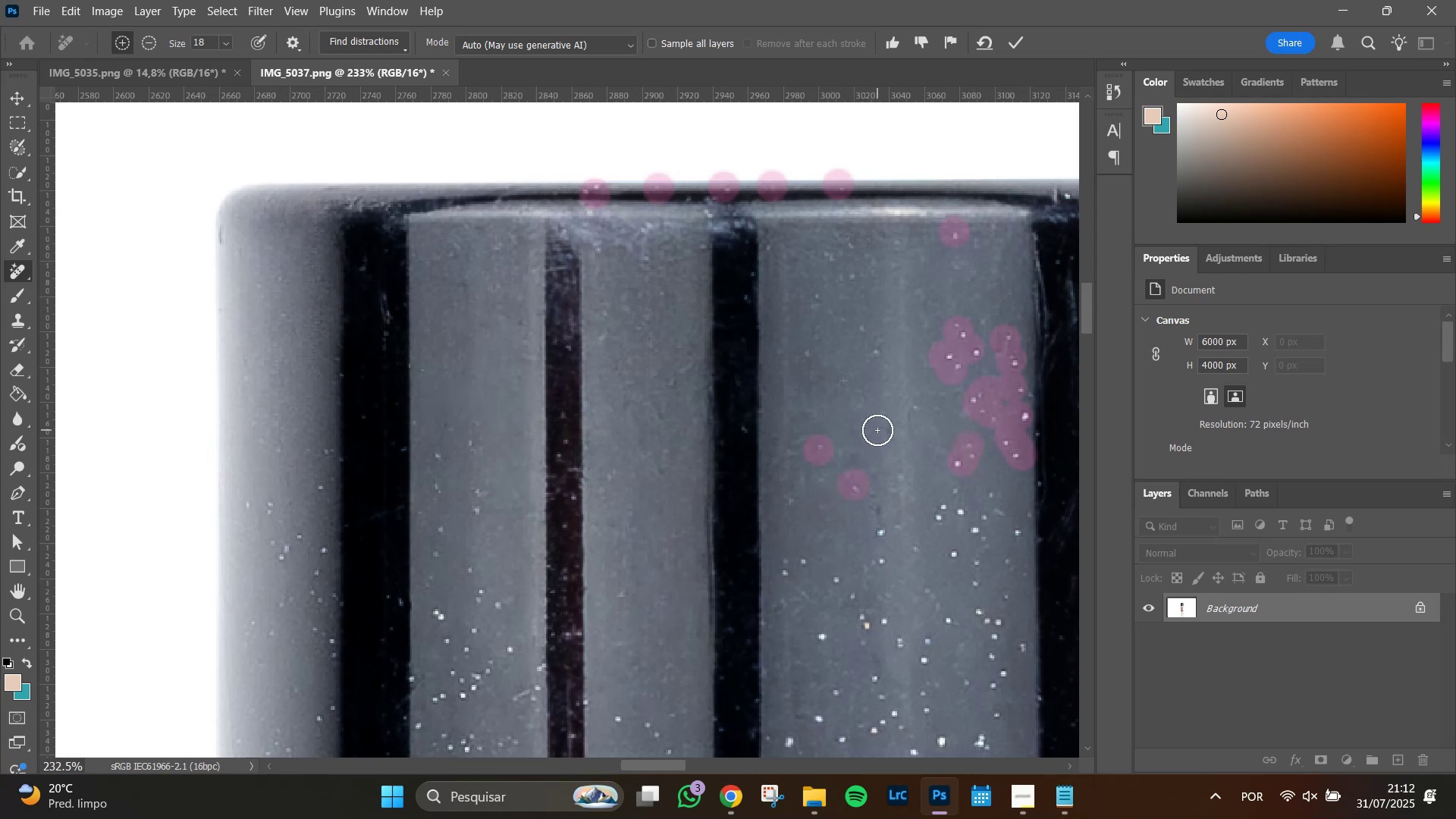 
left_click_drag(start_coordinate=[883, 428], to_coordinate=[887, 436])
 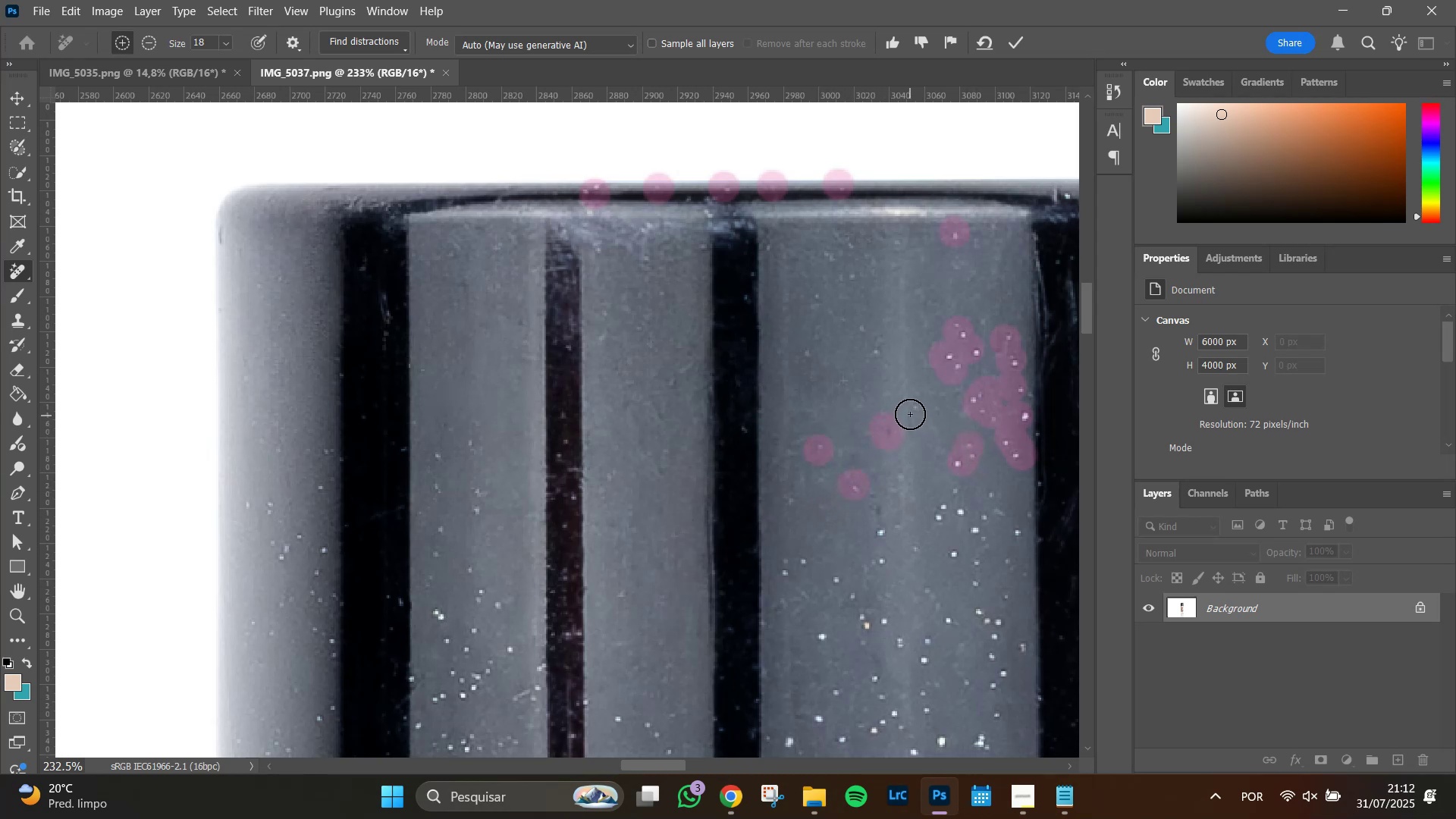 
left_click_drag(start_coordinate=[911, 409], to_coordinate=[914, 425])
 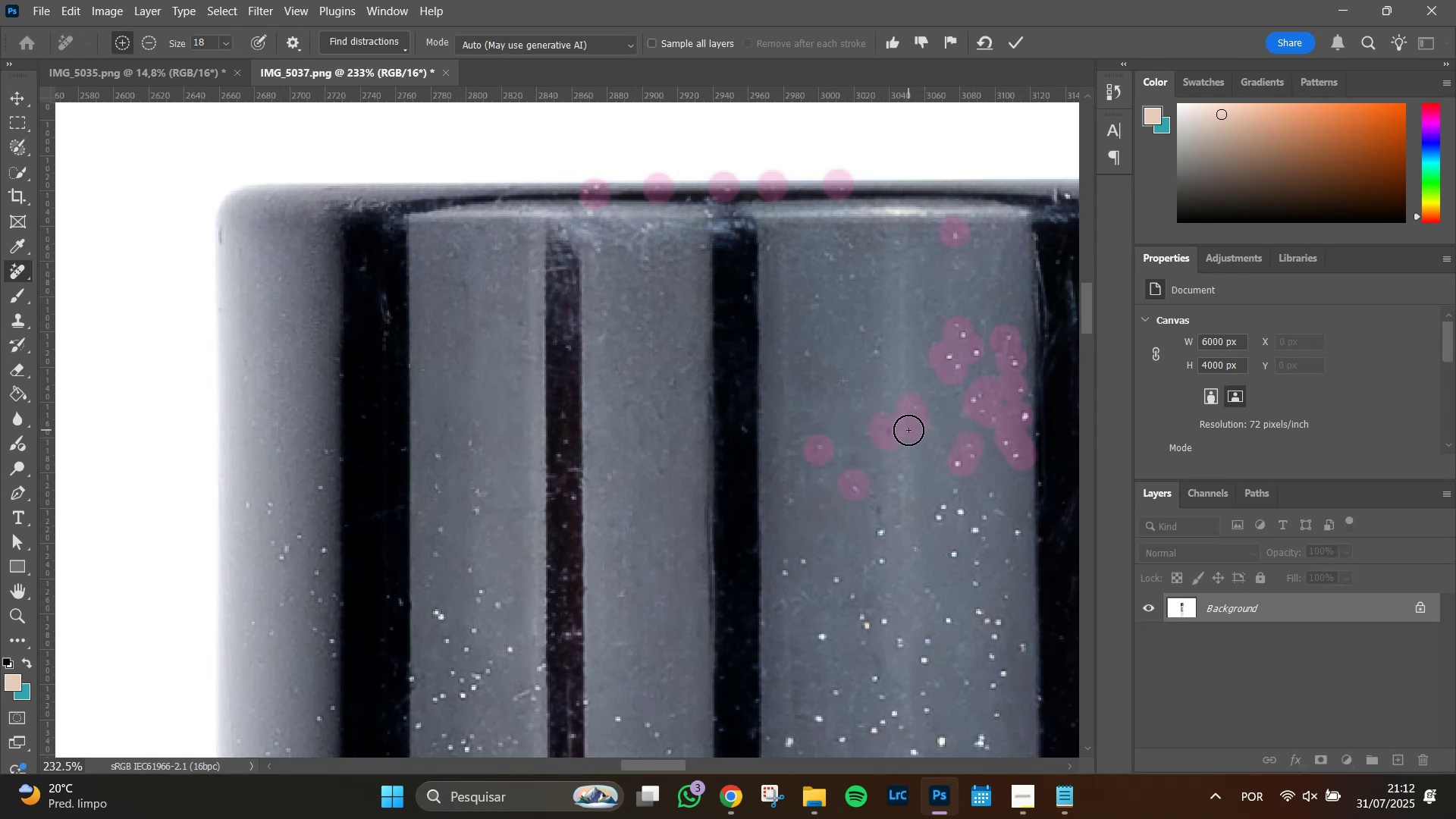 
key(Enter)
 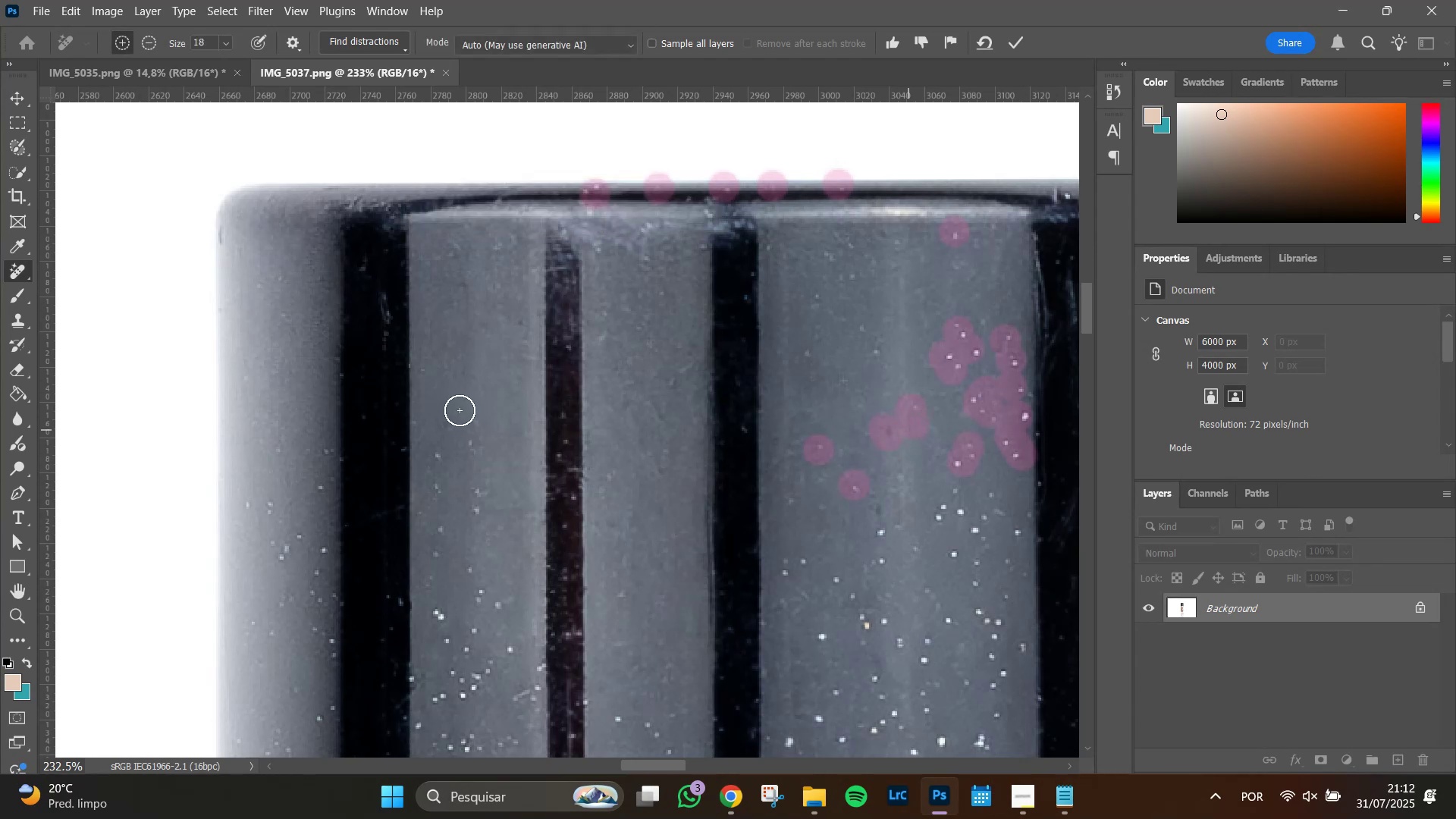 
wait(7.63)
 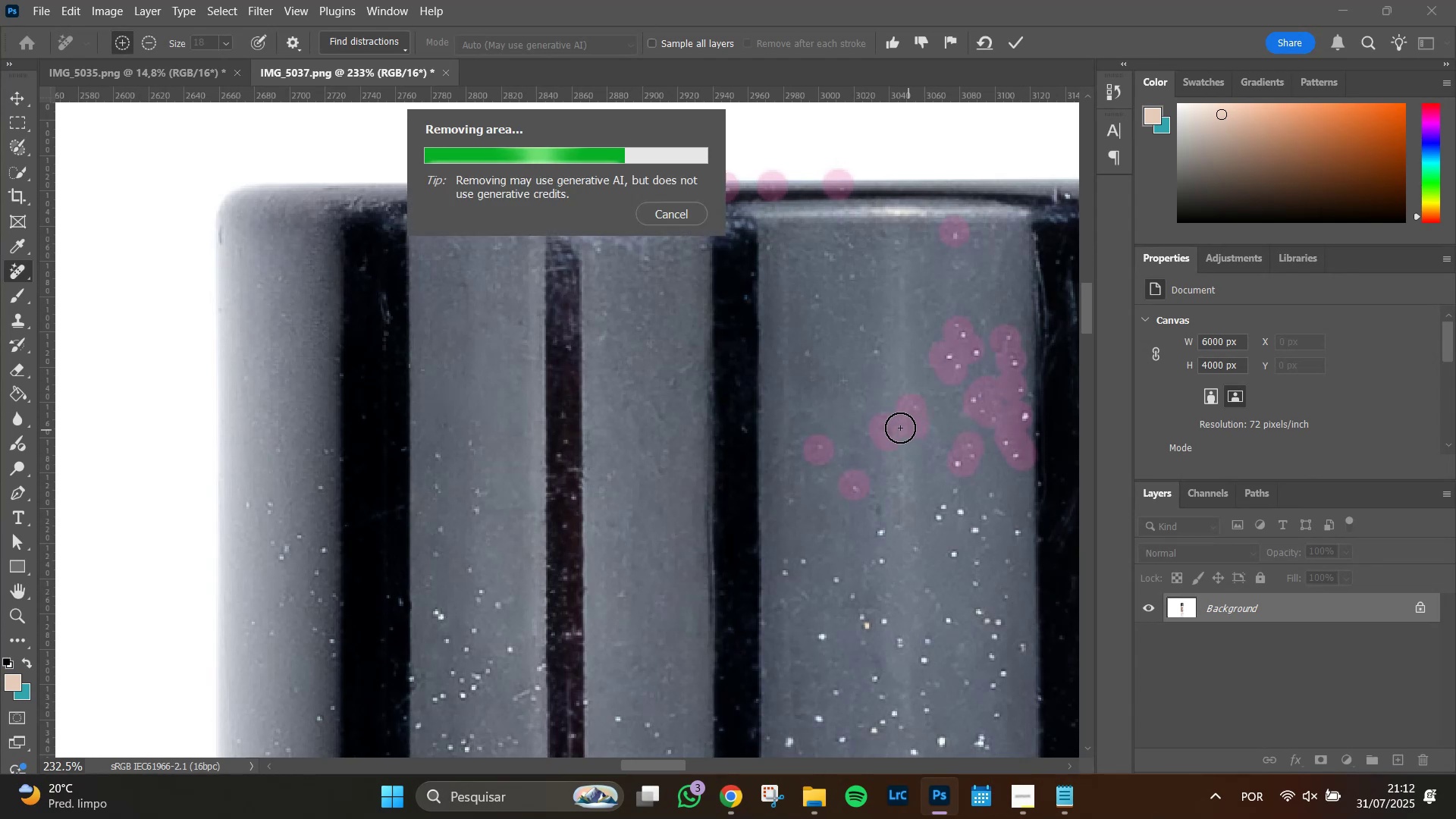 
left_click_drag(start_coordinate=[957, 347], to_coordinate=[949, 384])
 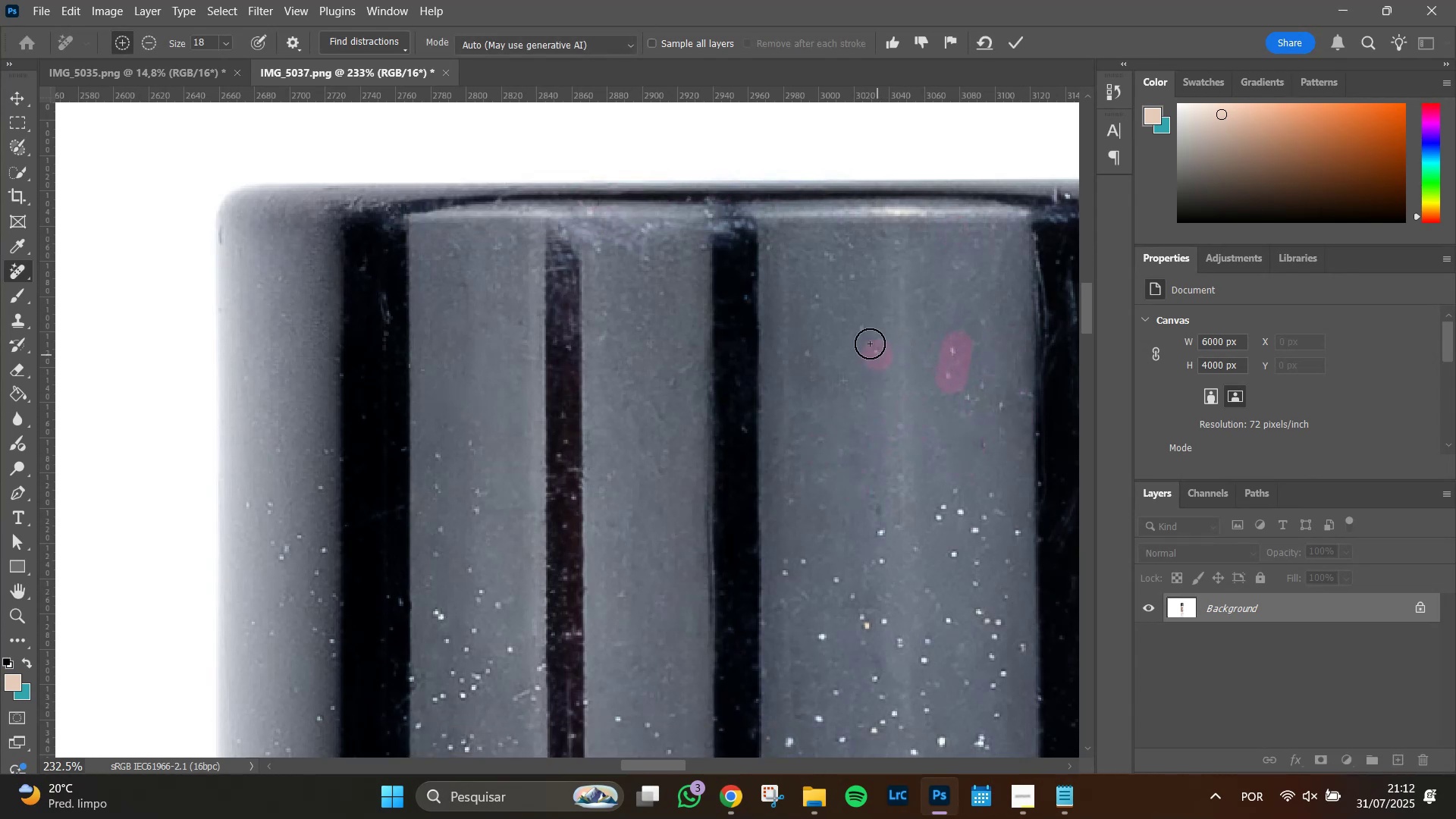 
double_click([863, 331])
 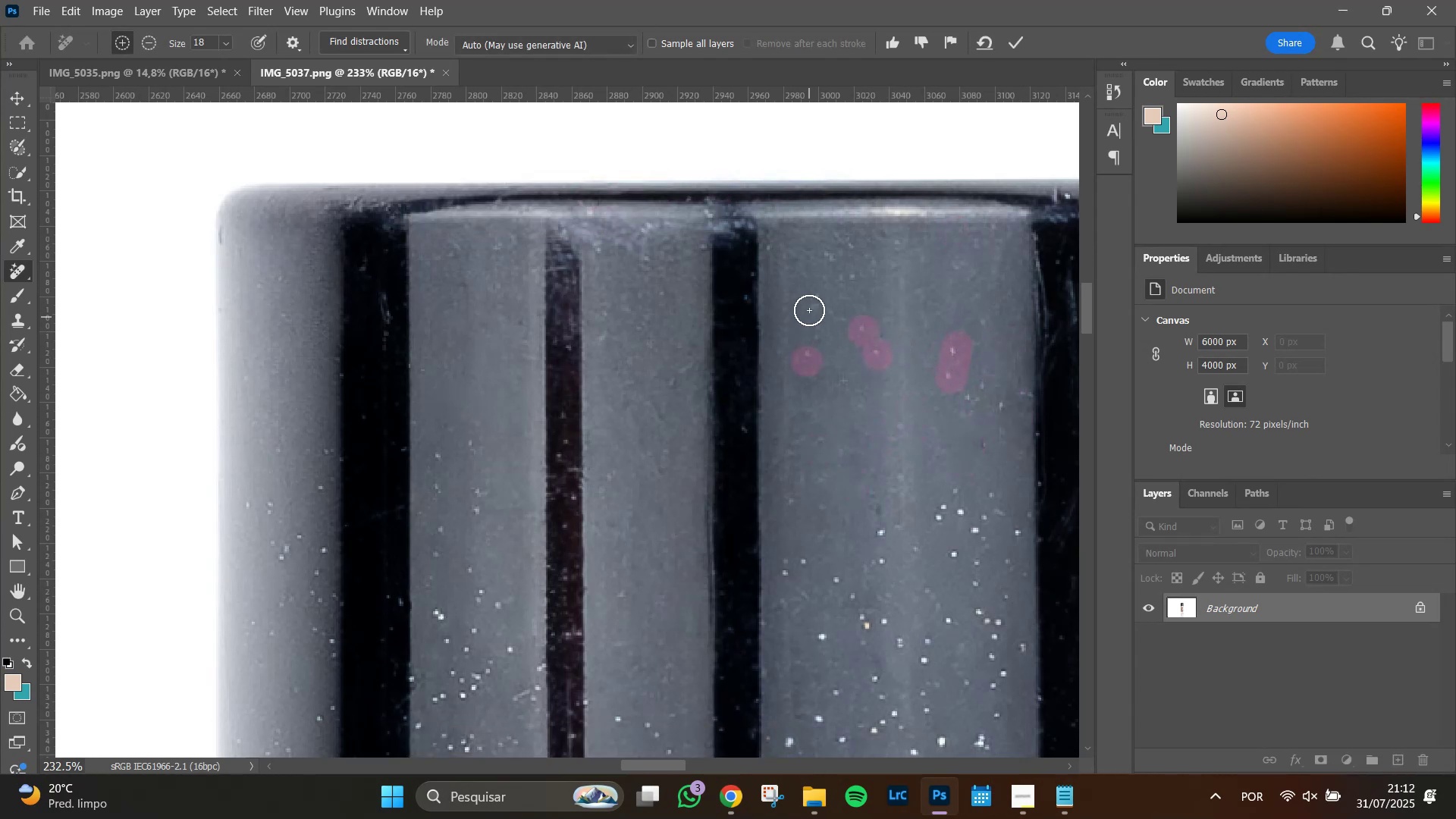 
left_click([817, 296])
 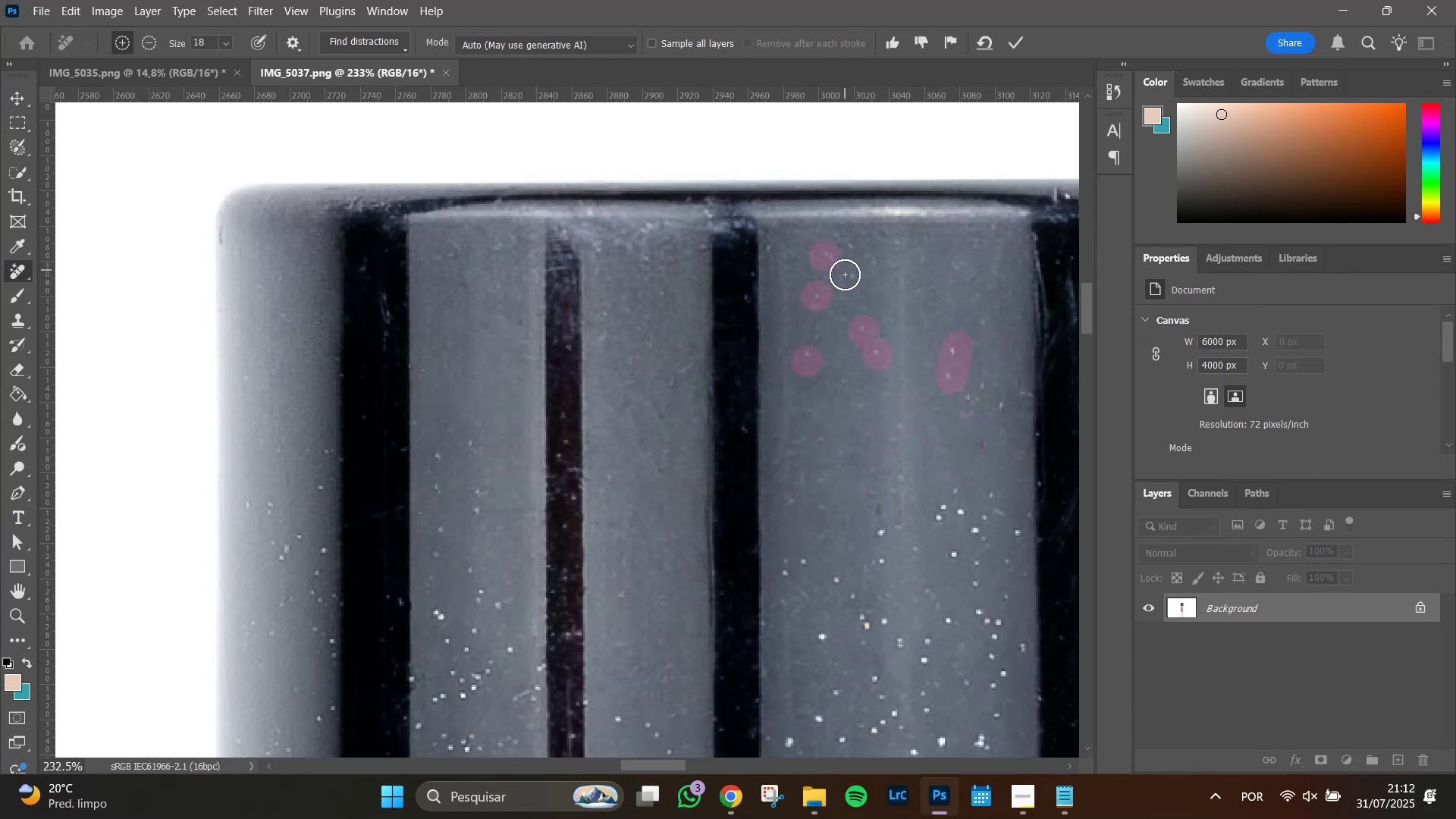 
left_click([849, 279])
 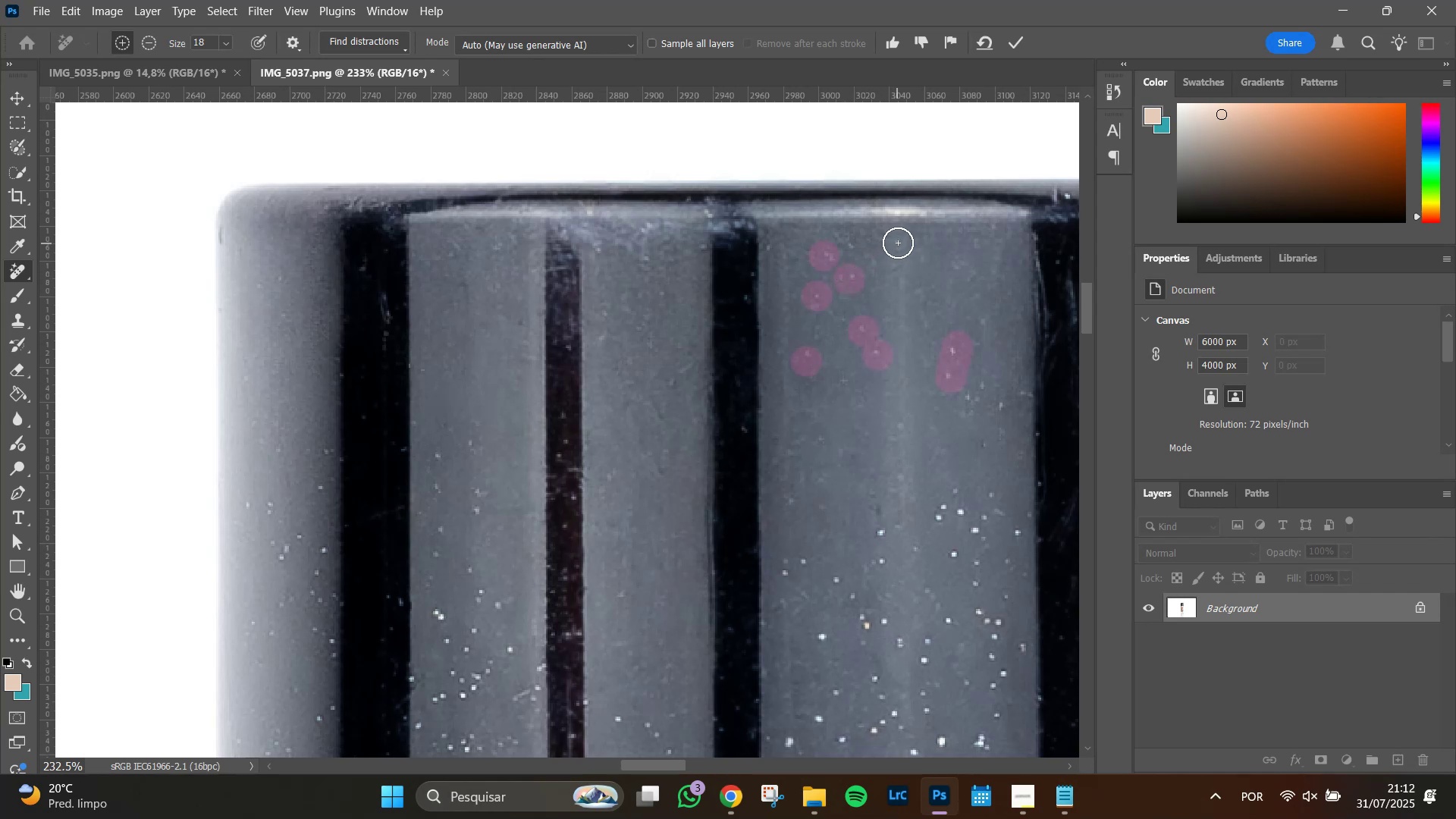 
left_click([898, 243])
 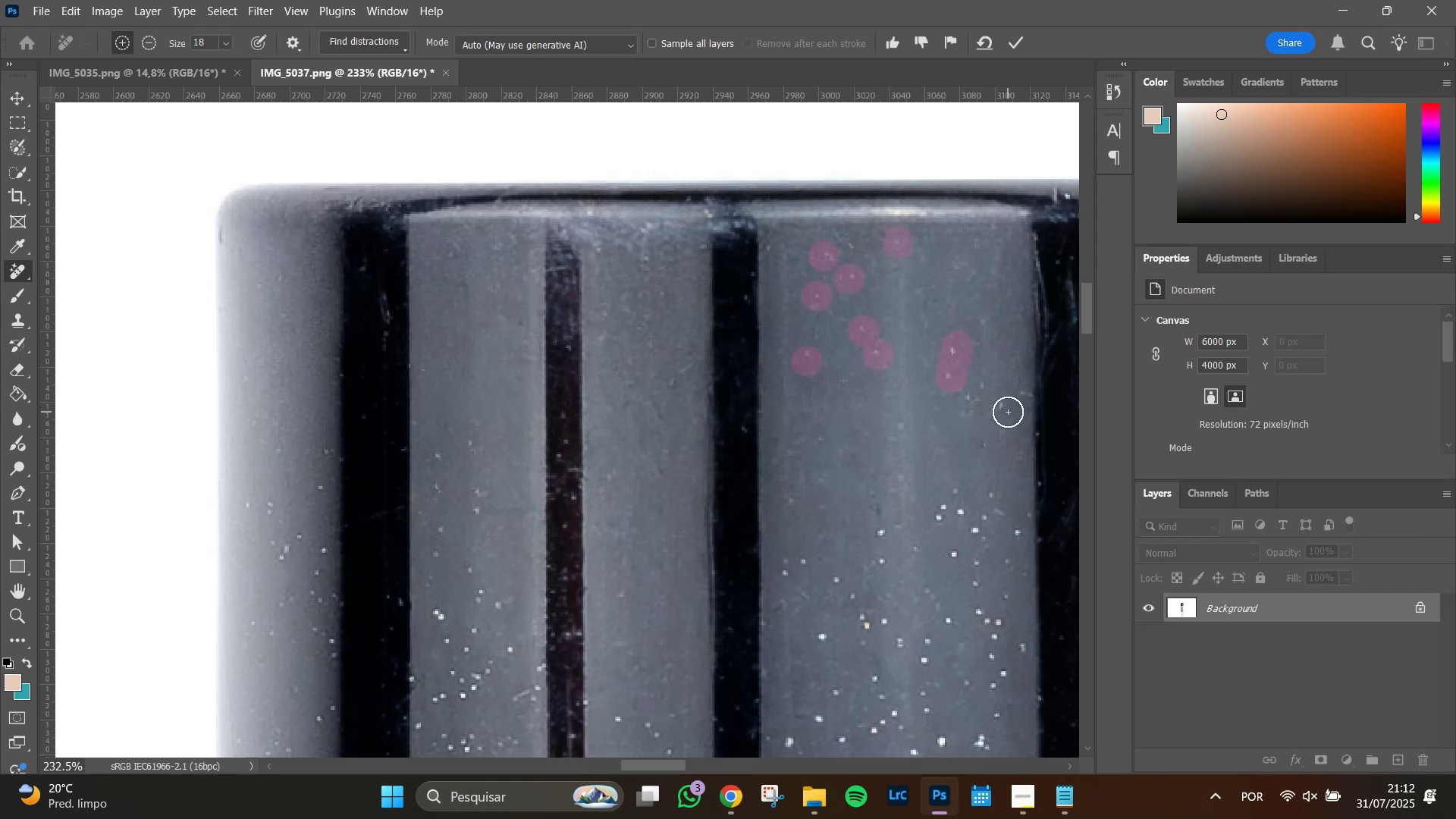 
left_click([1005, 410])
 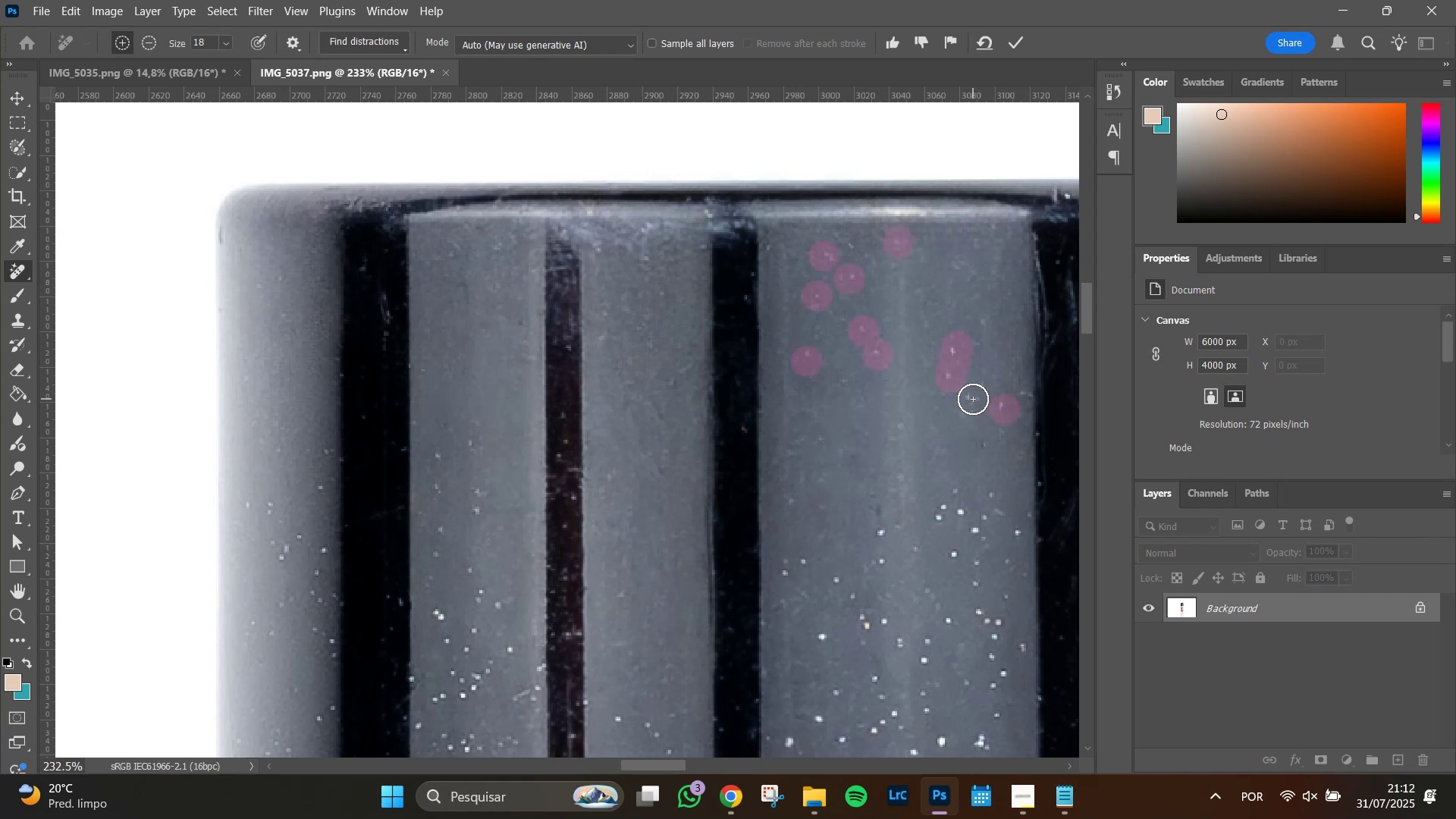 
left_click_drag(start_coordinate=[973, 397], to_coordinate=[982, 384])
 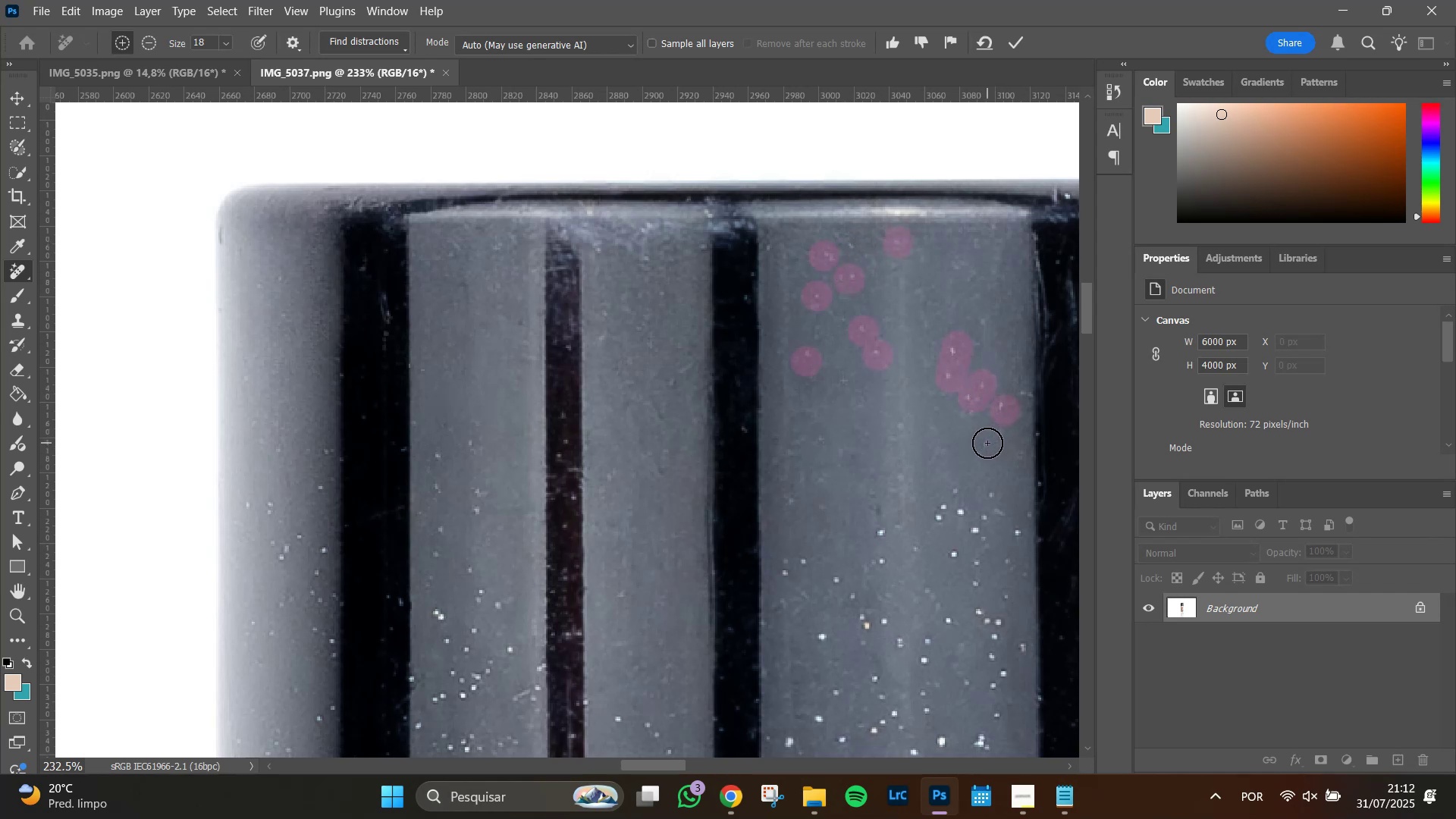 
left_click([985, 446])
 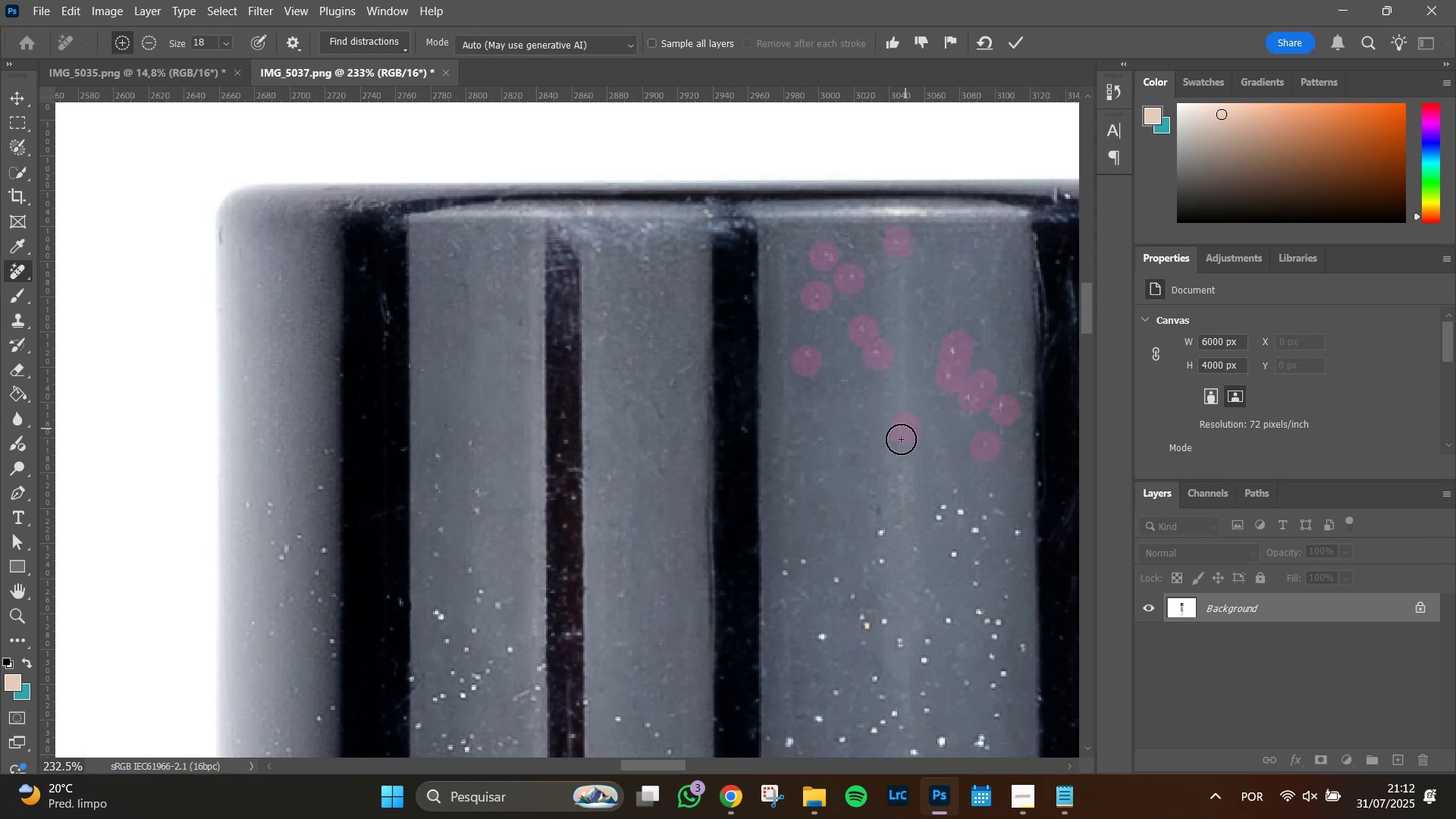 
double_click([898, 442])
 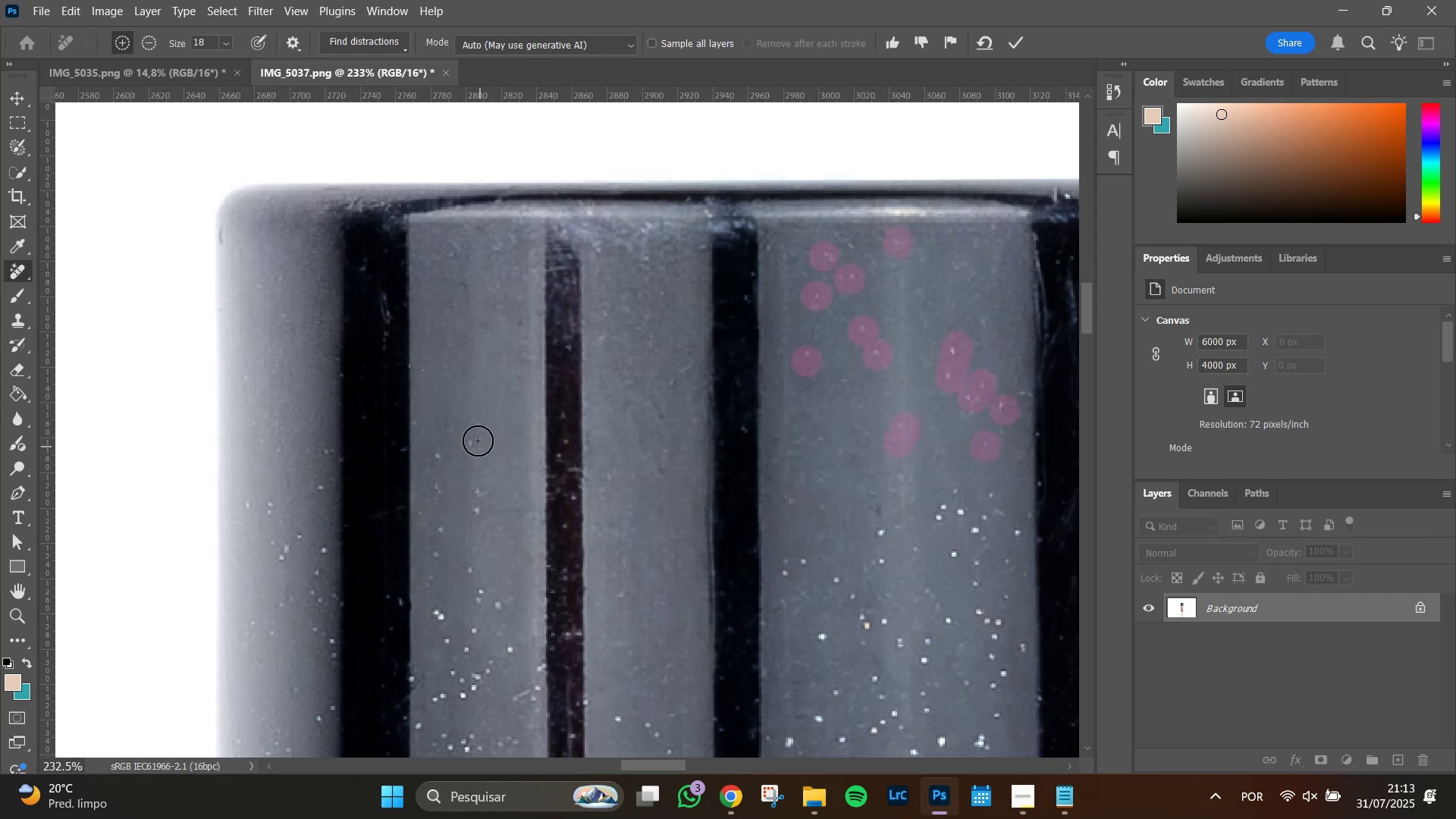 
left_click([472, 441])
 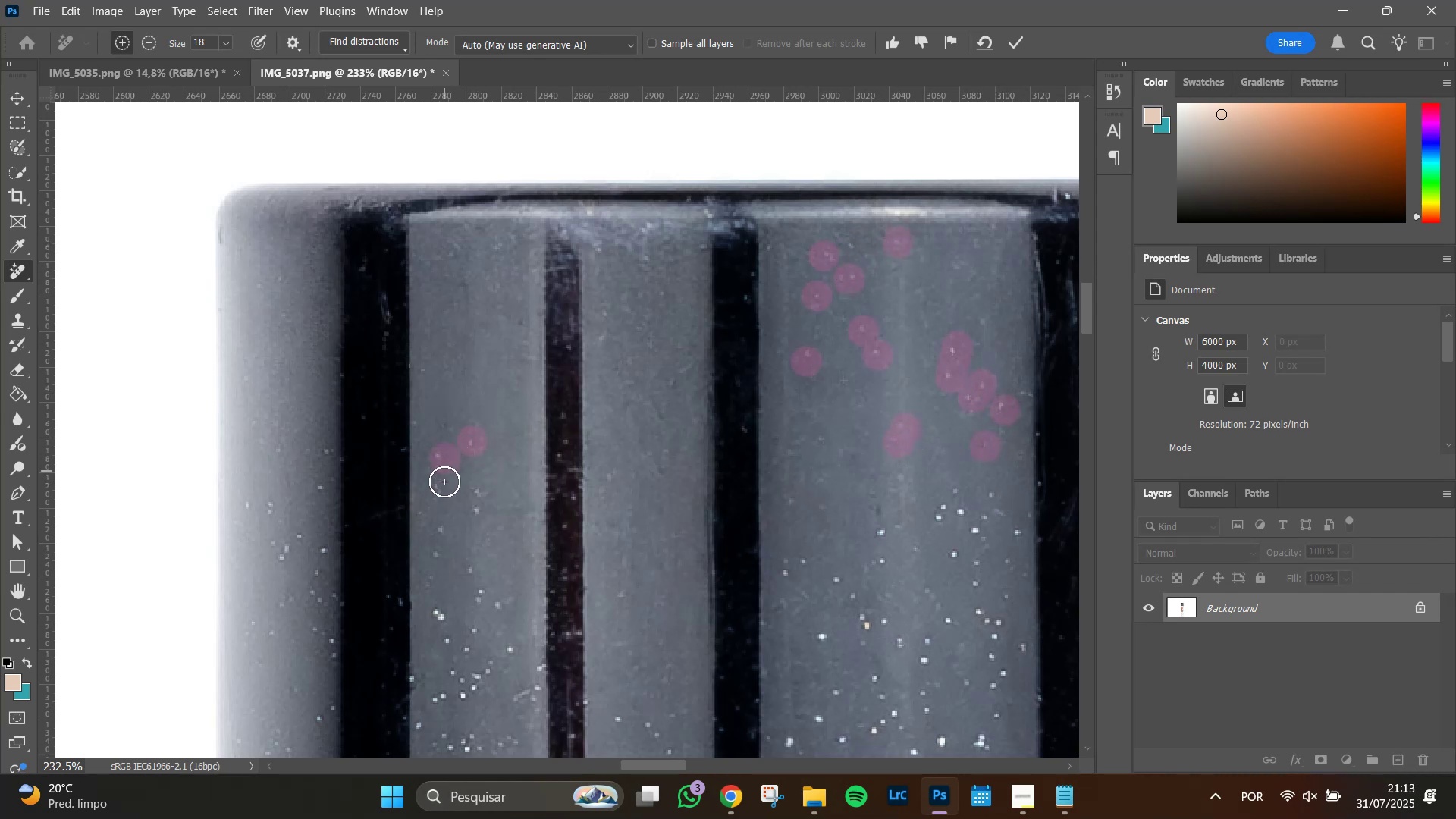 
double_click([444, 484])
 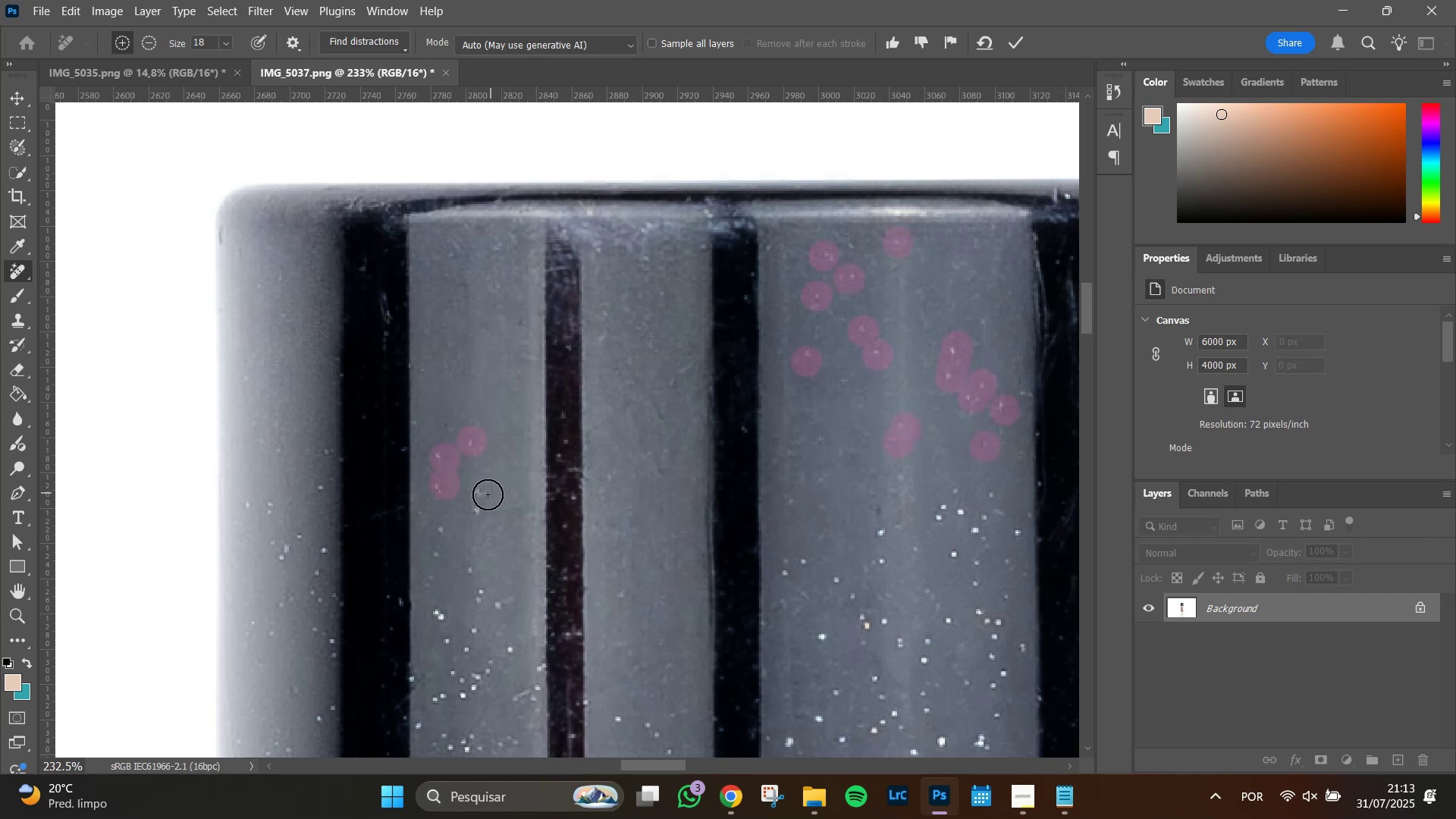 
left_click_drag(start_coordinate=[483, 495], to_coordinate=[483, 516])
 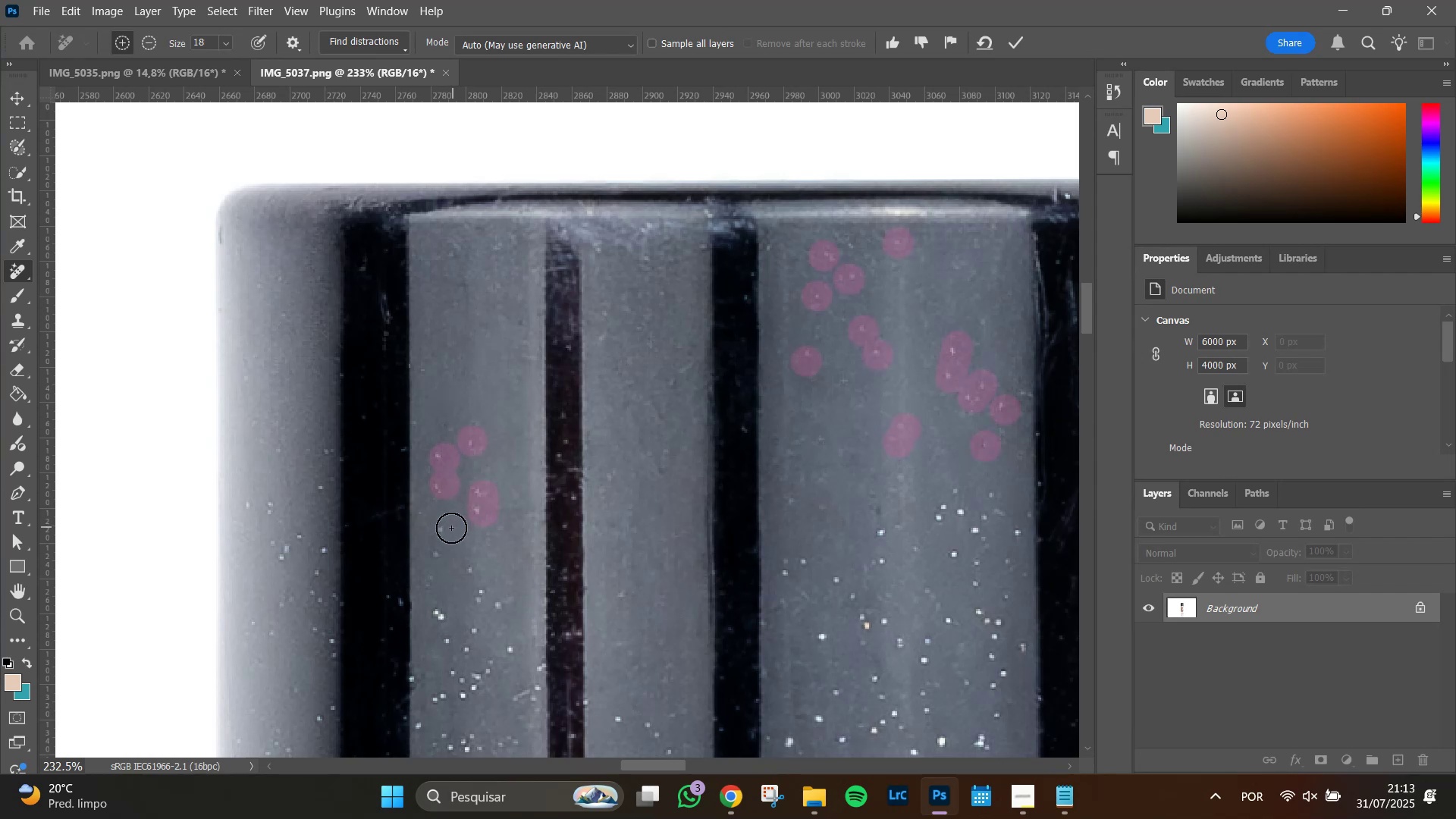 
left_click([447, 532])
 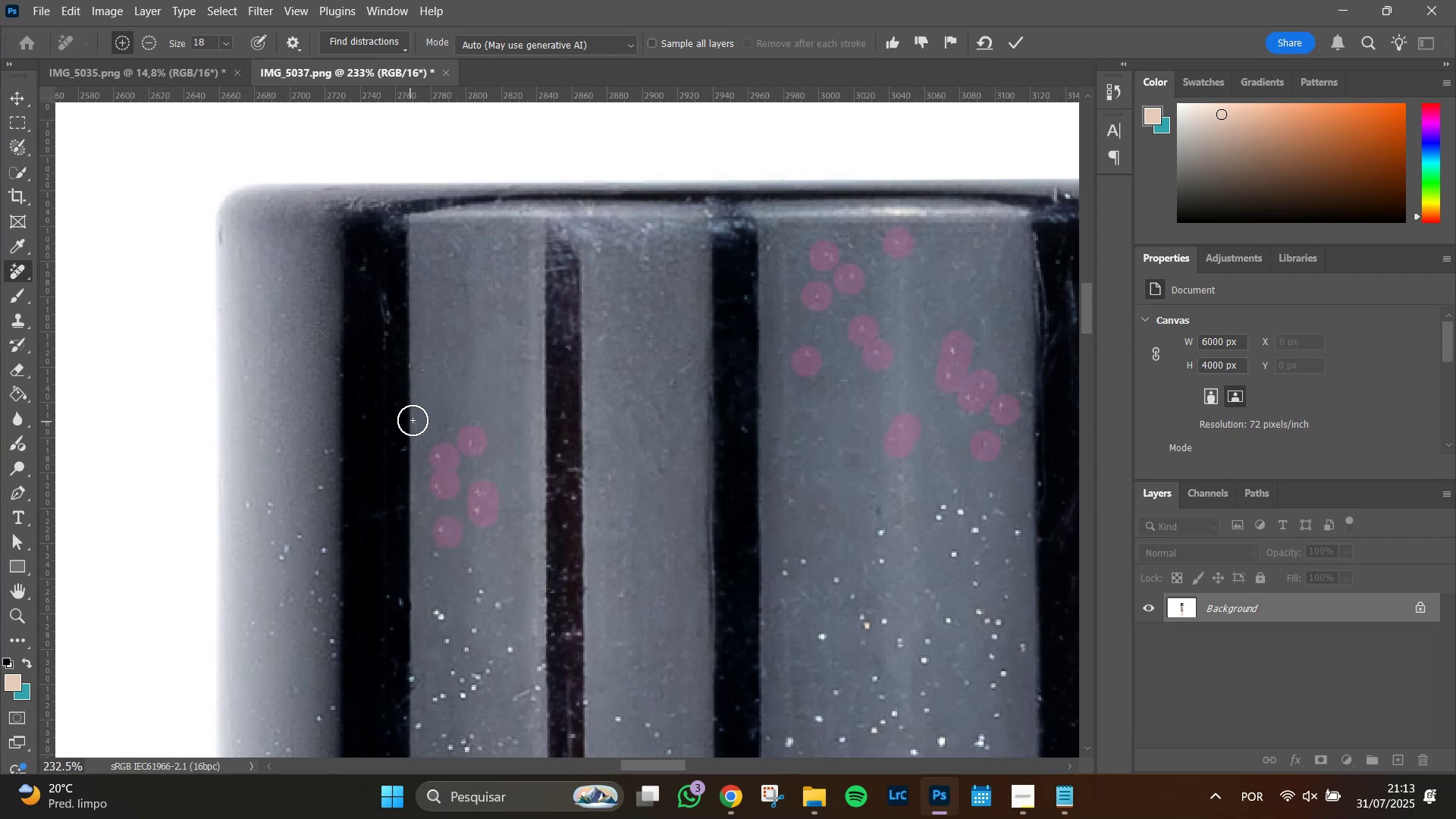 
left_click([413, 420])
 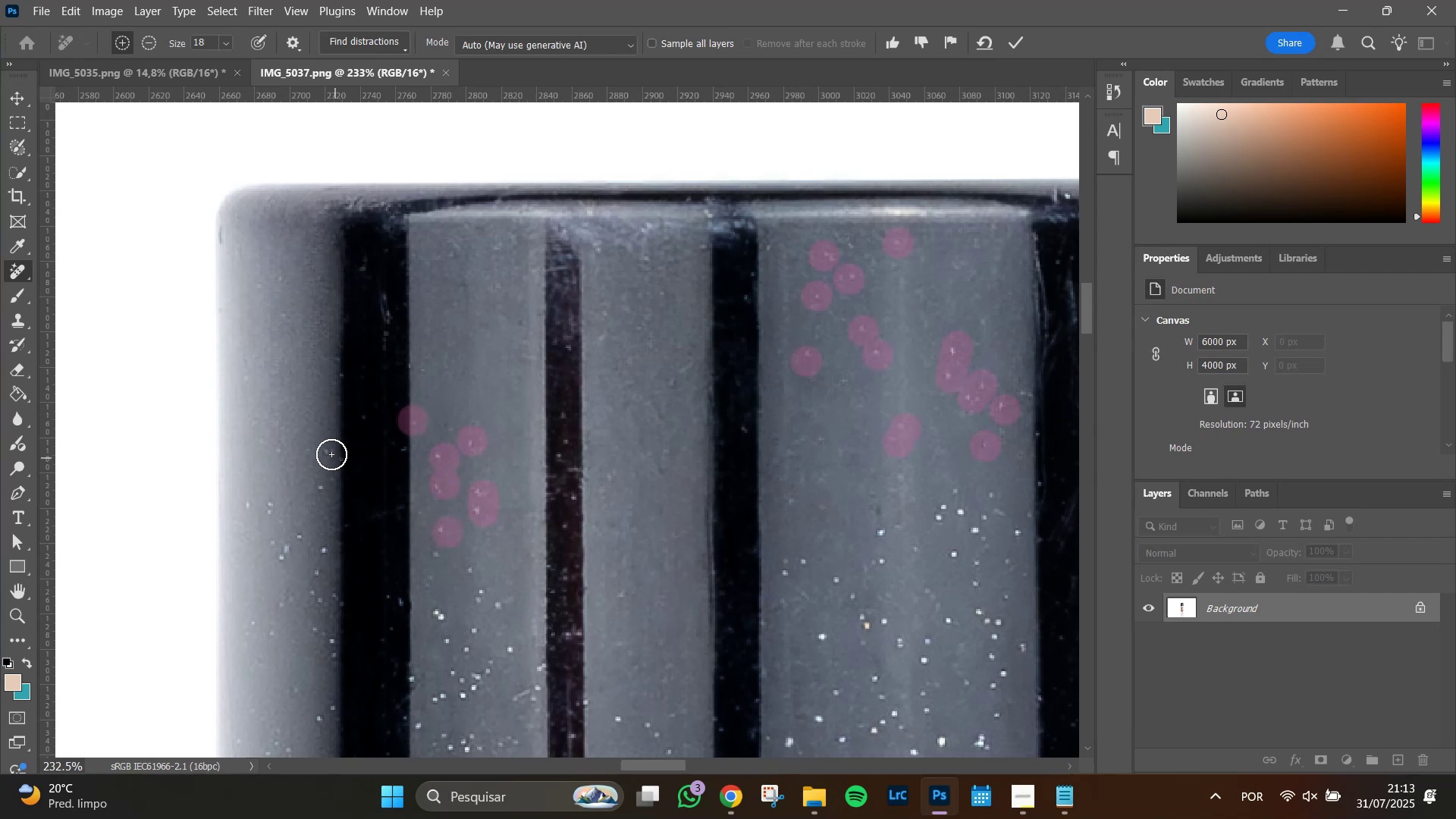 
left_click([330, 450])
 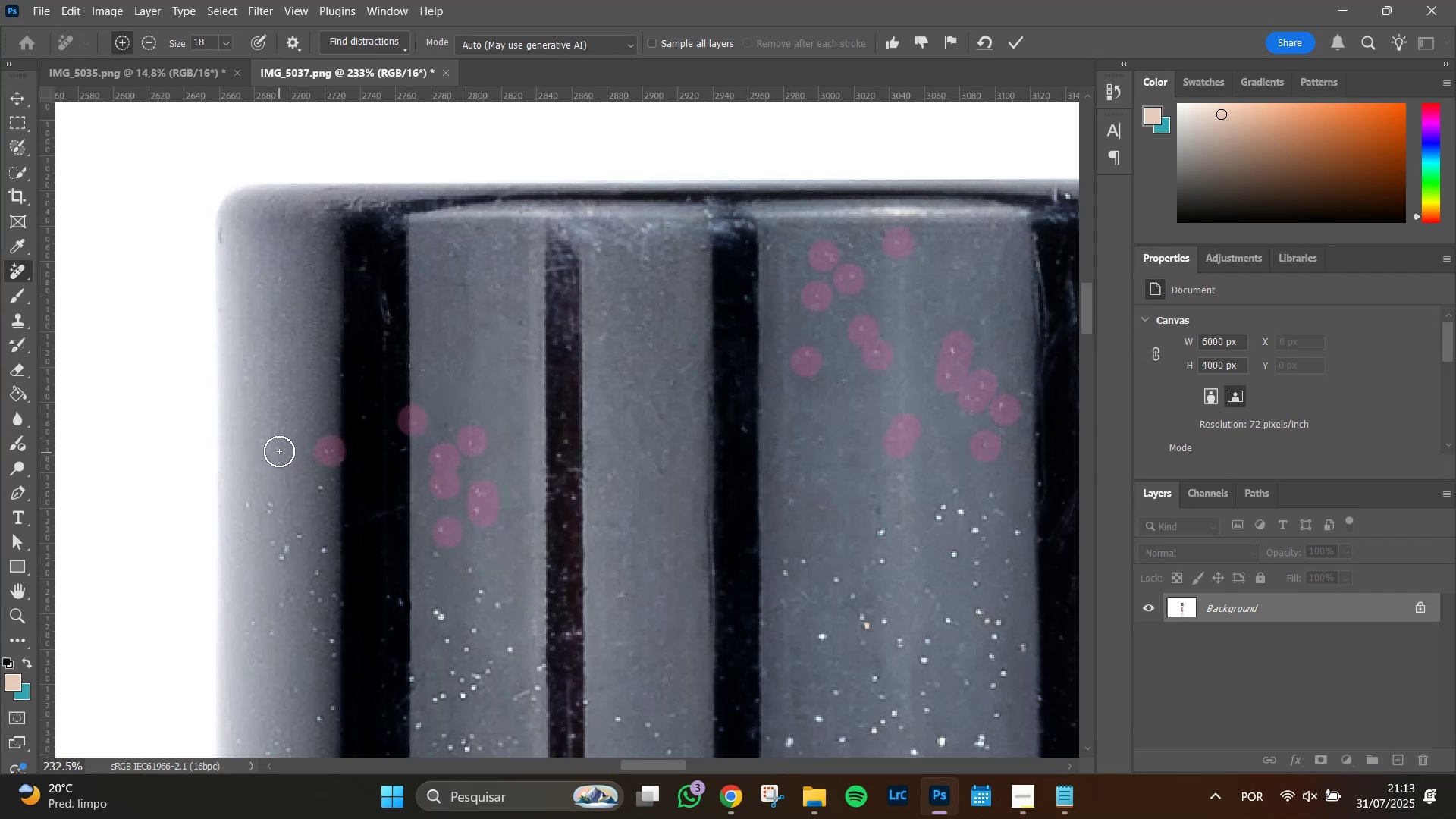 
left_click([278, 450])
 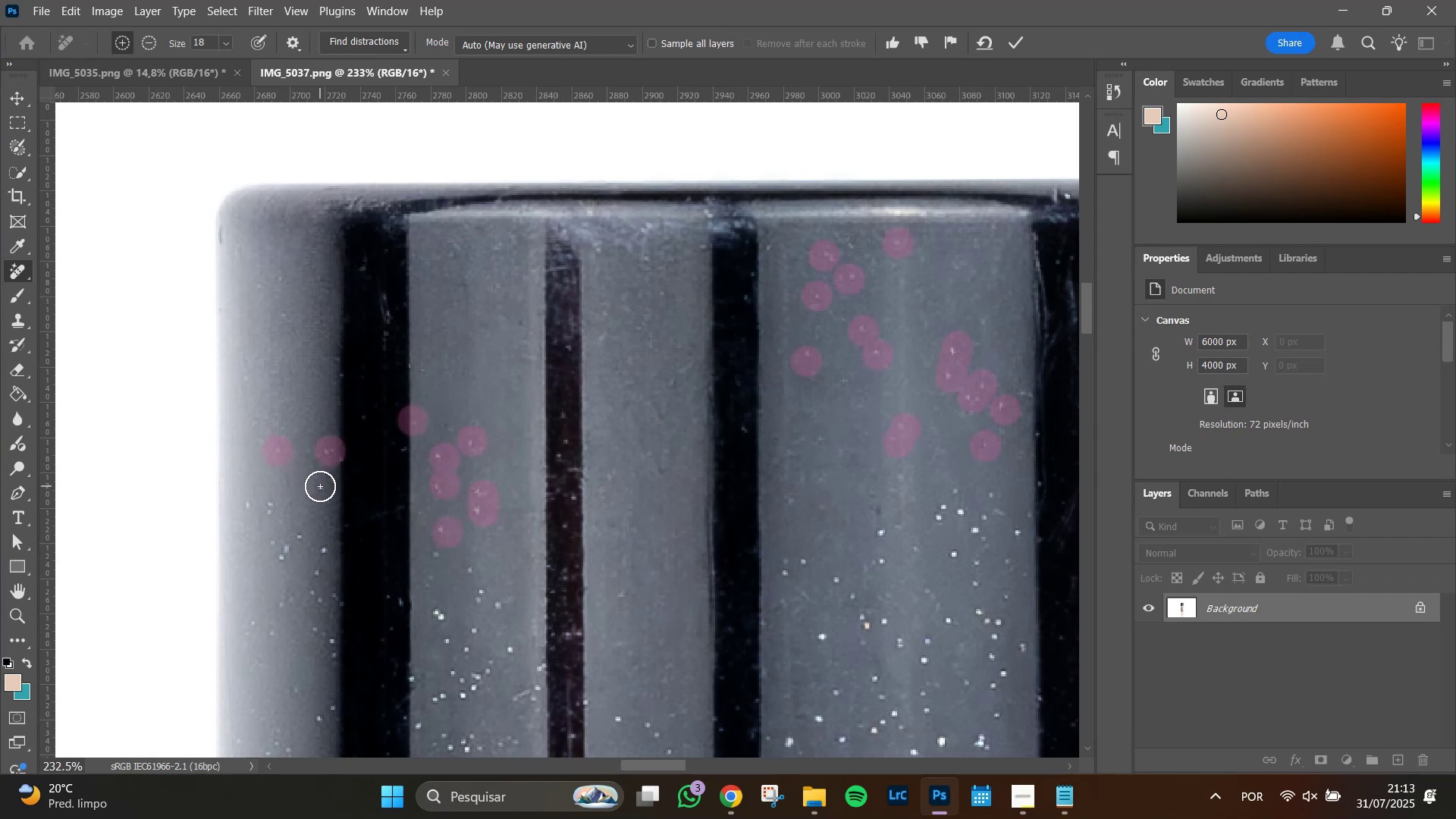 
left_click([320, 486])
 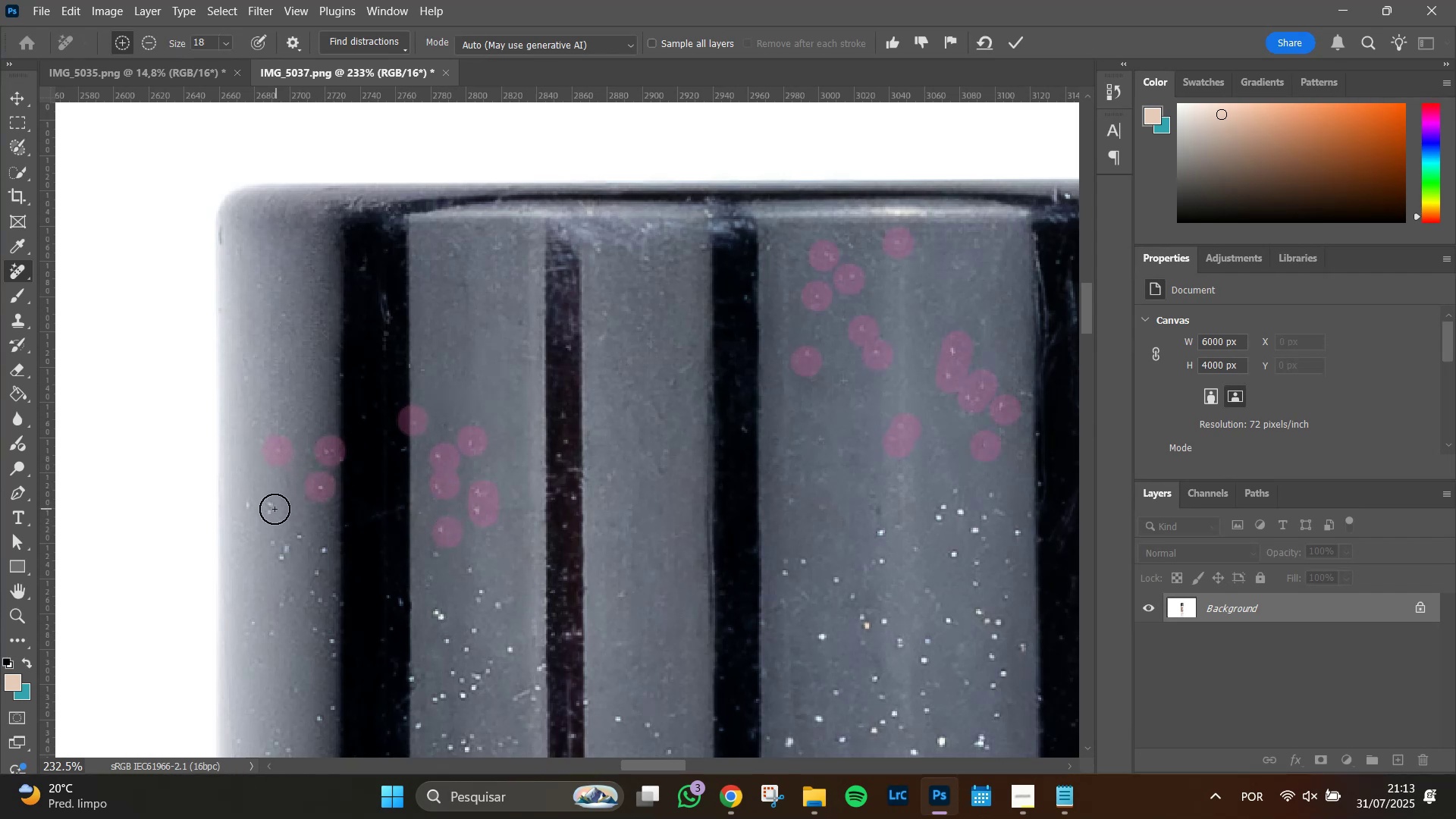 
left_click([274, 509])
 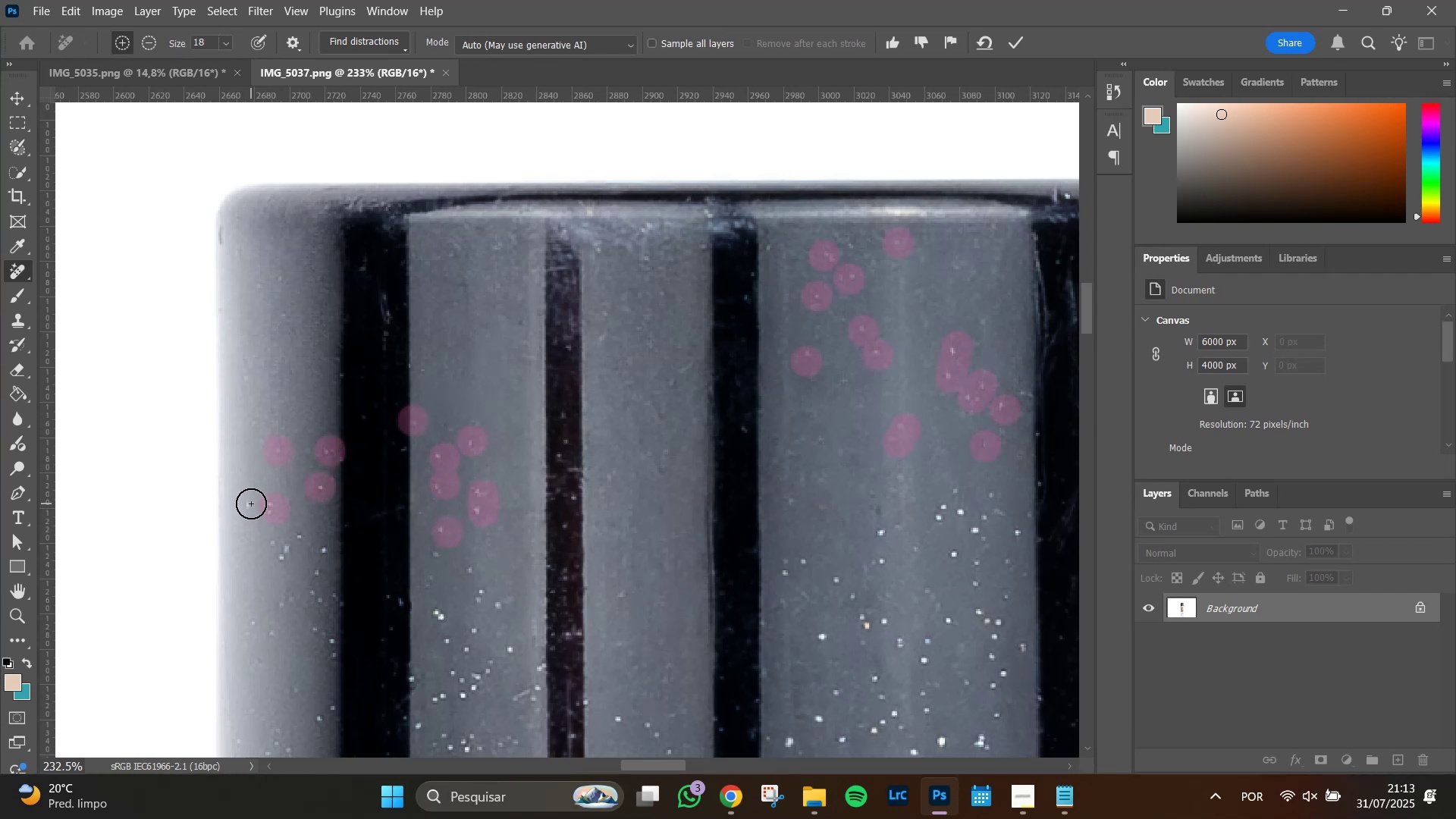 
left_click([251, 504])
 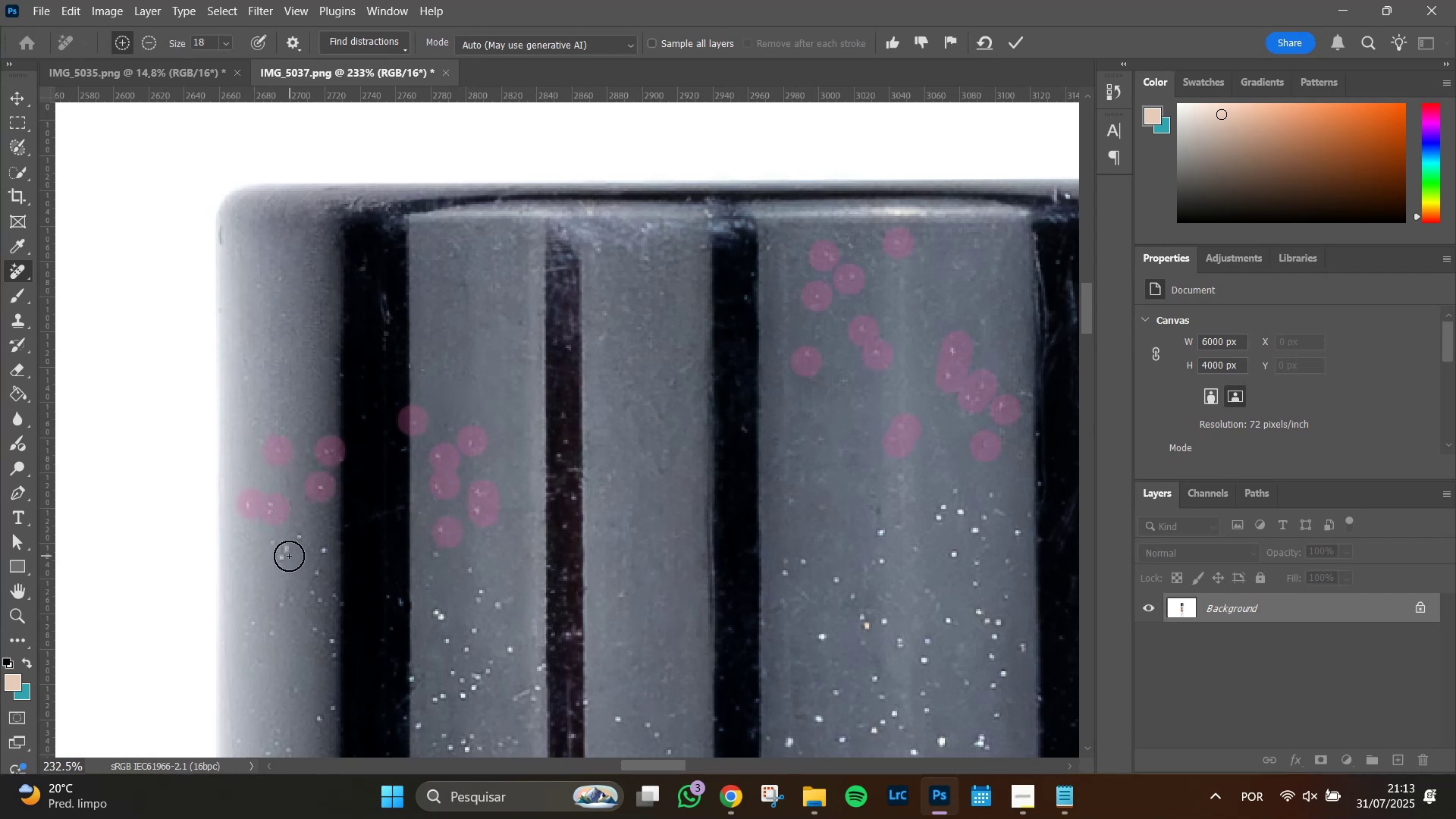 
left_click_drag(start_coordinate=[289, 556], to_coordinate=[272, 544])
 